 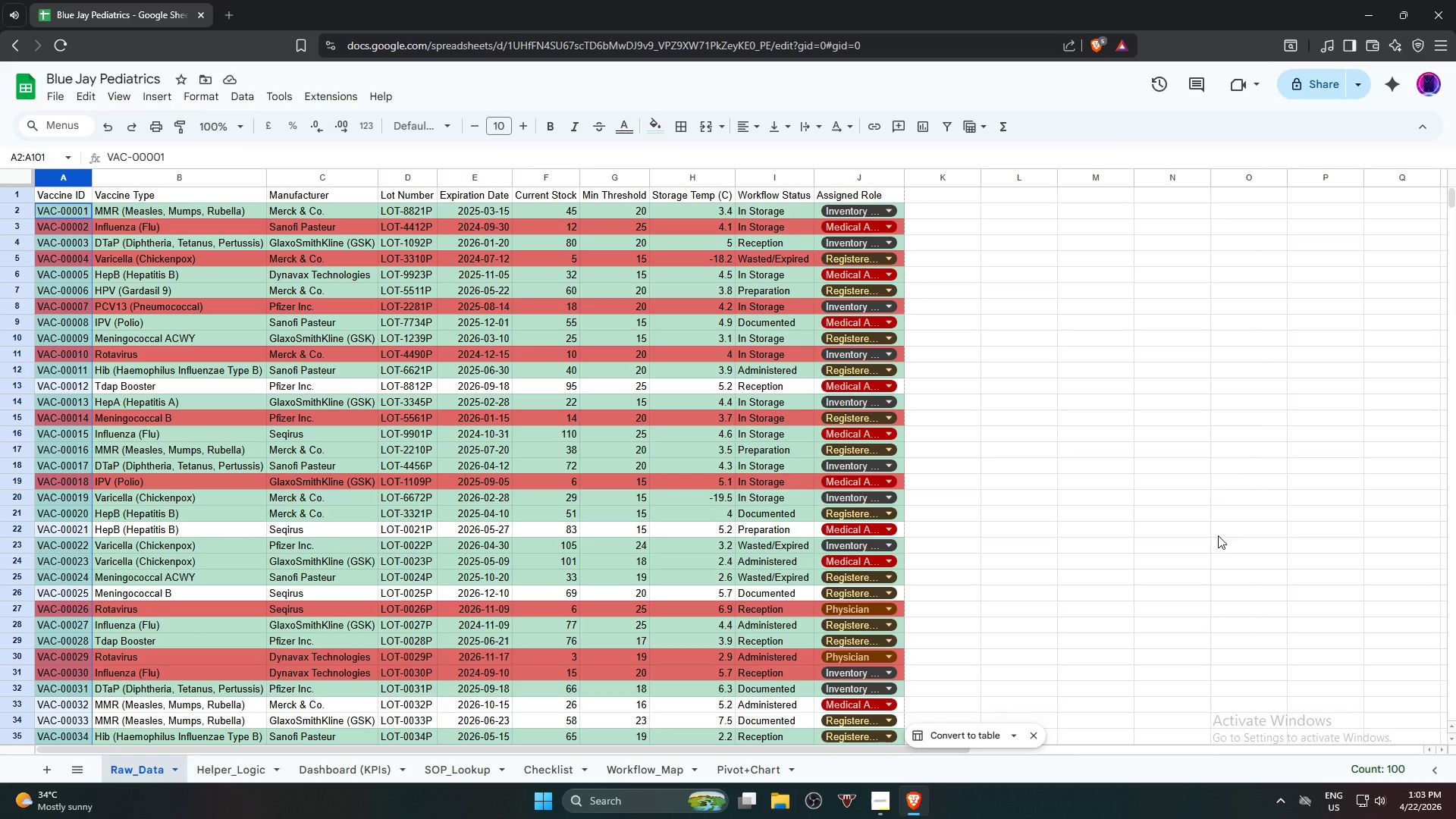 
scroll: coordinate [1104, 521], scroll_direction: down, amount: 17.0
 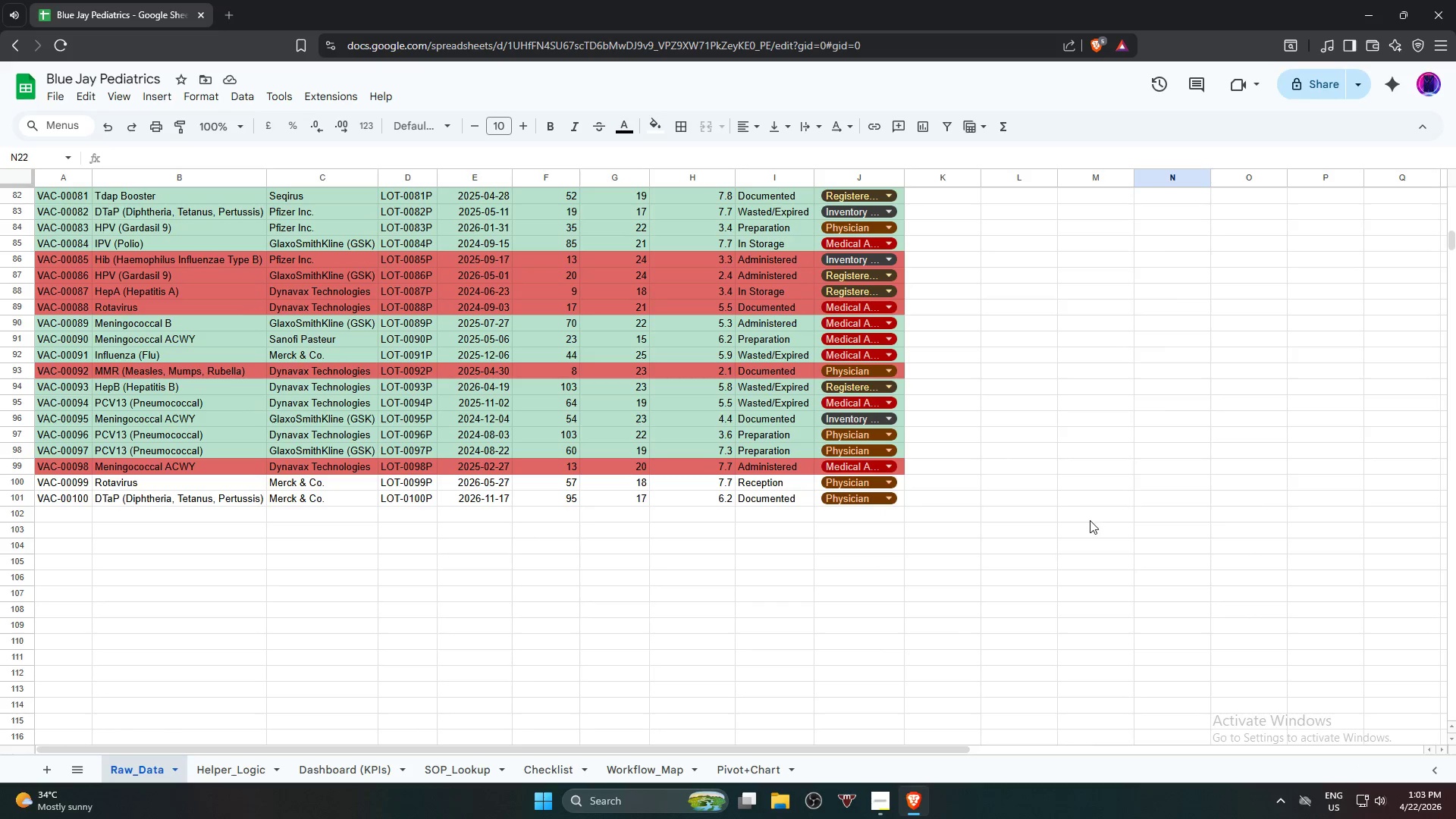 
scroll: coordinate [1075, 516], scroll_direction: up, amount: 21.0
 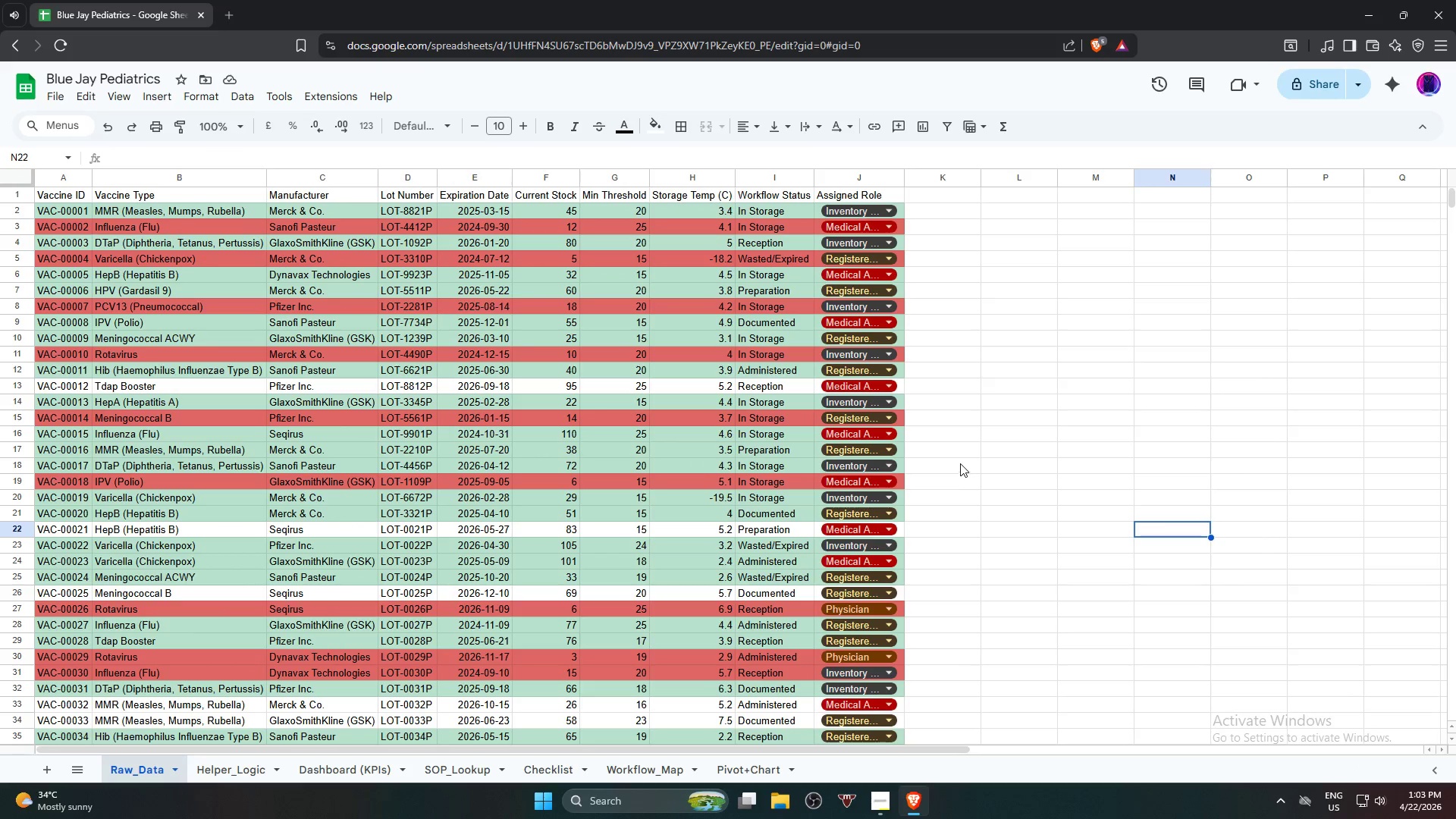 
key(Control+A)
 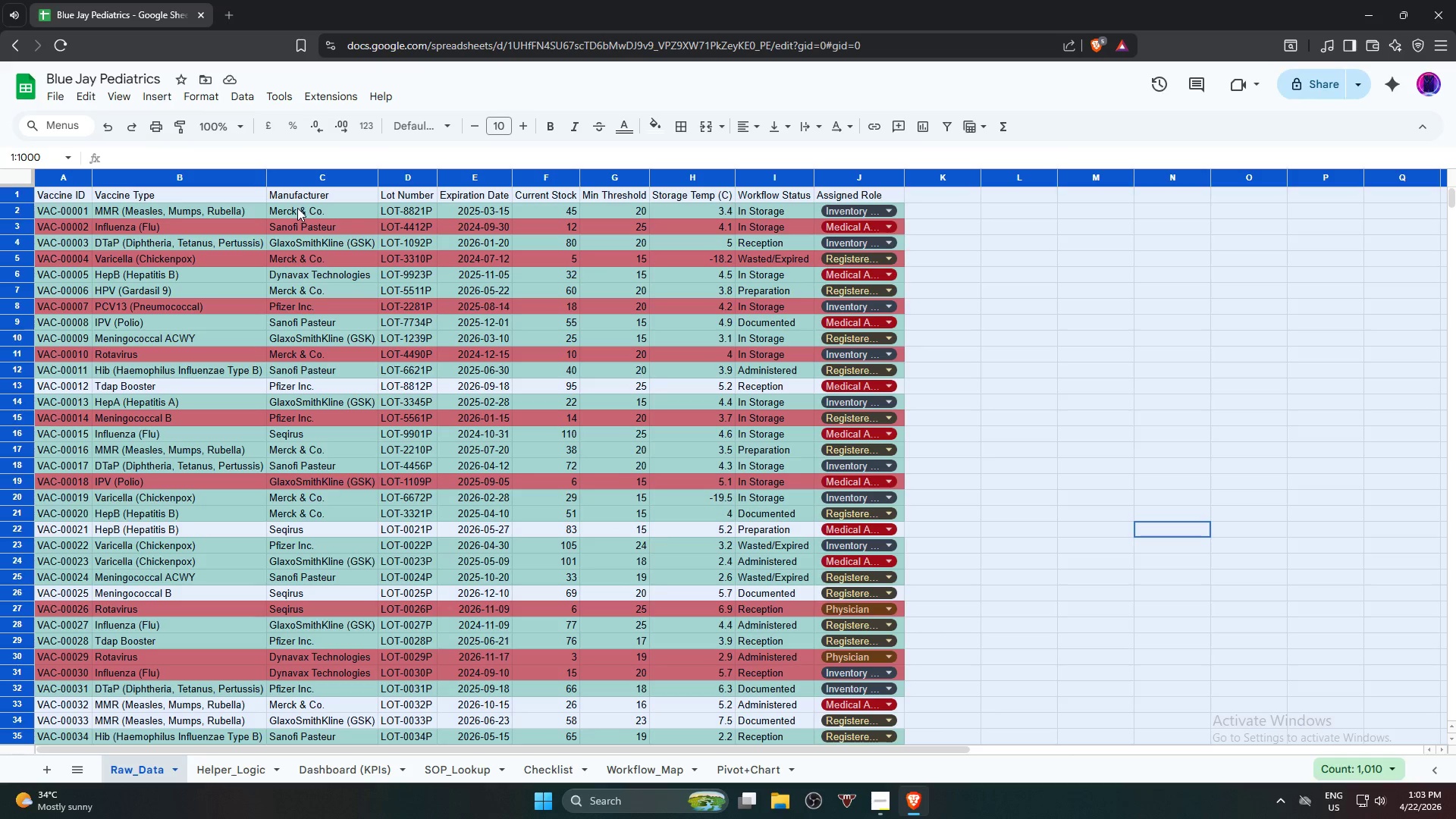 
wait(6.22)
 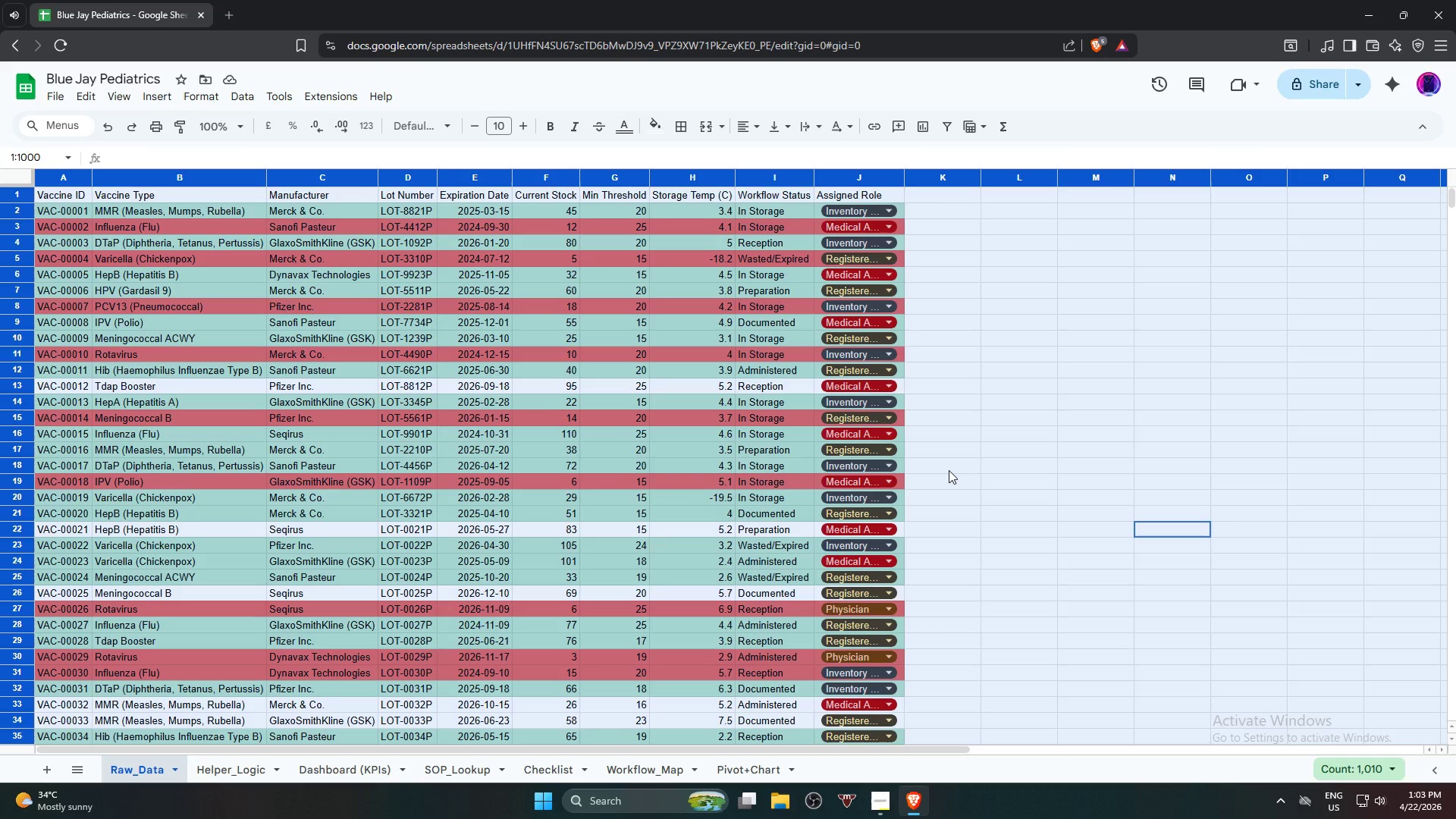 
left_click([58, 193])
 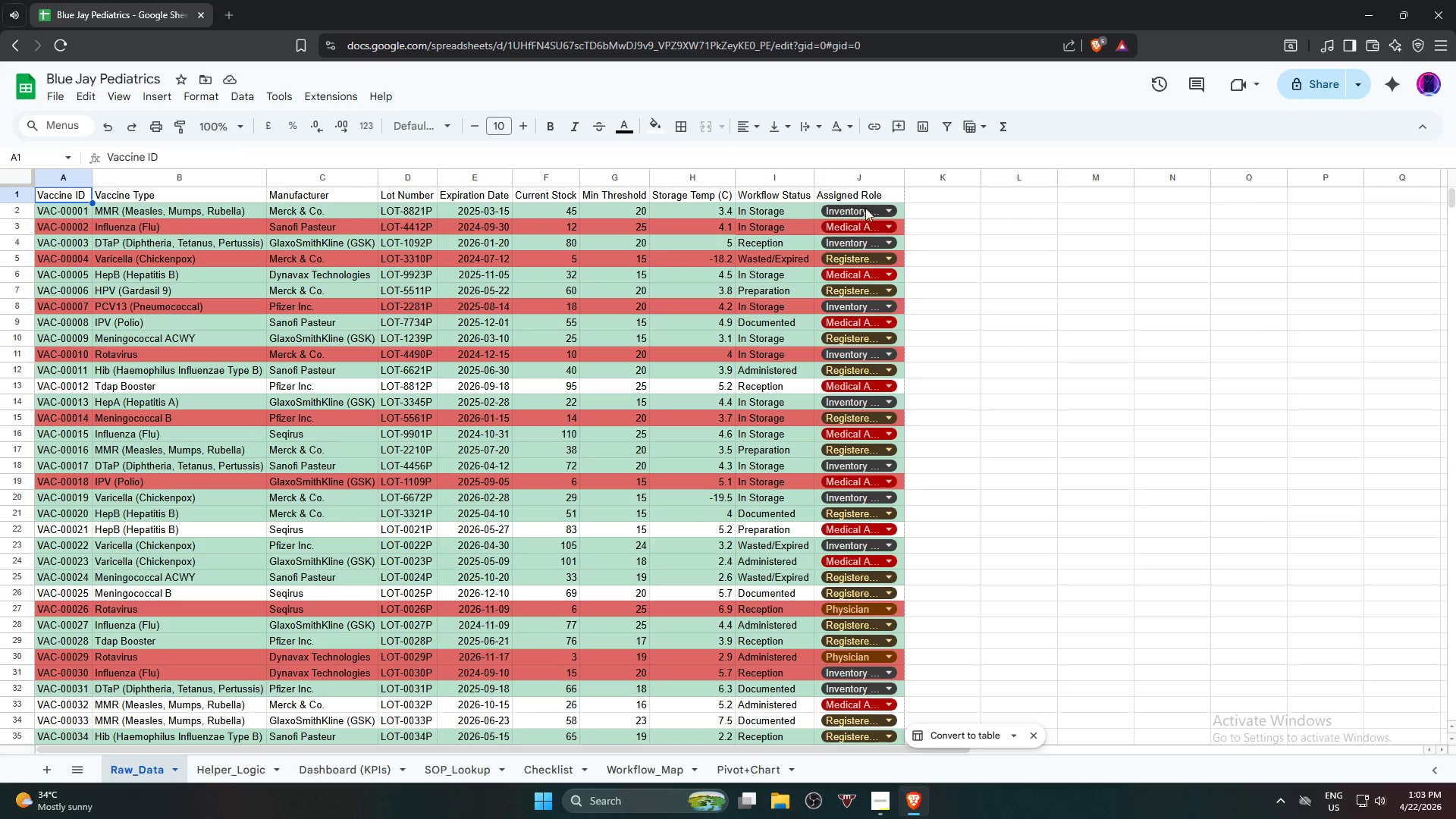 
hold_key(key=ShiftLeft, duration=1.95)
left_click([868, 193])
 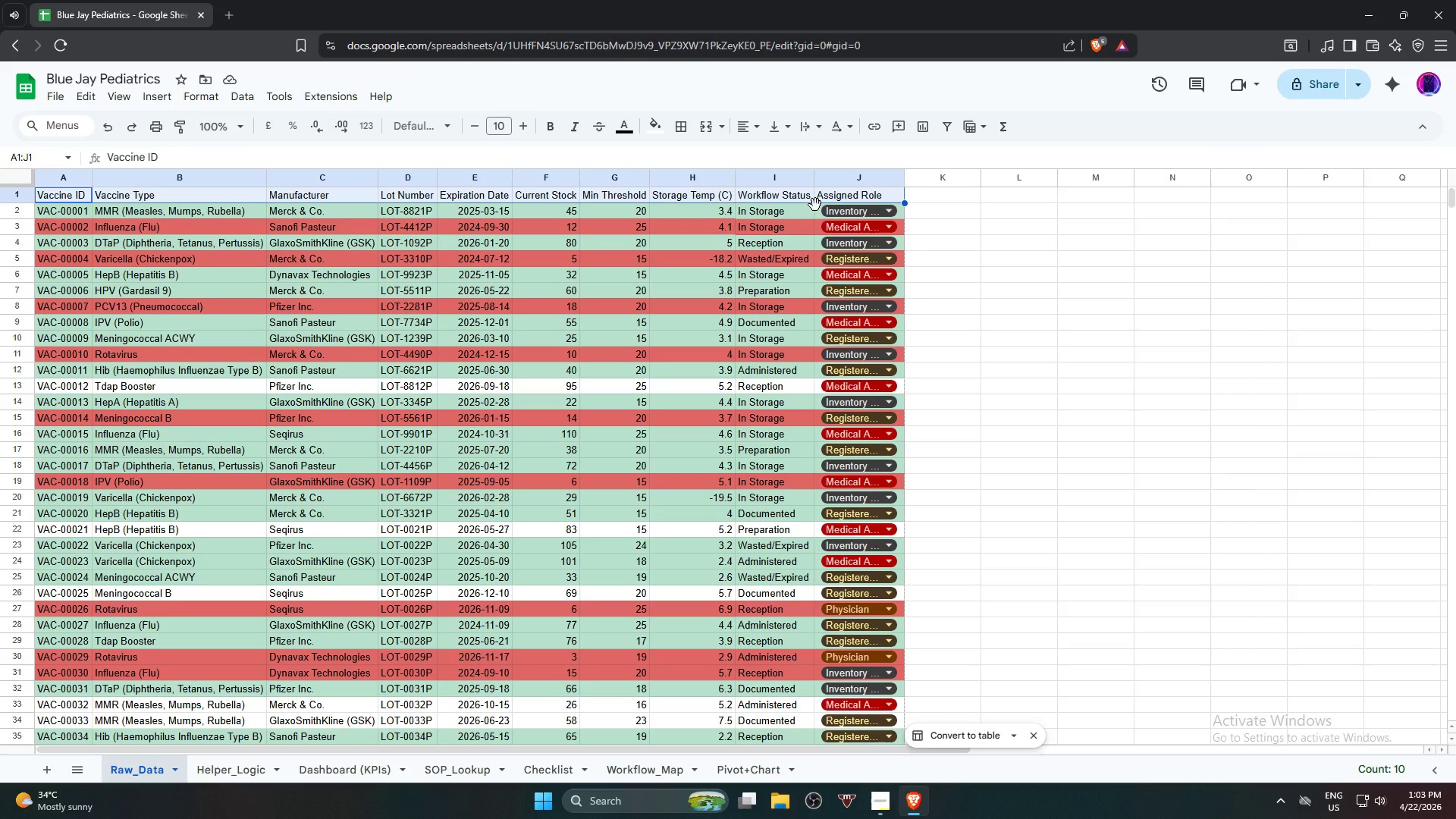 
wait(15.78)
 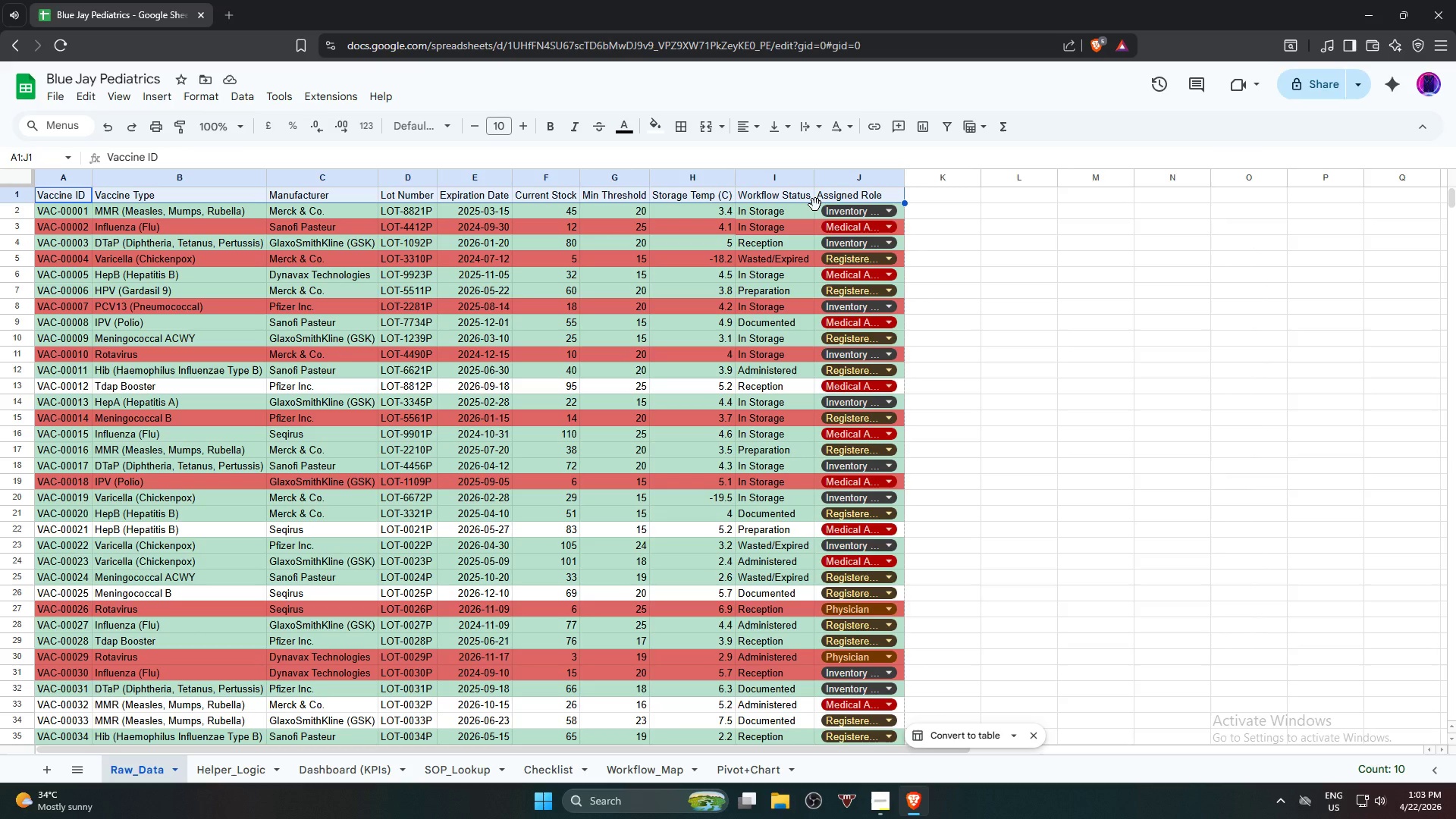 
left_click([1141, 312])
 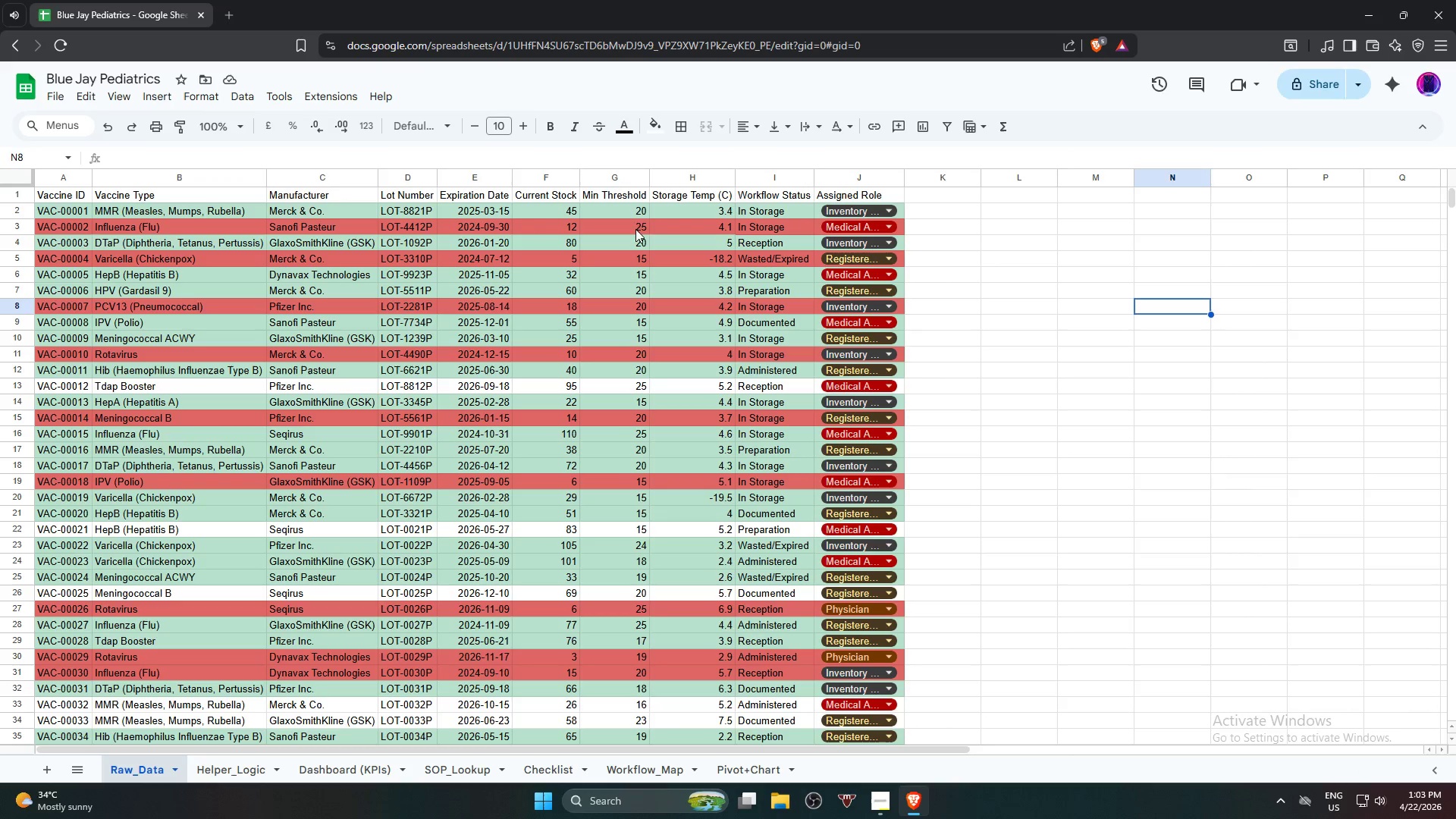 
left_click([633, 223])
 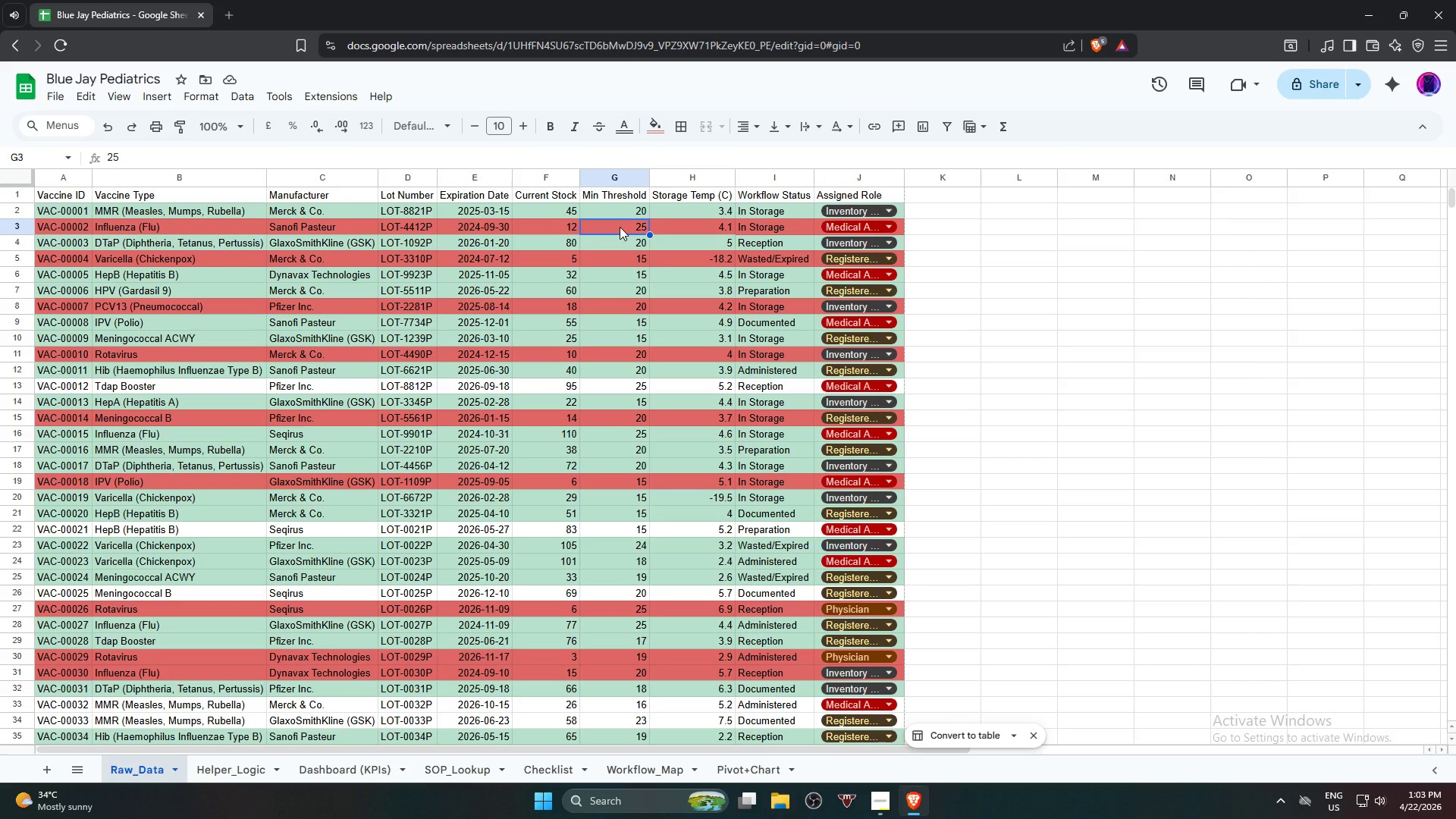 
left_click([620, 227])
 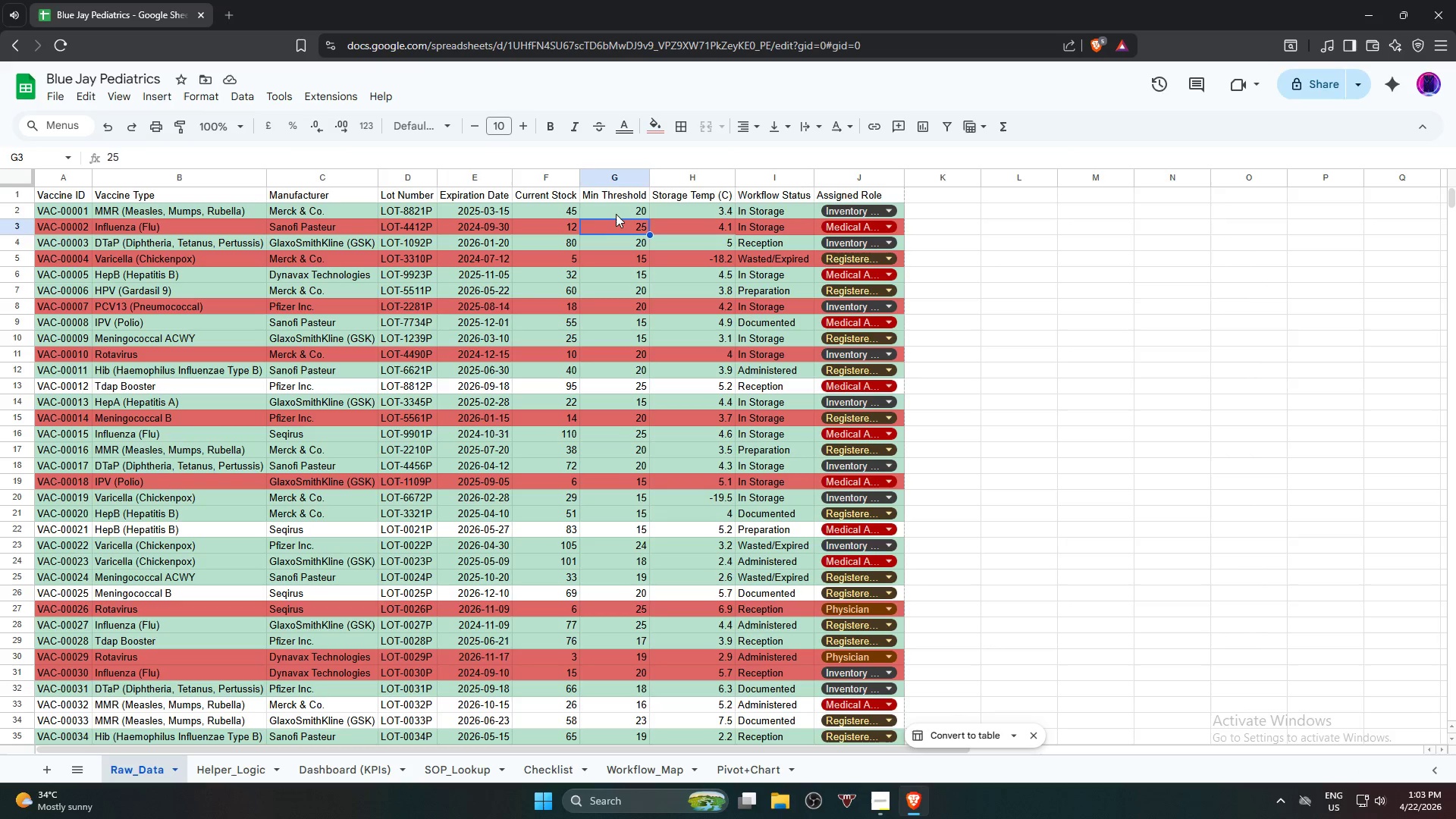 
left_click([617, 213])
 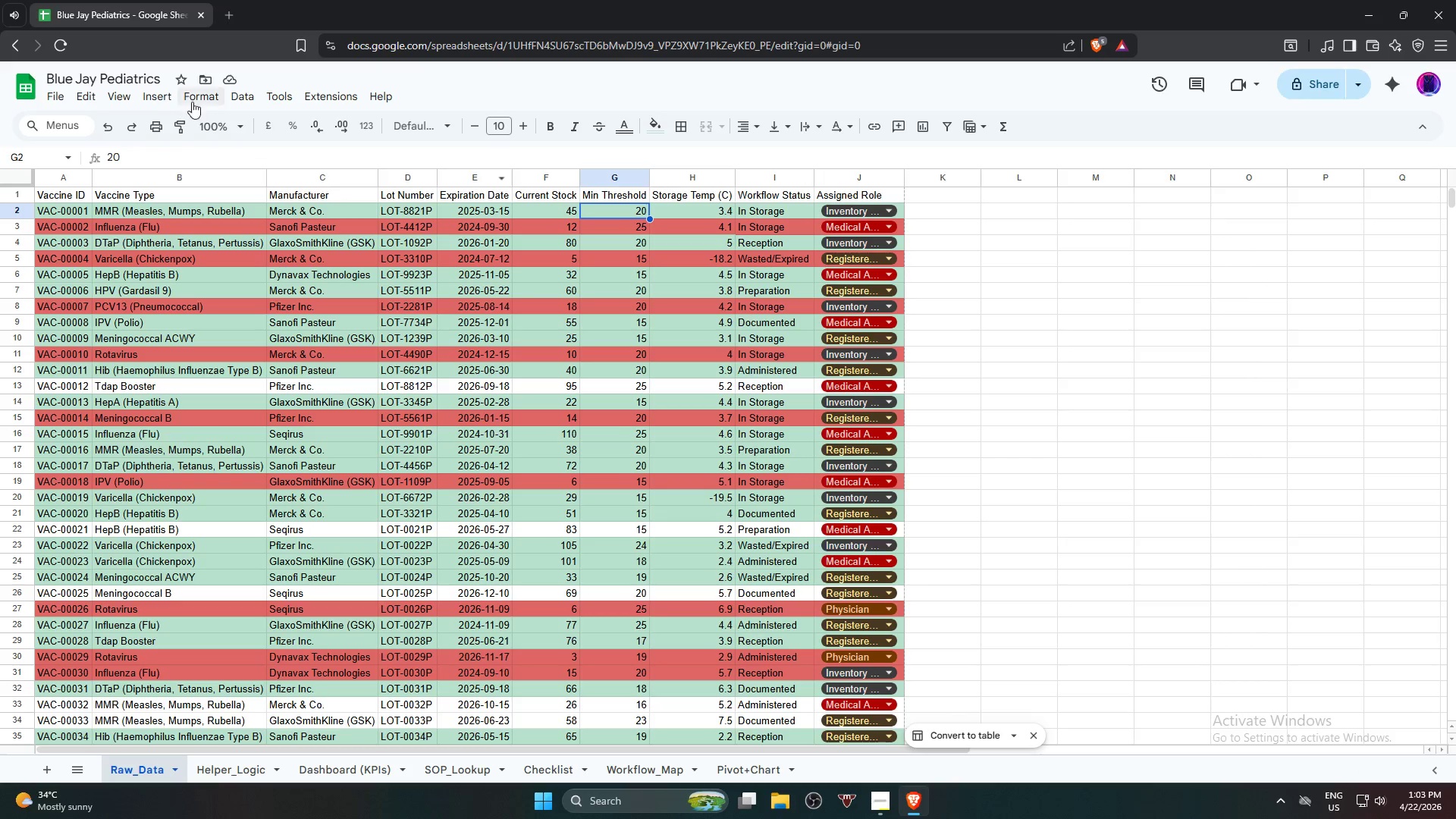 
left_click([208, 97])
 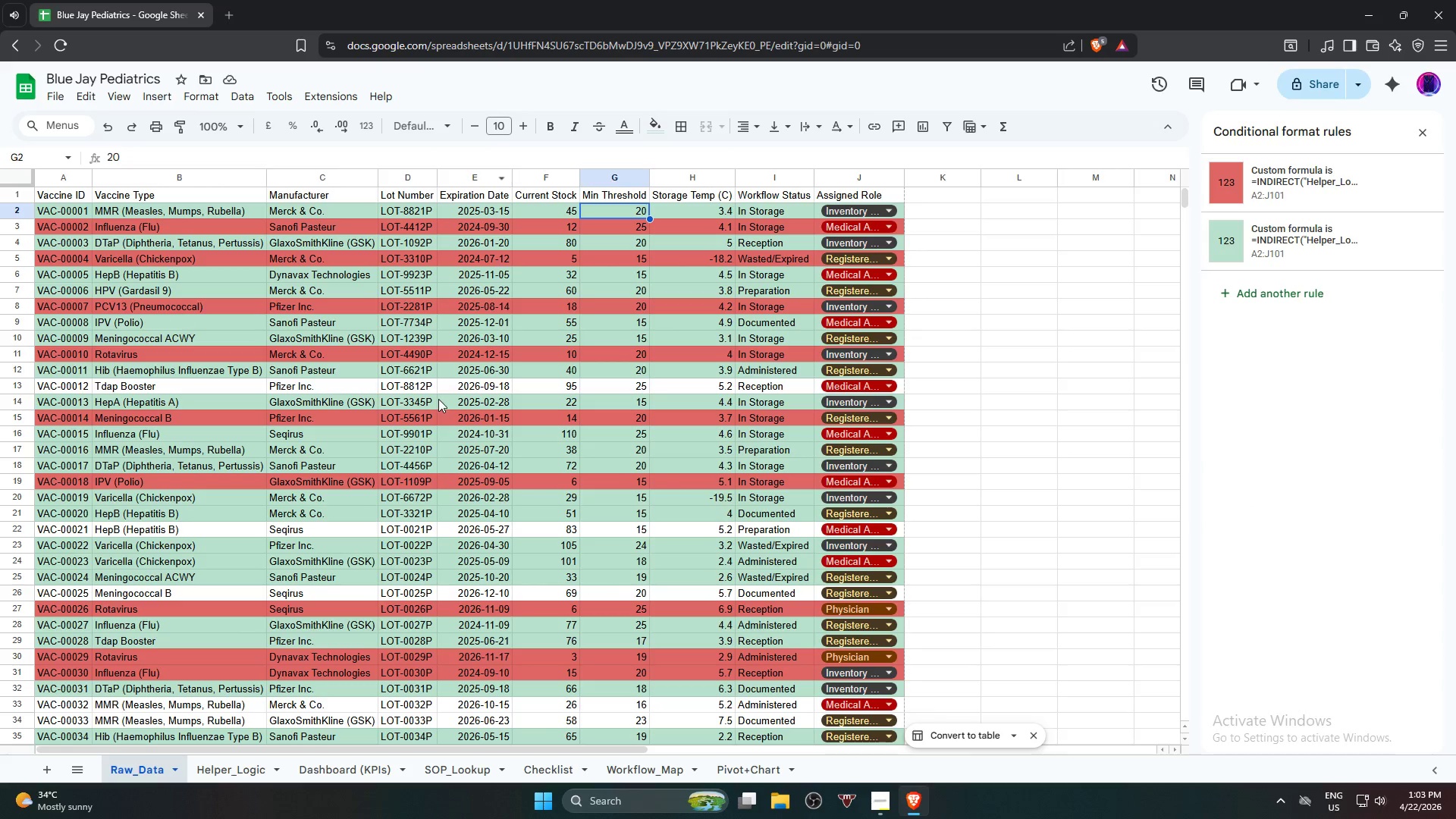 
left_click([1326, 190])
 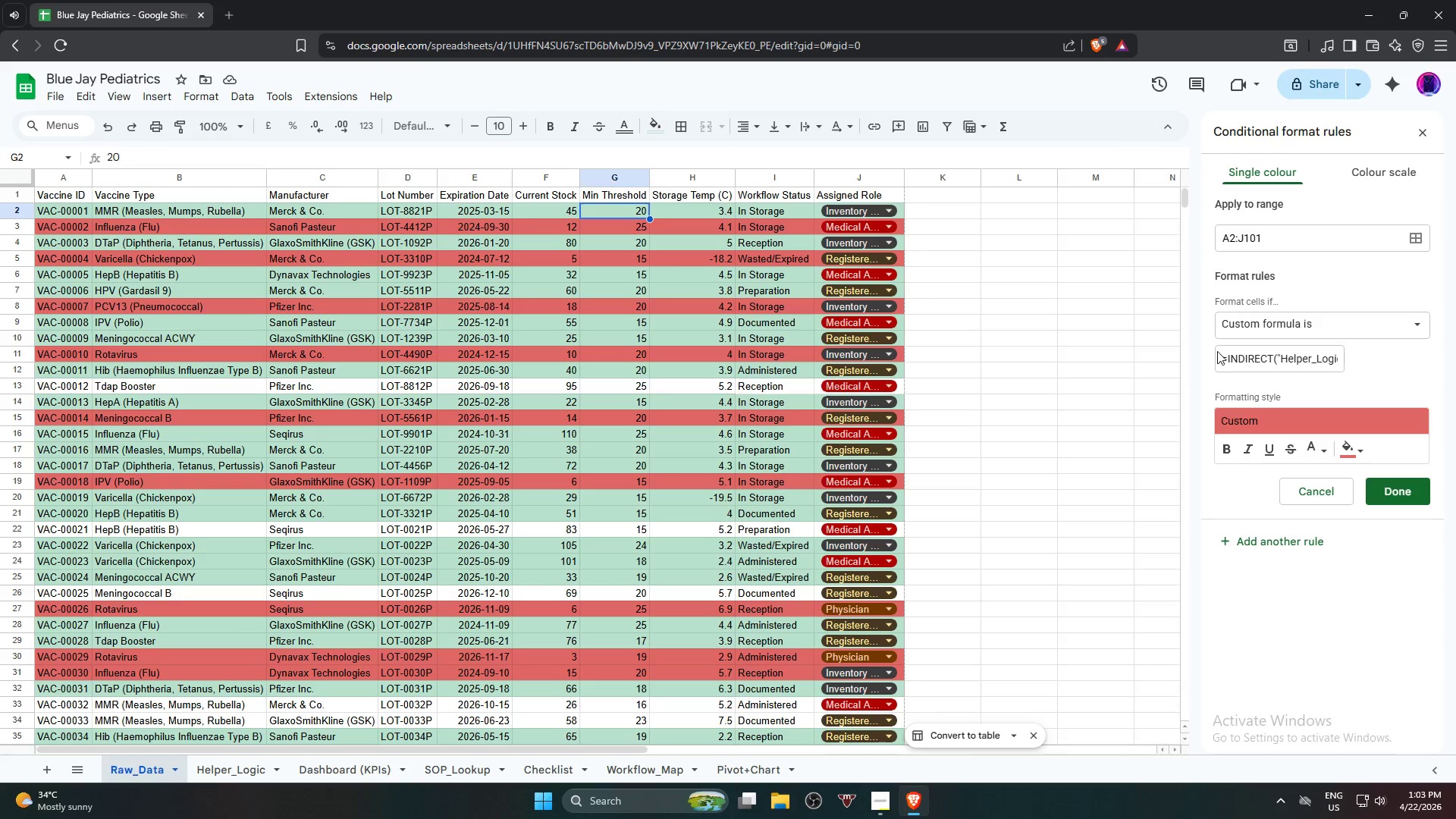 
left_click_drag(start_coordinate=[1251, 355], to_coordinate=[1396, 362])
 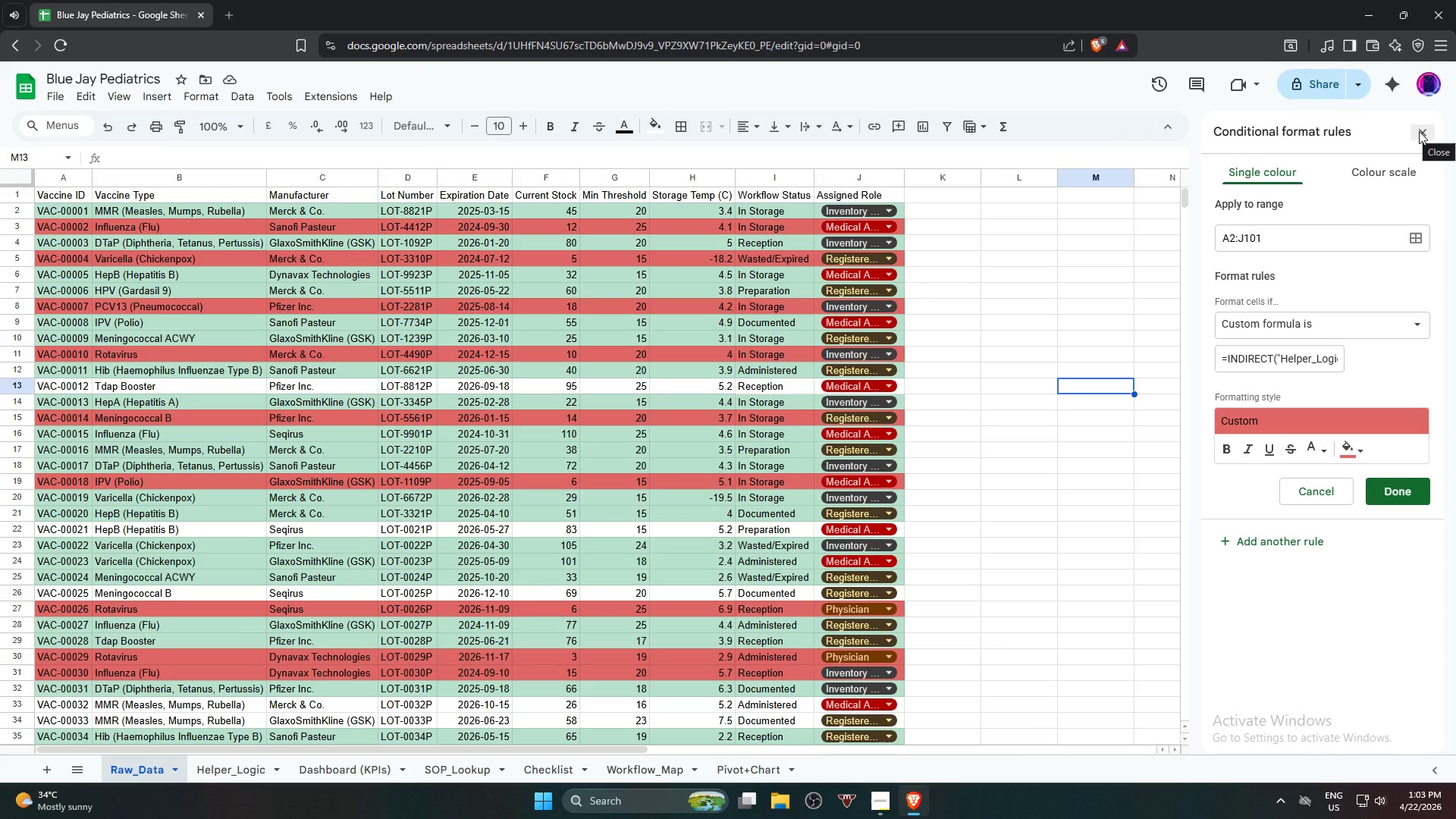 
left_click([1419, 131])
 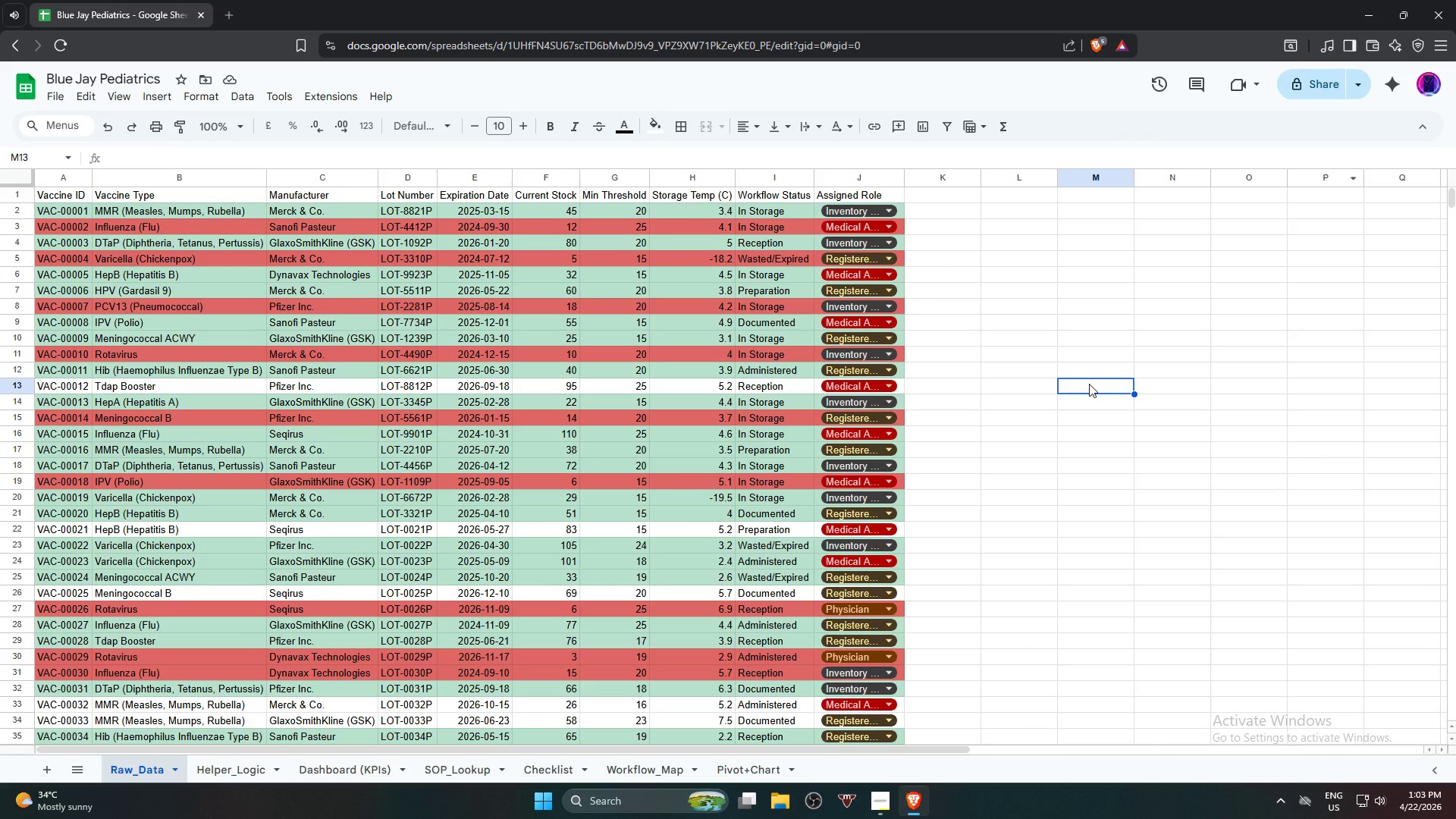 
left_click([1080, 384])
 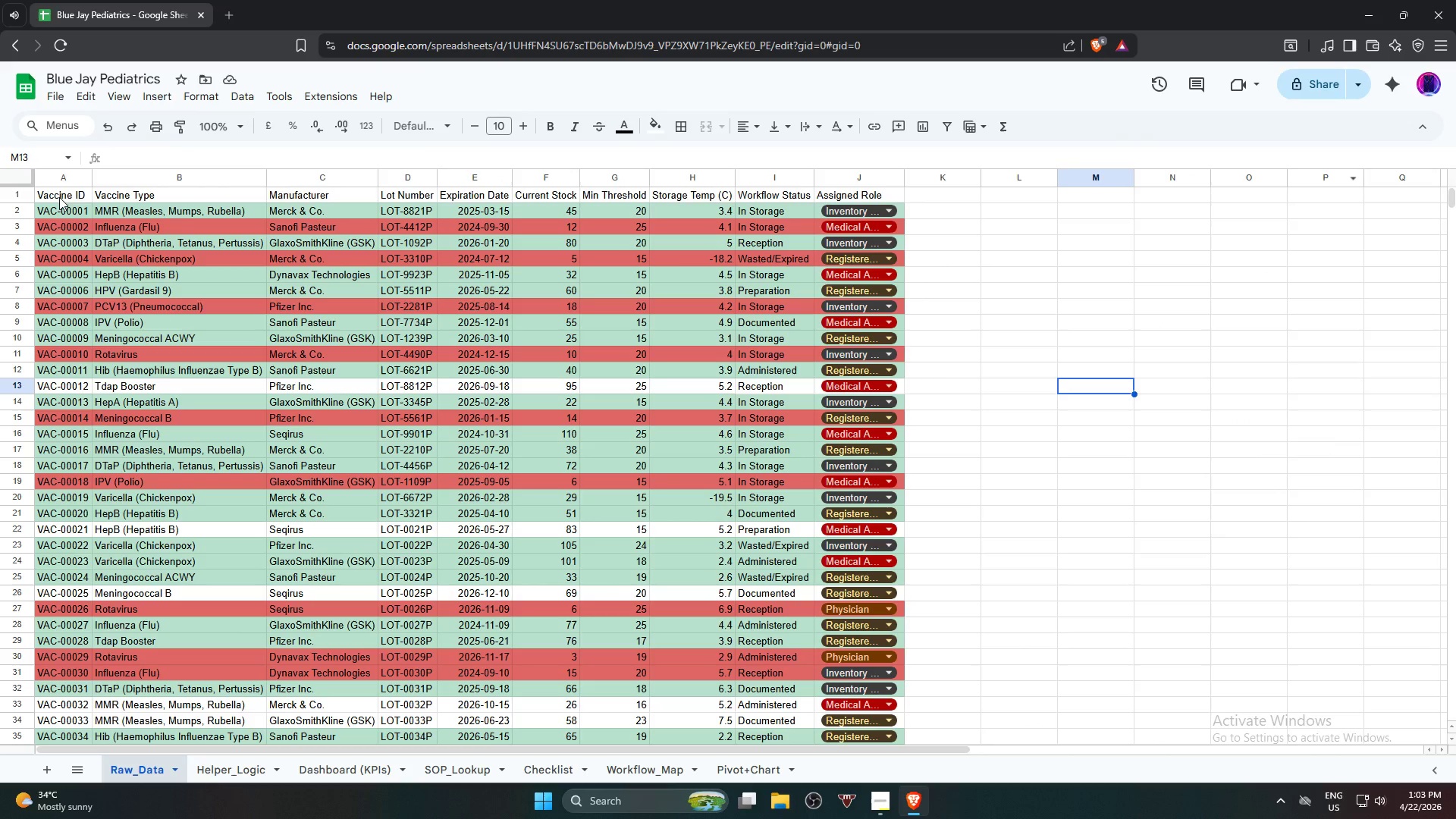 
left_click([61, 196])
 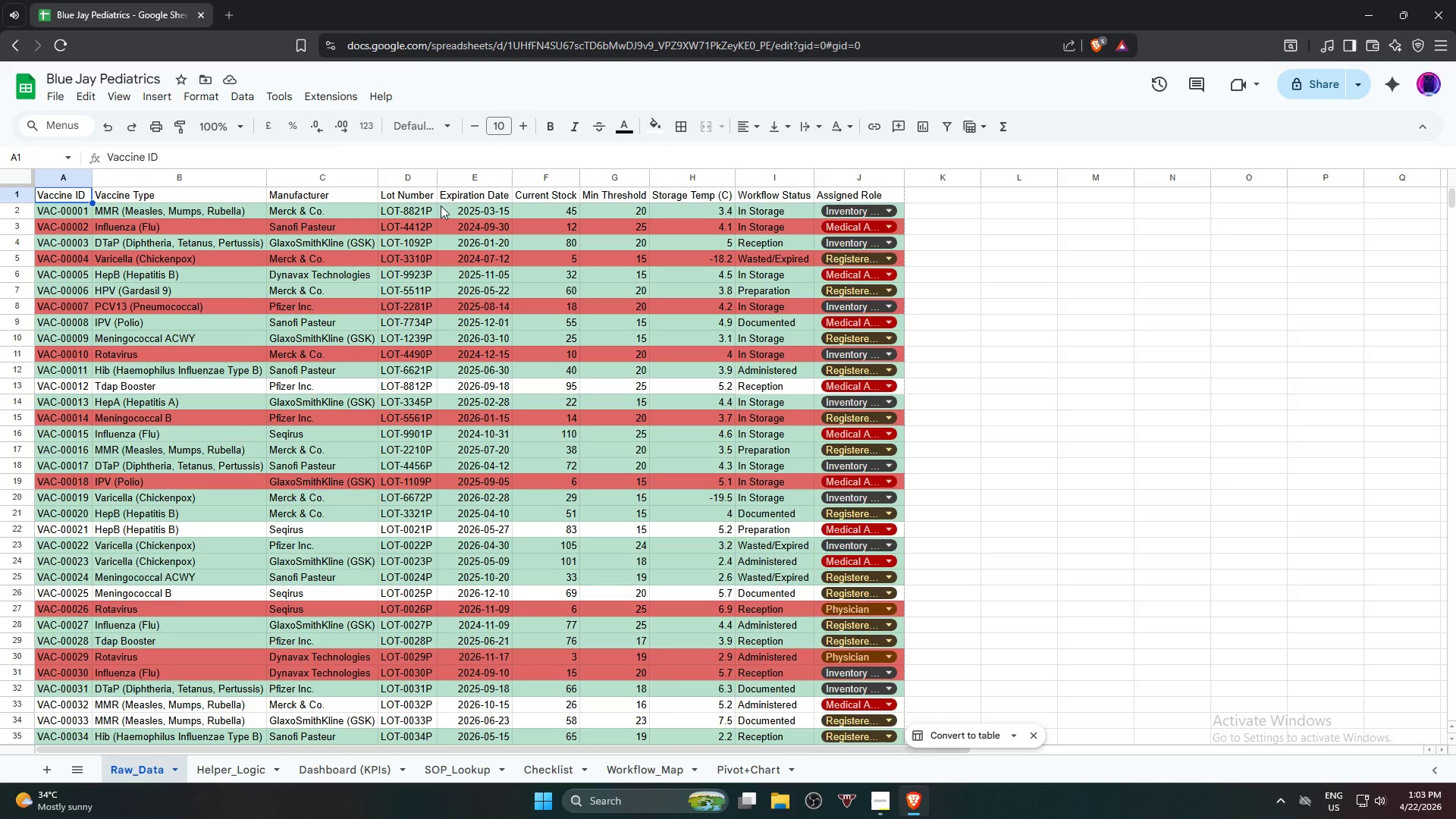 
hold_key(key=ShiftLeft, duration=1.27)
left_click([850, 196])
 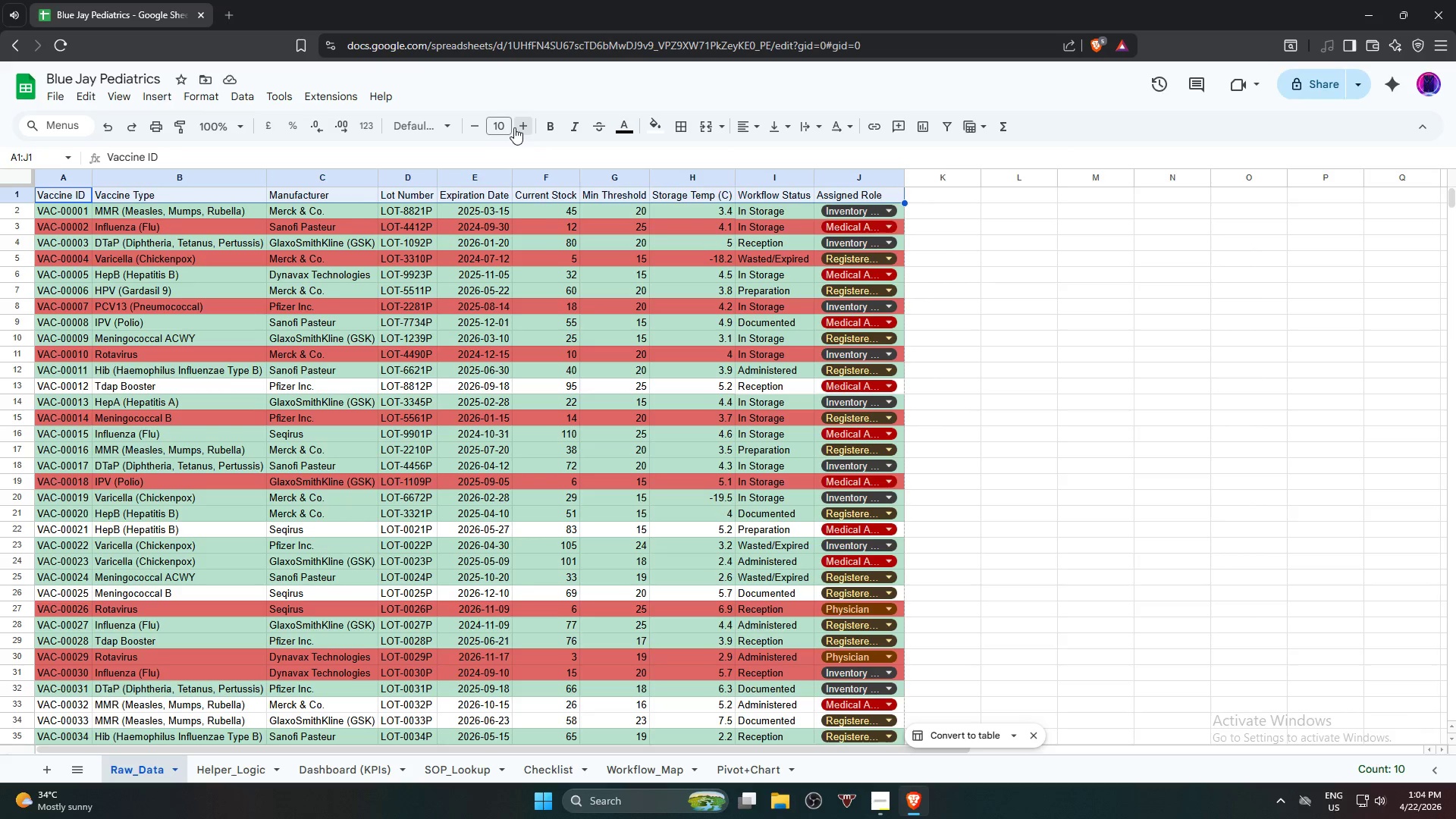 
double_click([514, 127])
 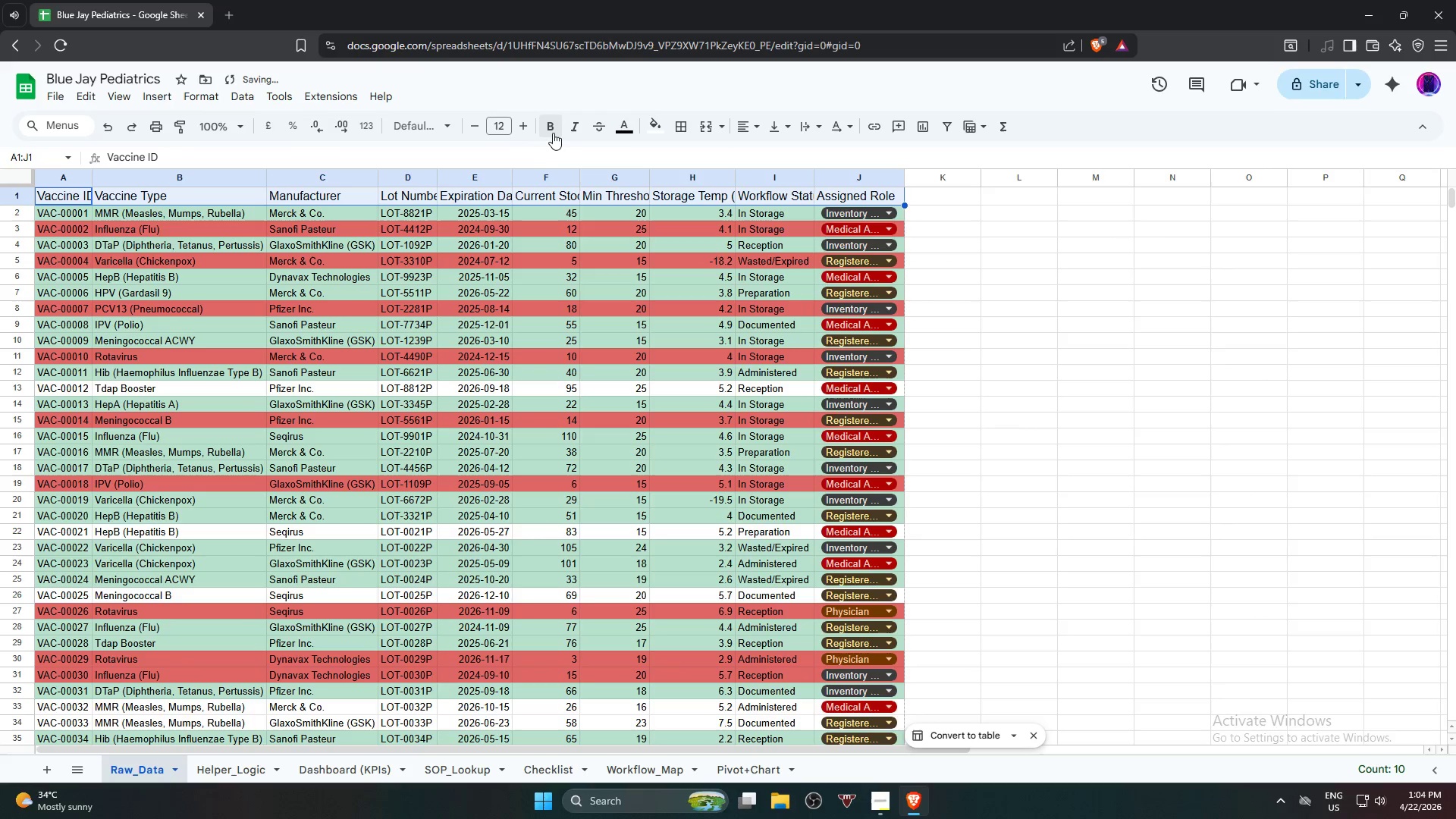 
triple_click([556, 131])
 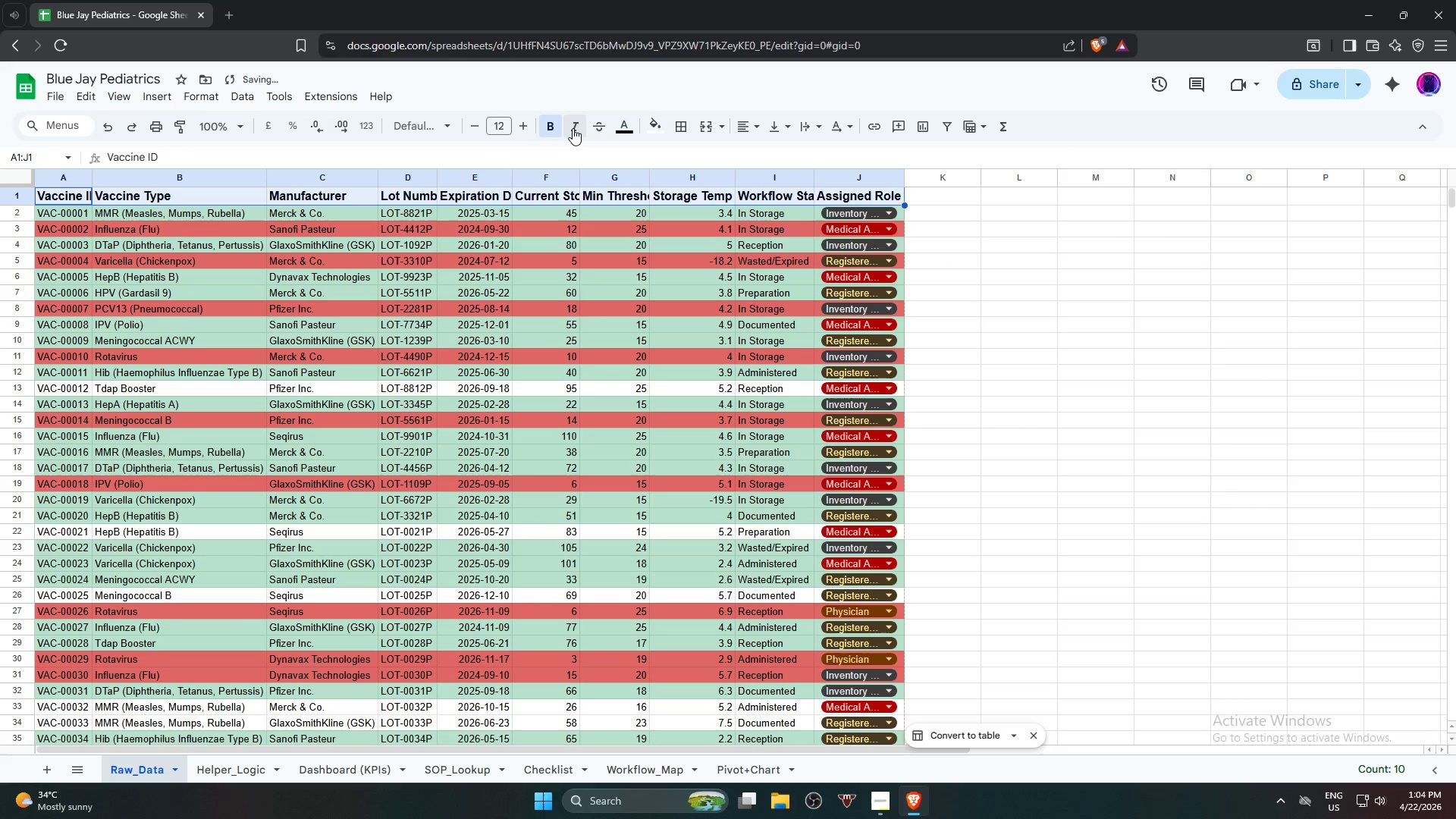 
triple_click([573, 128])
 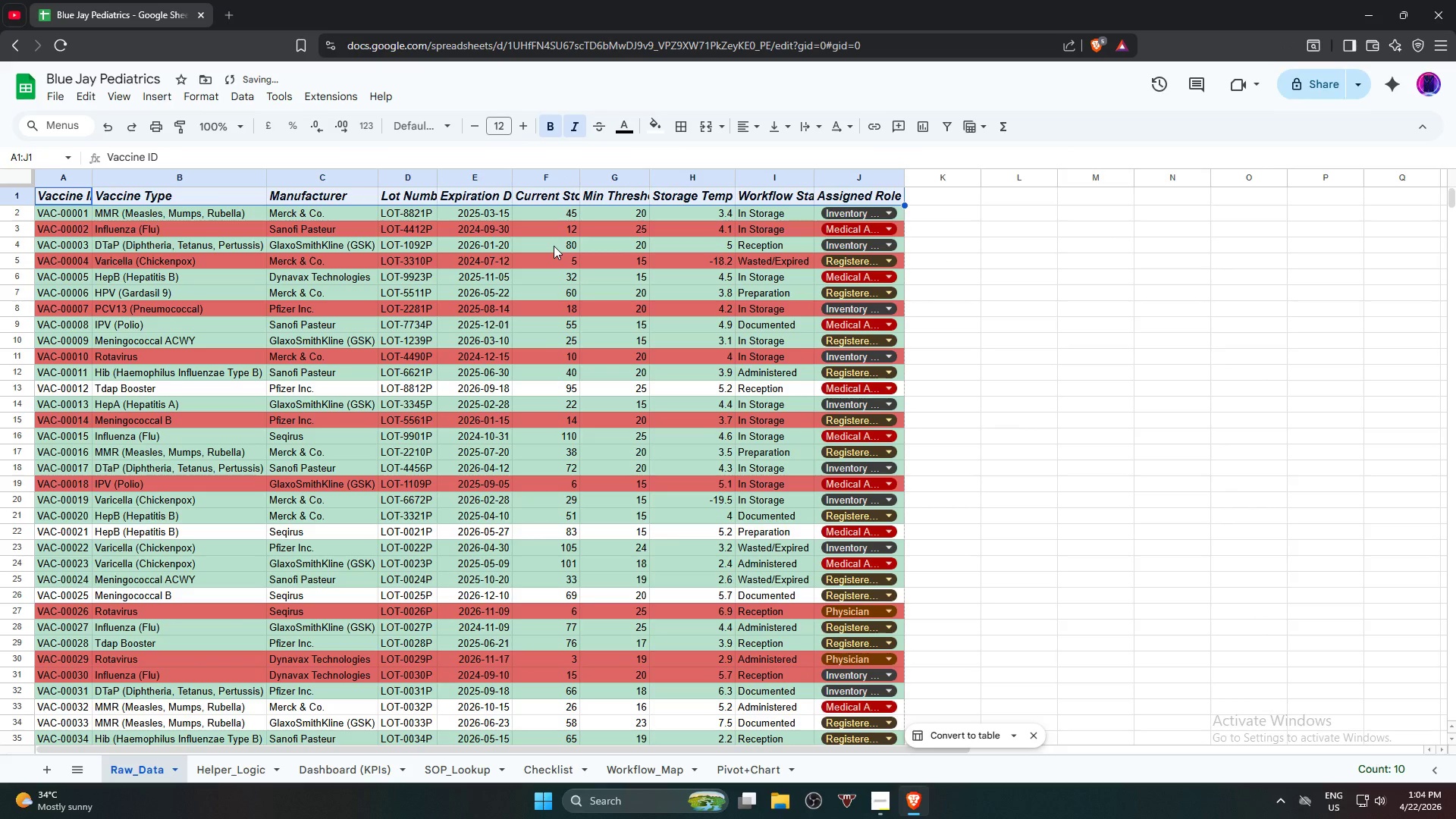 
key(Control+A)
 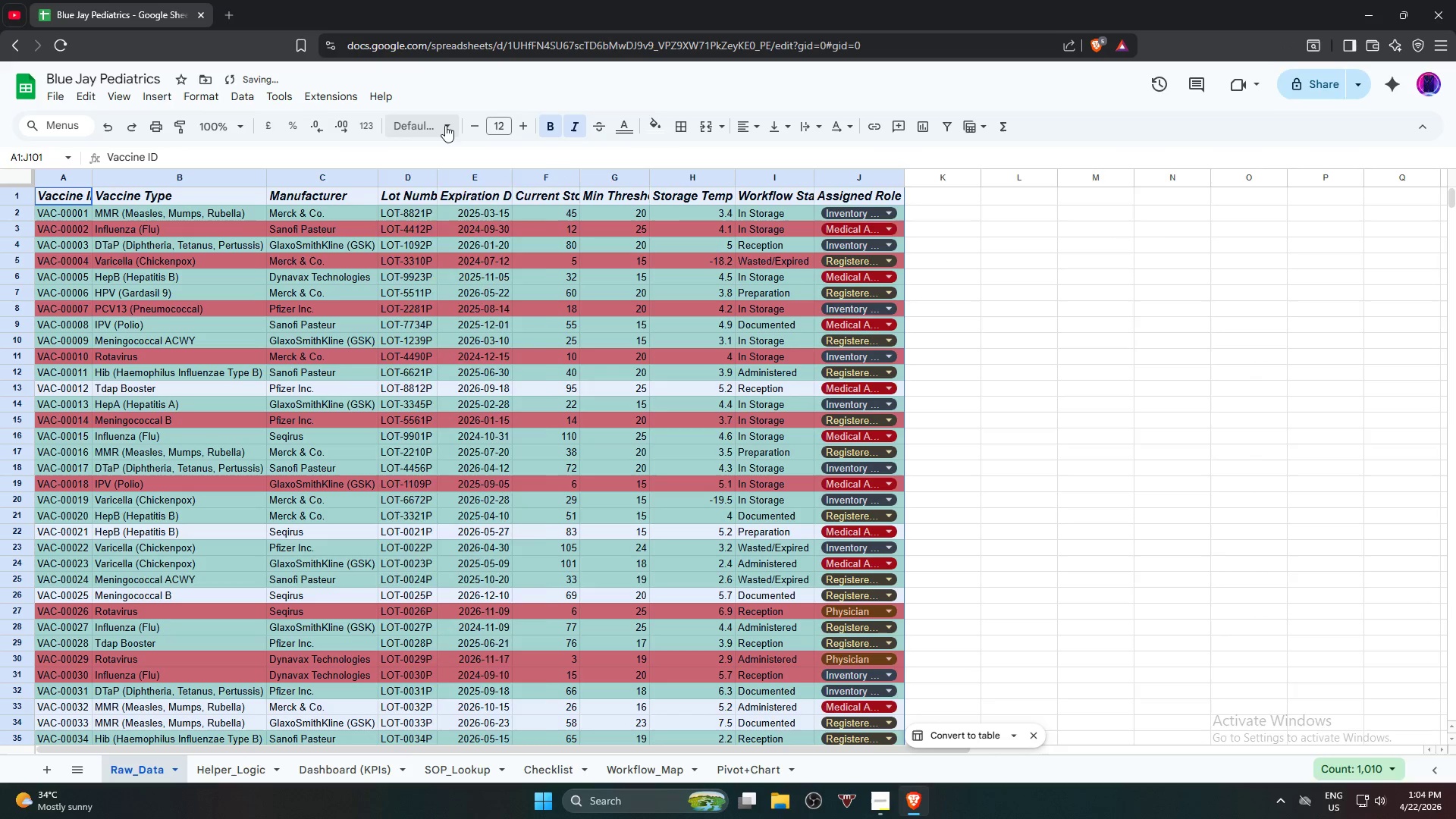 
left_click([444, 125])
 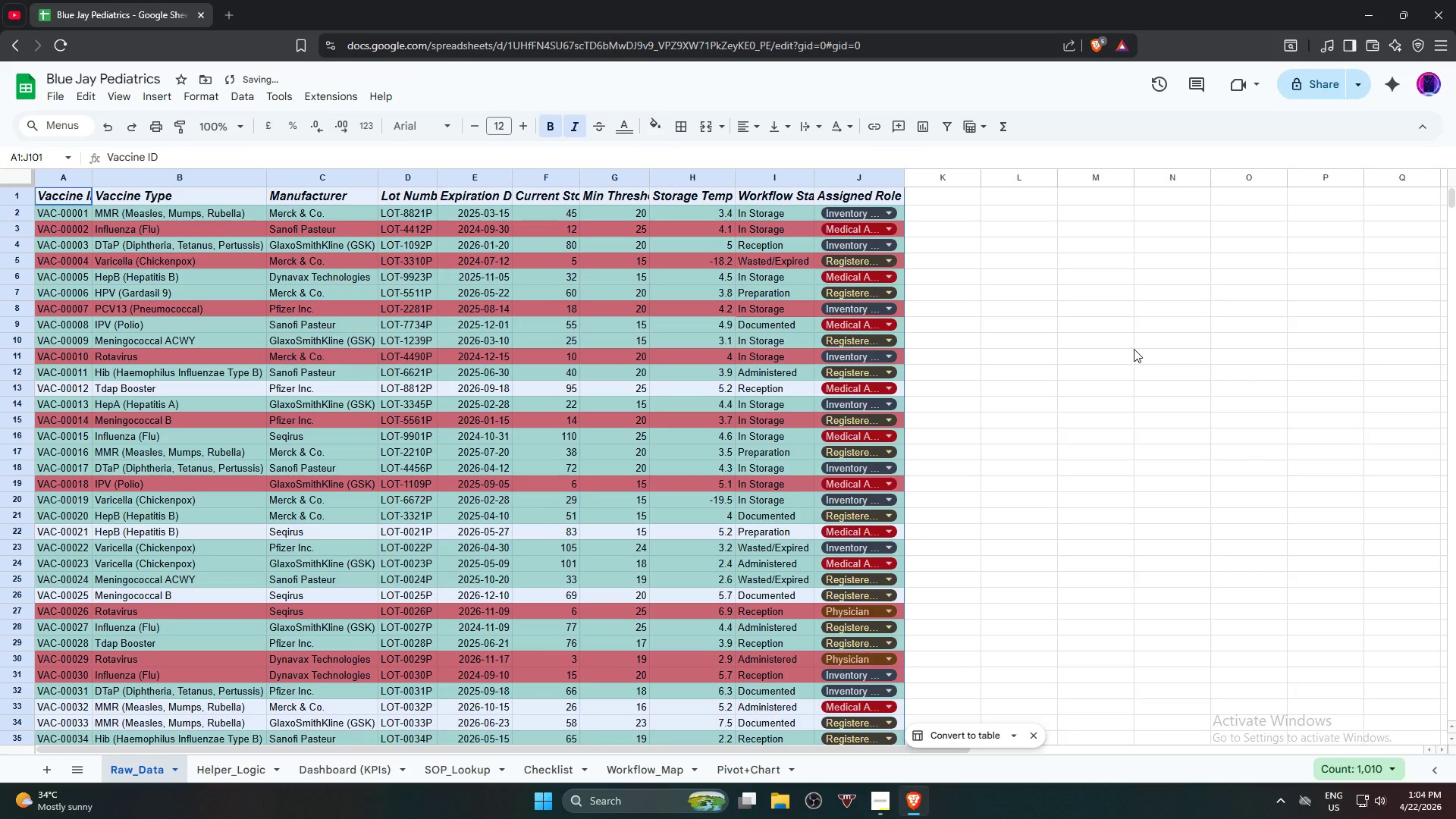 
left_click([629, 129])
 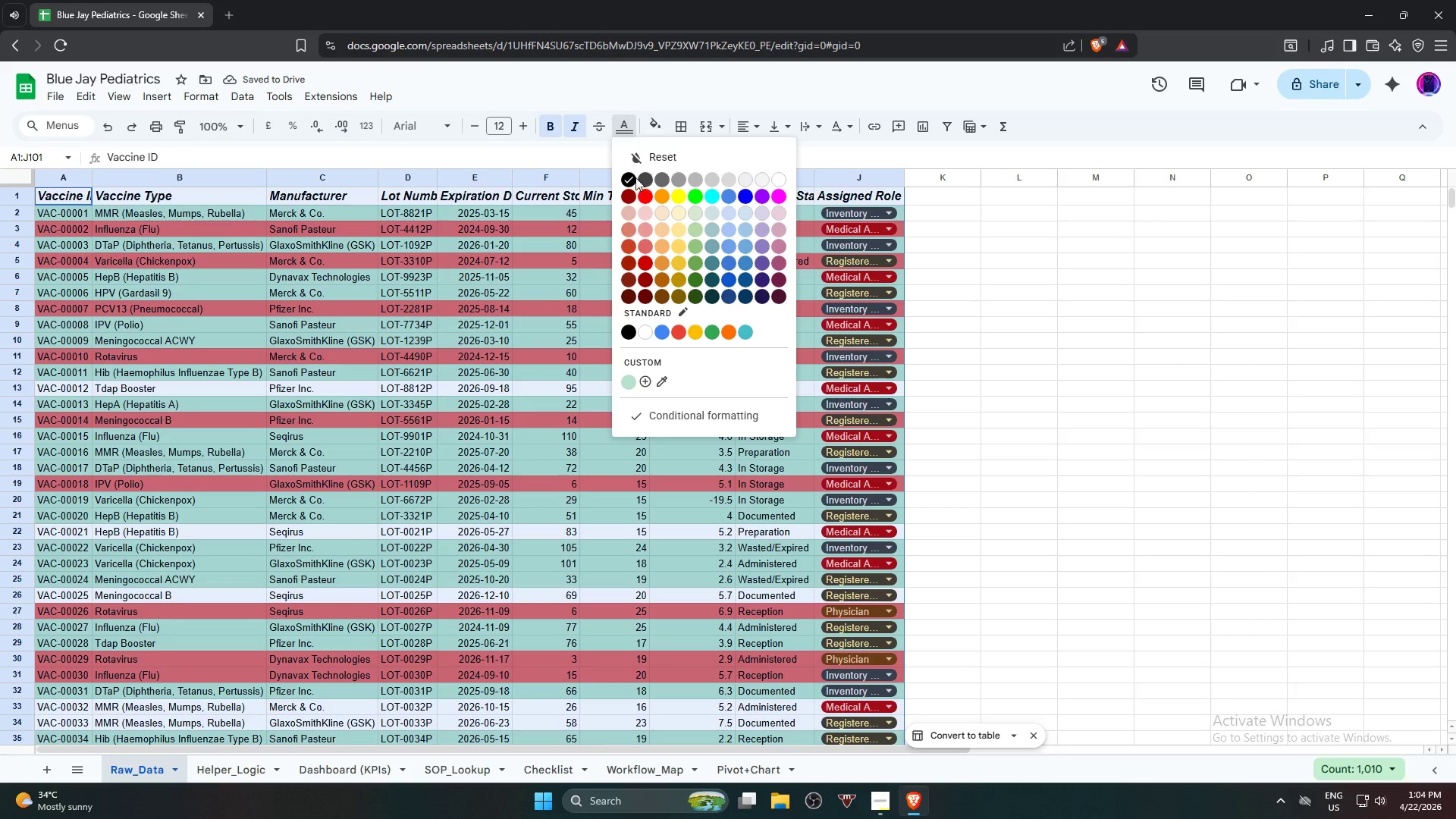 
left_click([624, 177])
 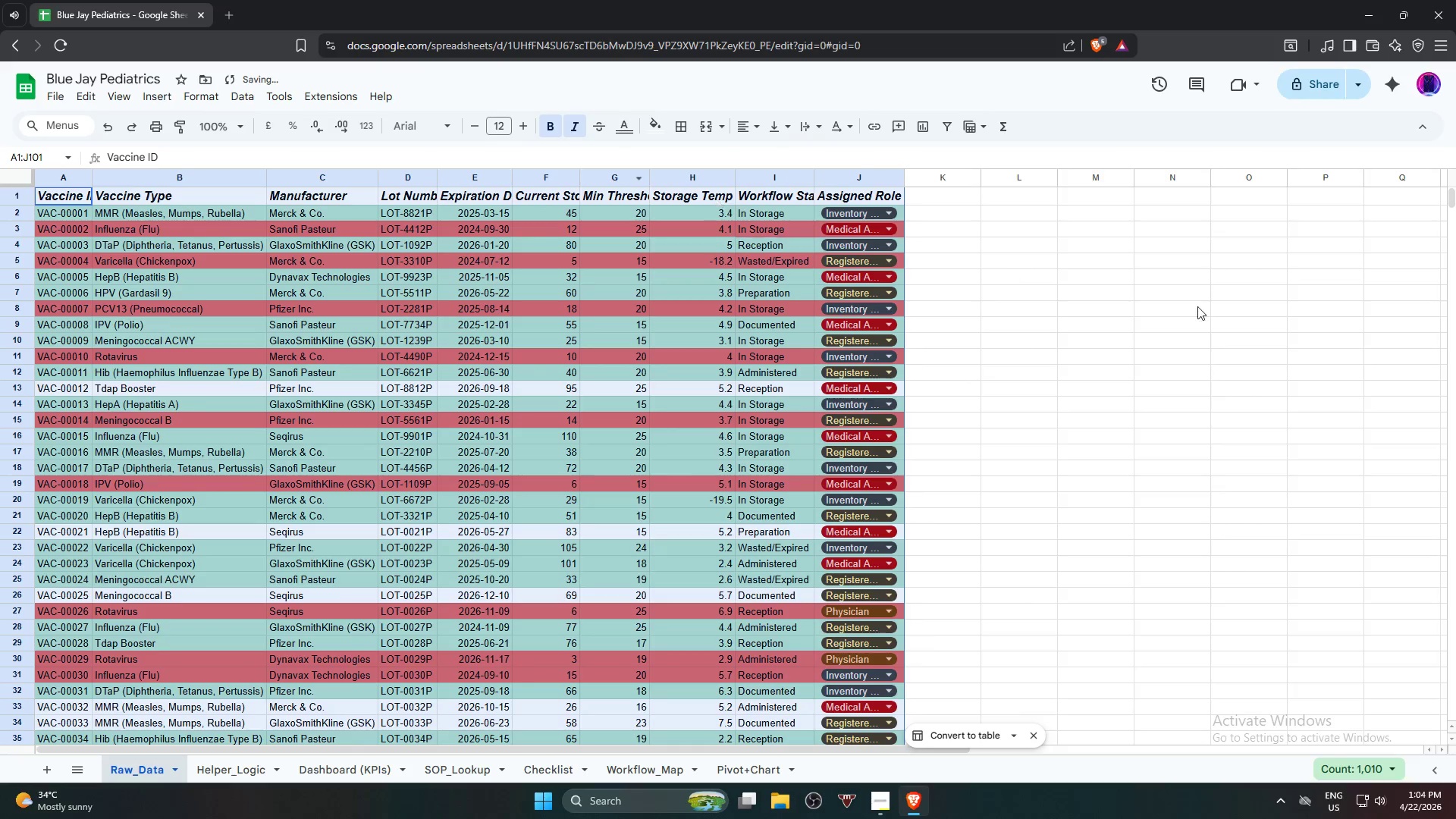 
left_click([1216, 311])
 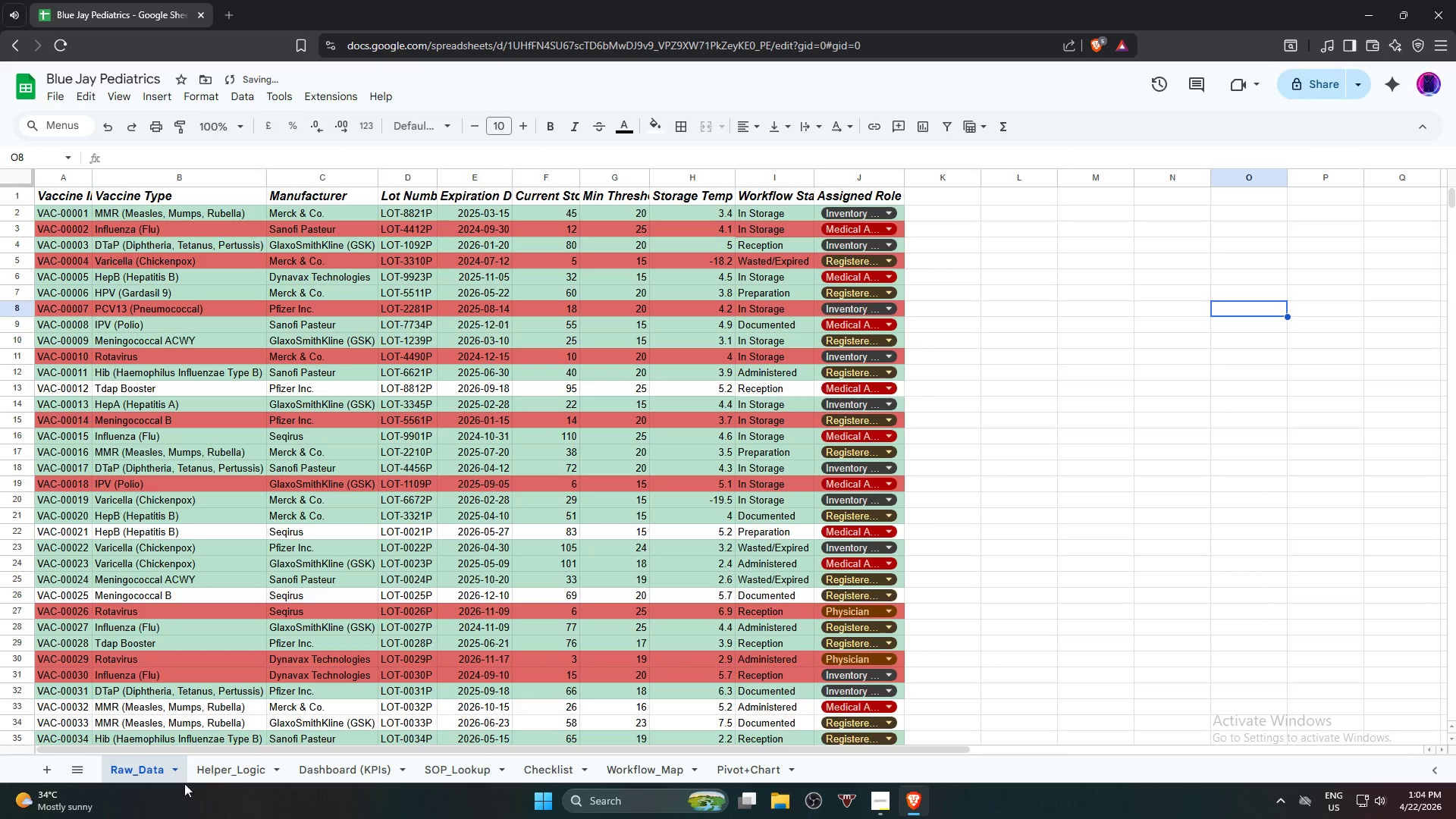 
left_click([221, 774])
 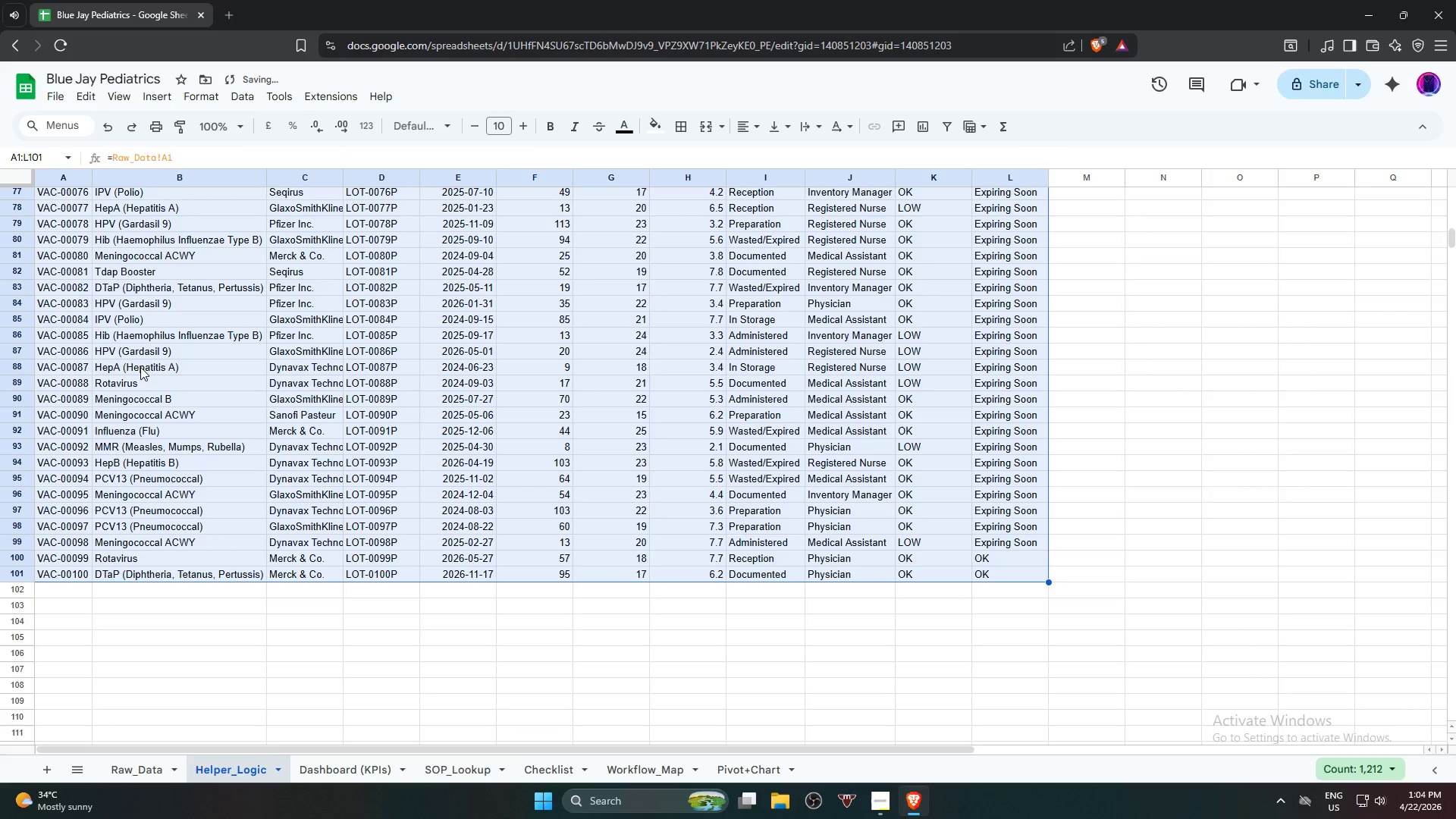 
scroll: coordinate [128, 281], scroll_direction: up, amount: 24.0
 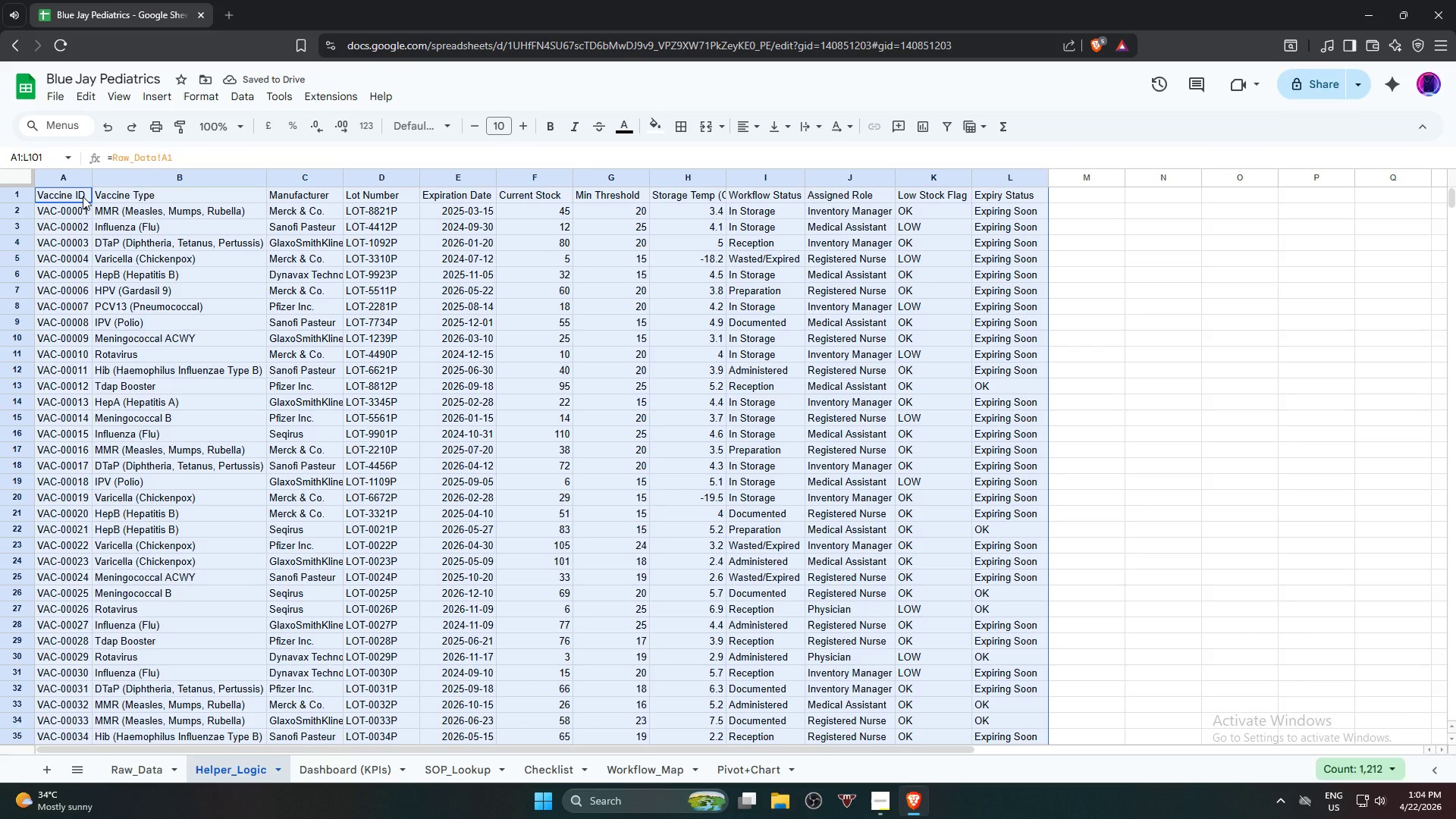 
left_click([79, 196])
 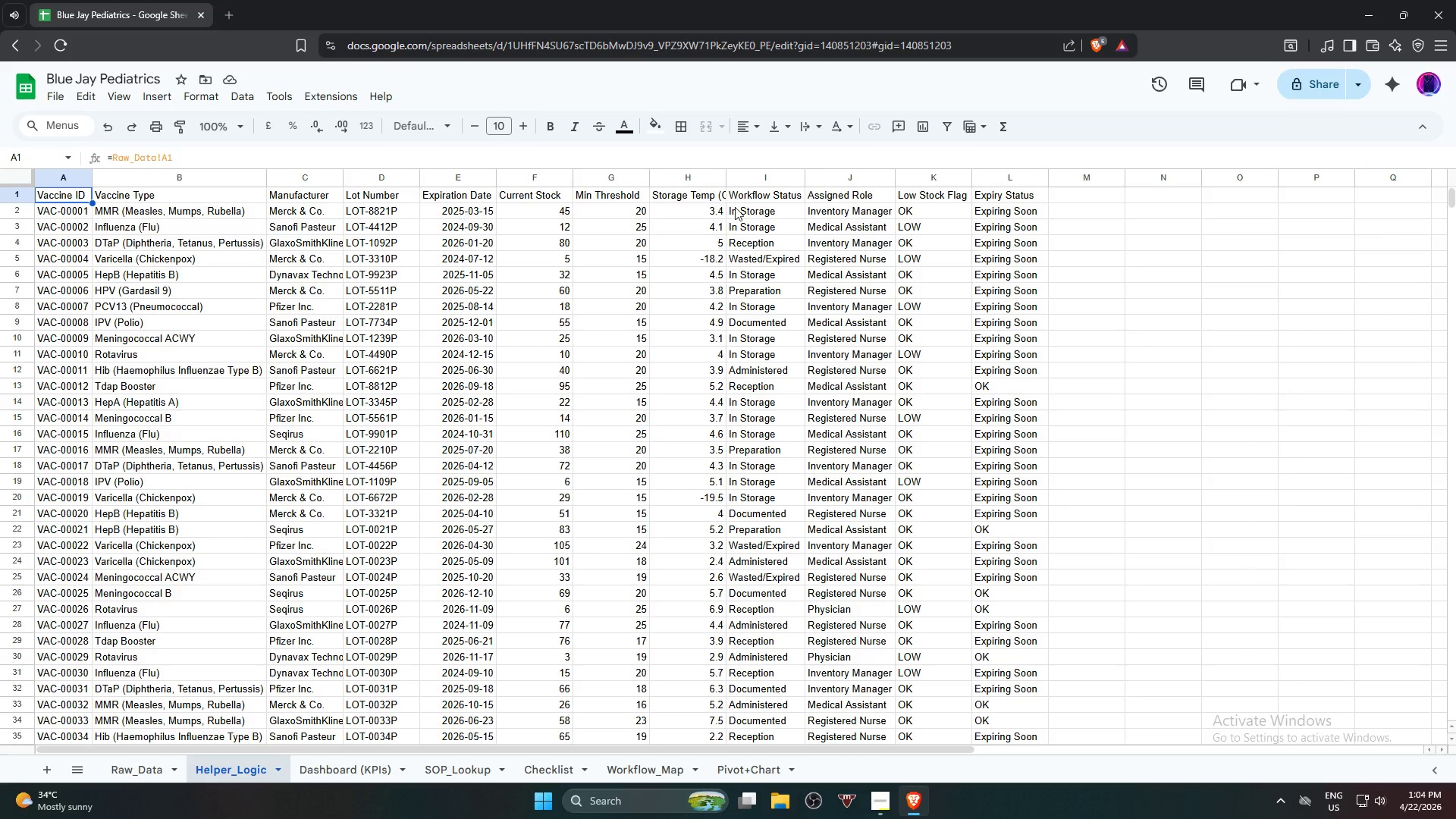 
hold_key(key=ShiftLeft, duration=1.26)
left_click([1002, 196])
 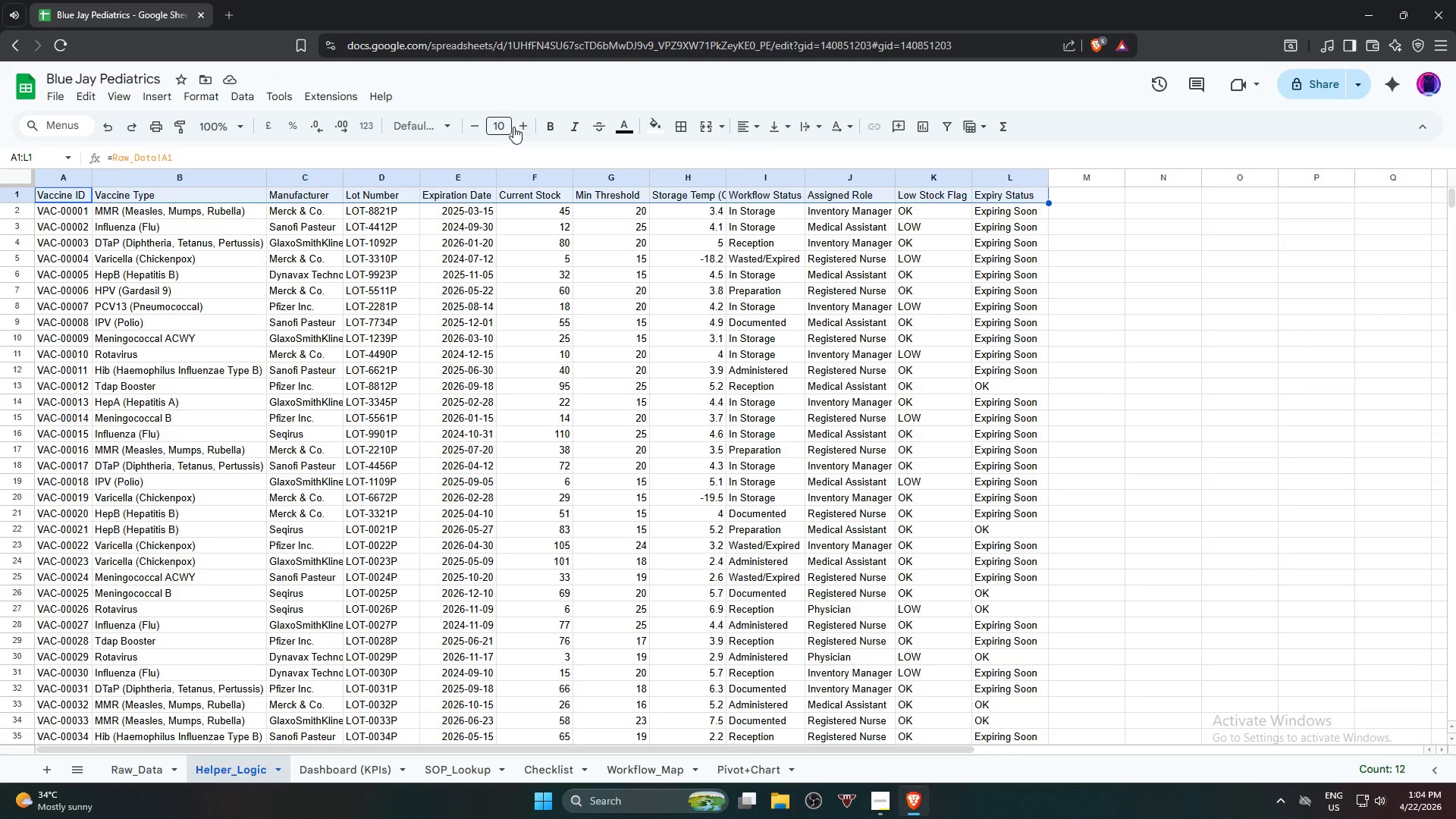 
double_click([522, 125])
 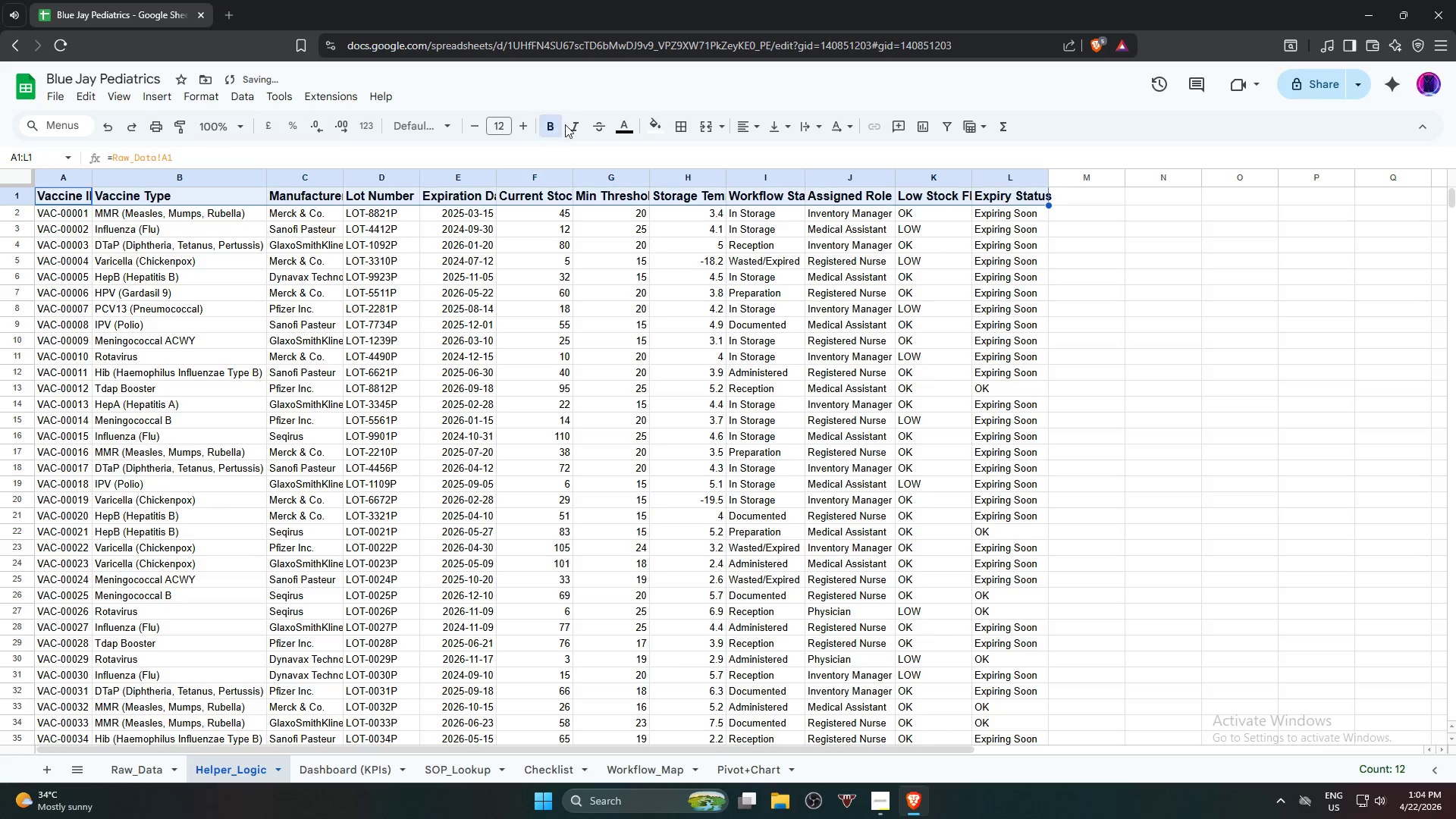 
double_click([571, 124])
 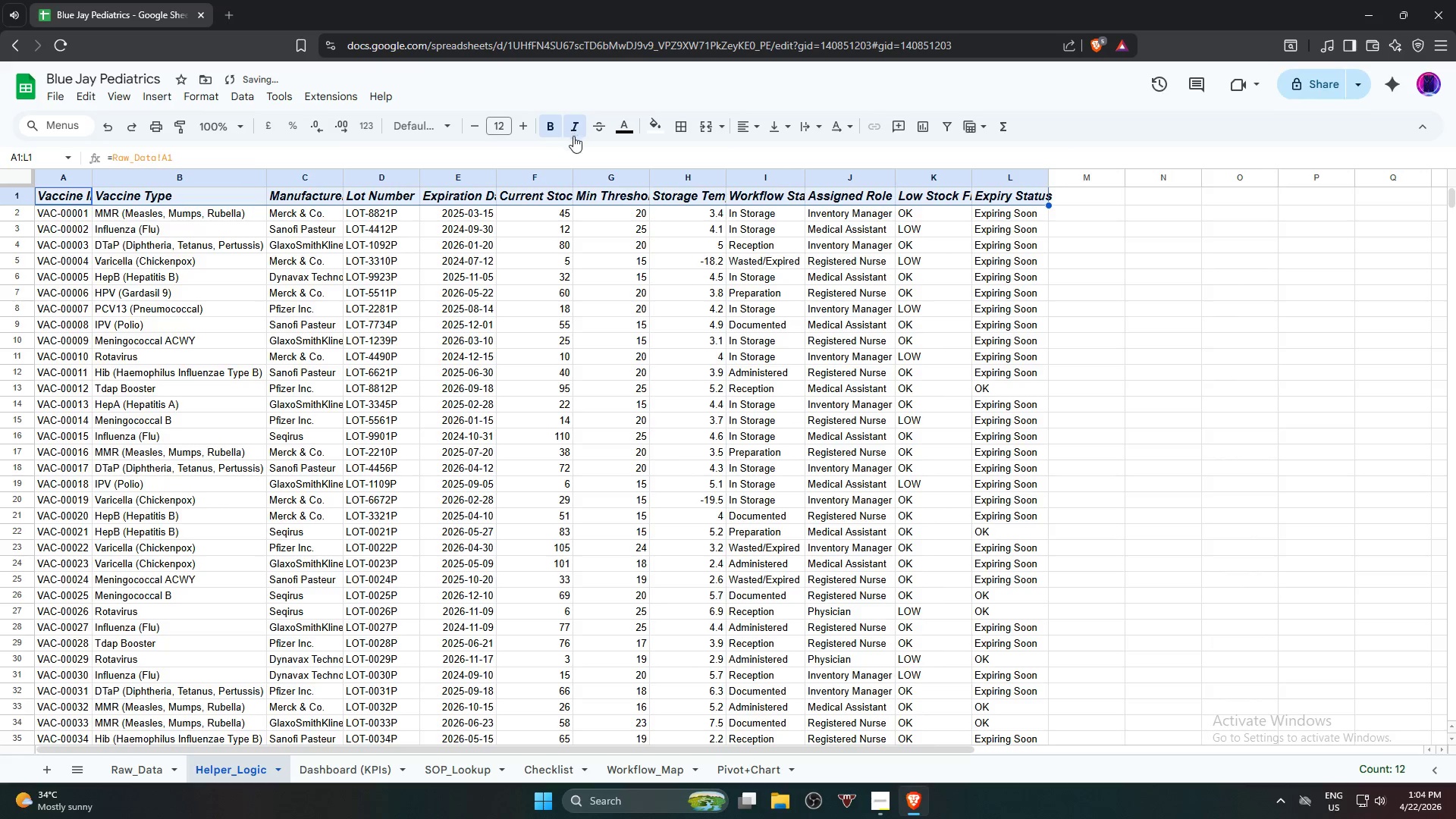 
key(Control+A)
 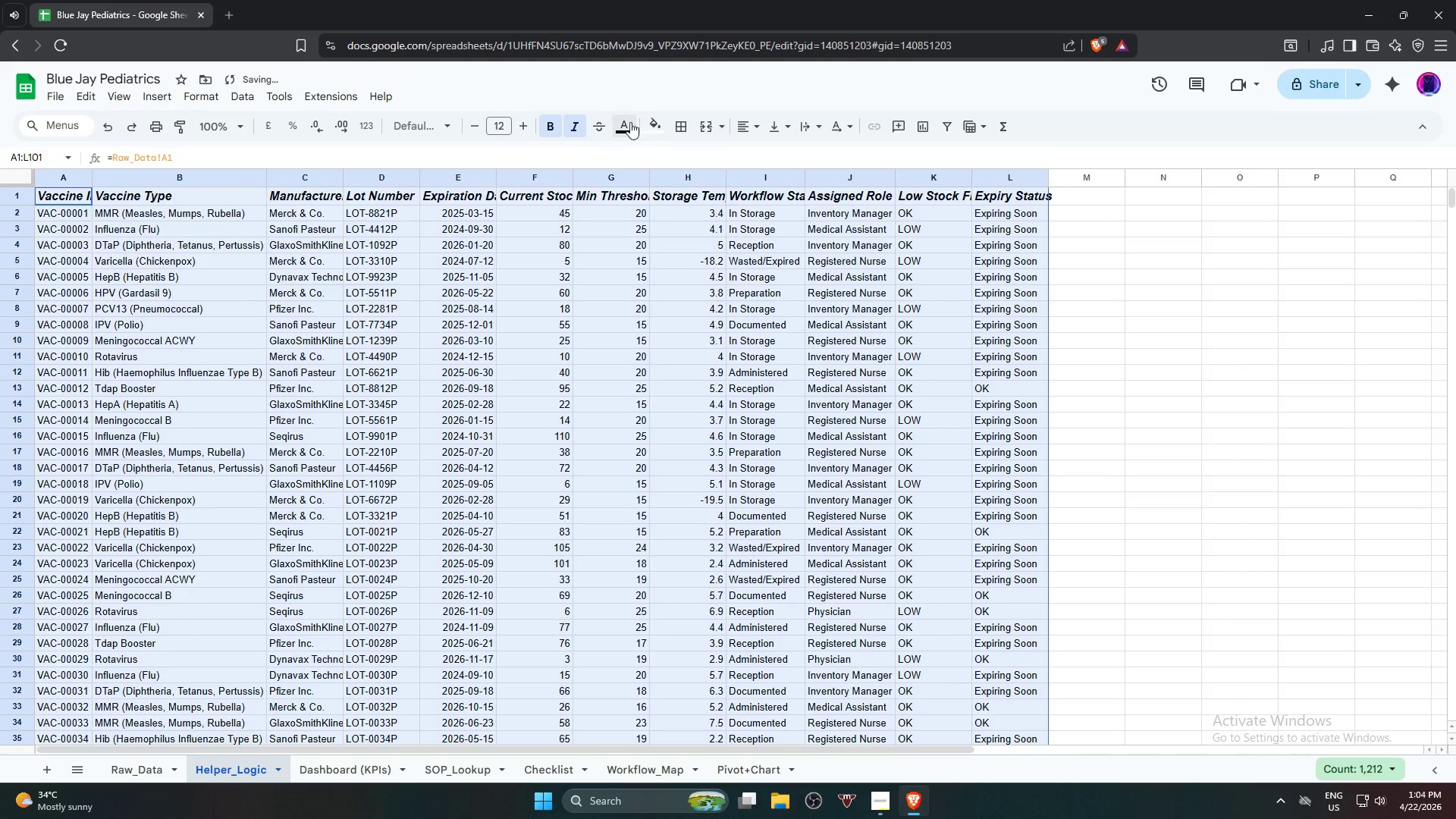 
left_click([623, 124])
 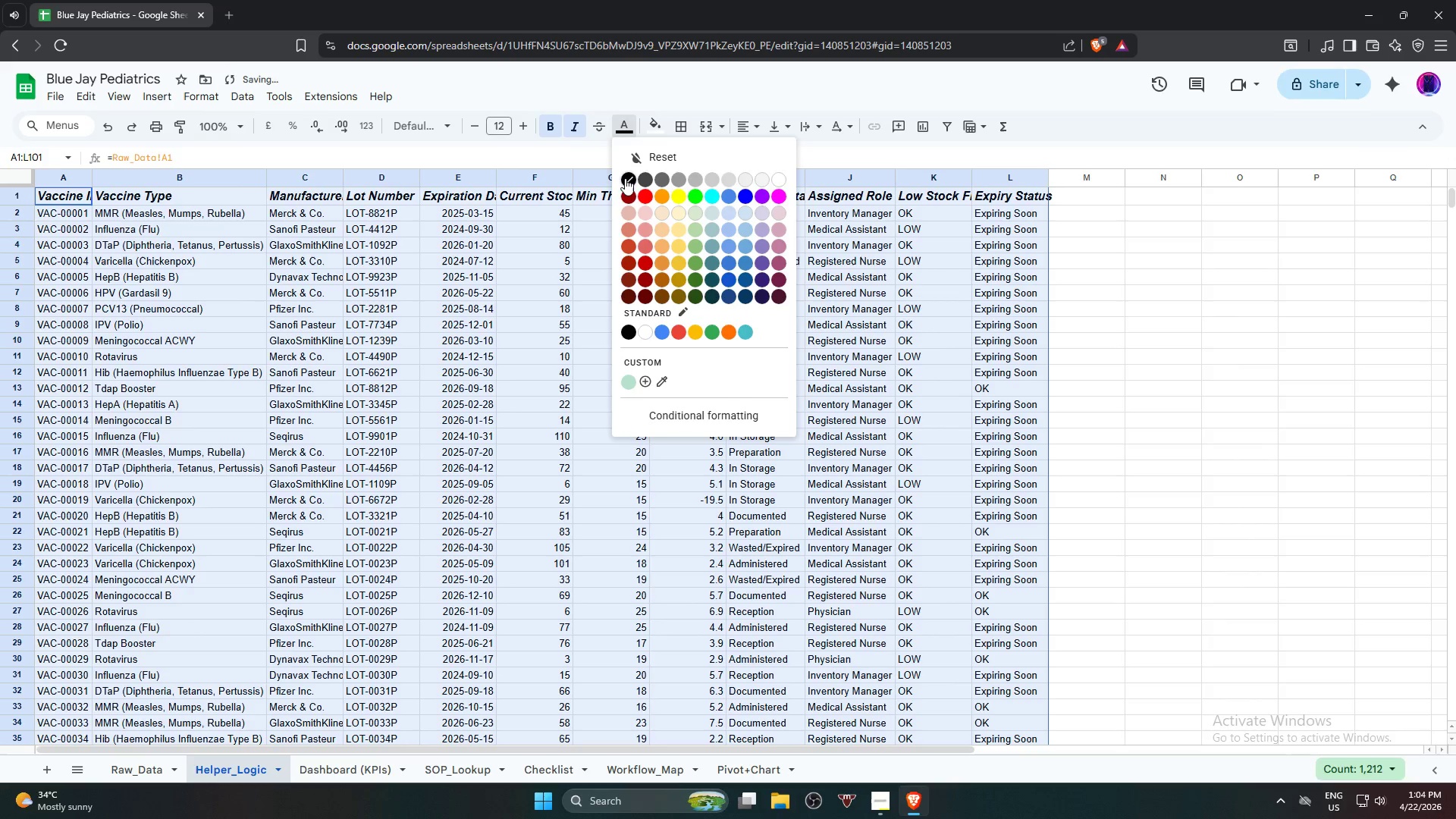 
left_click([626, 181])
 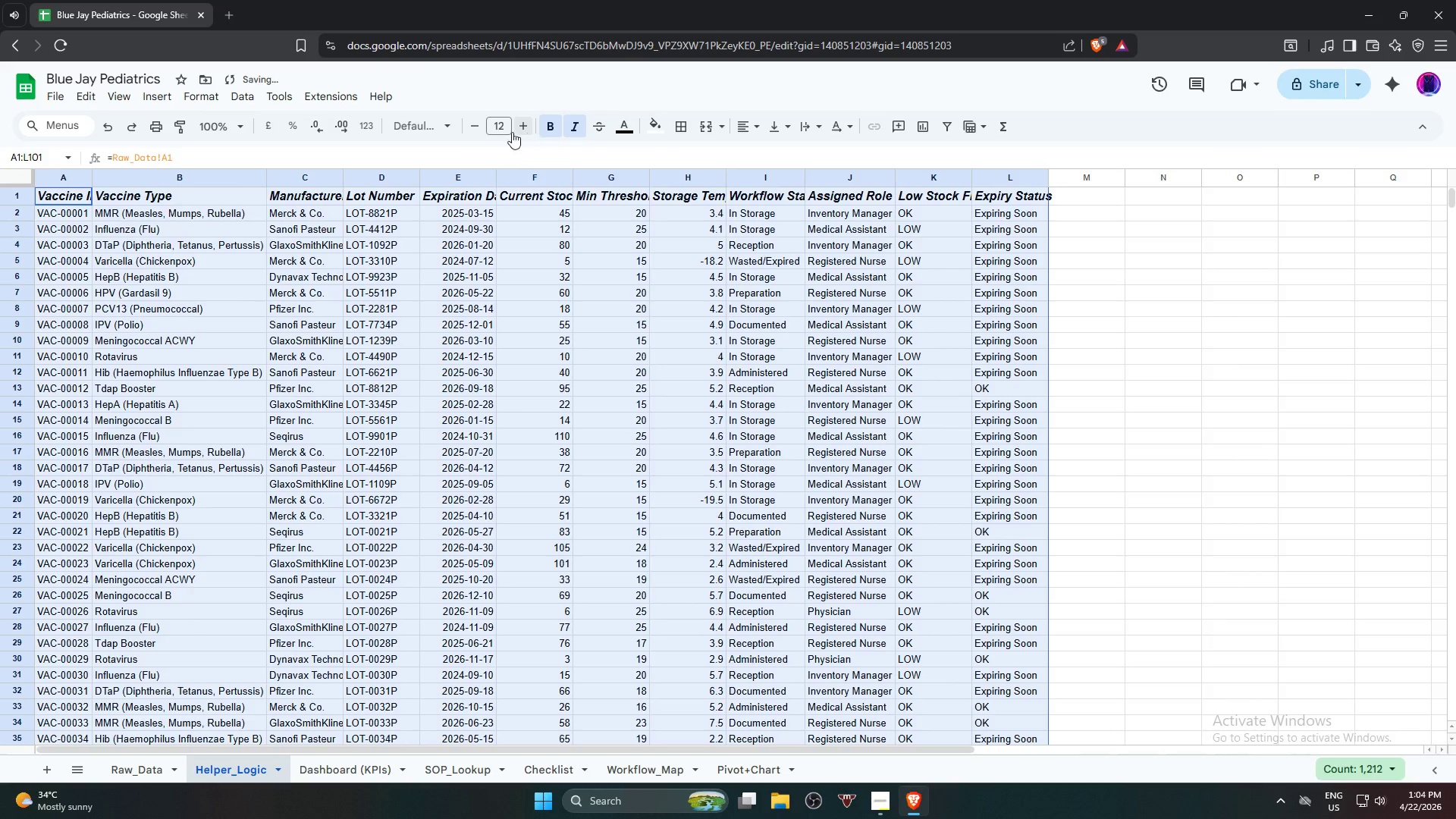 
left_click([430, 124])
 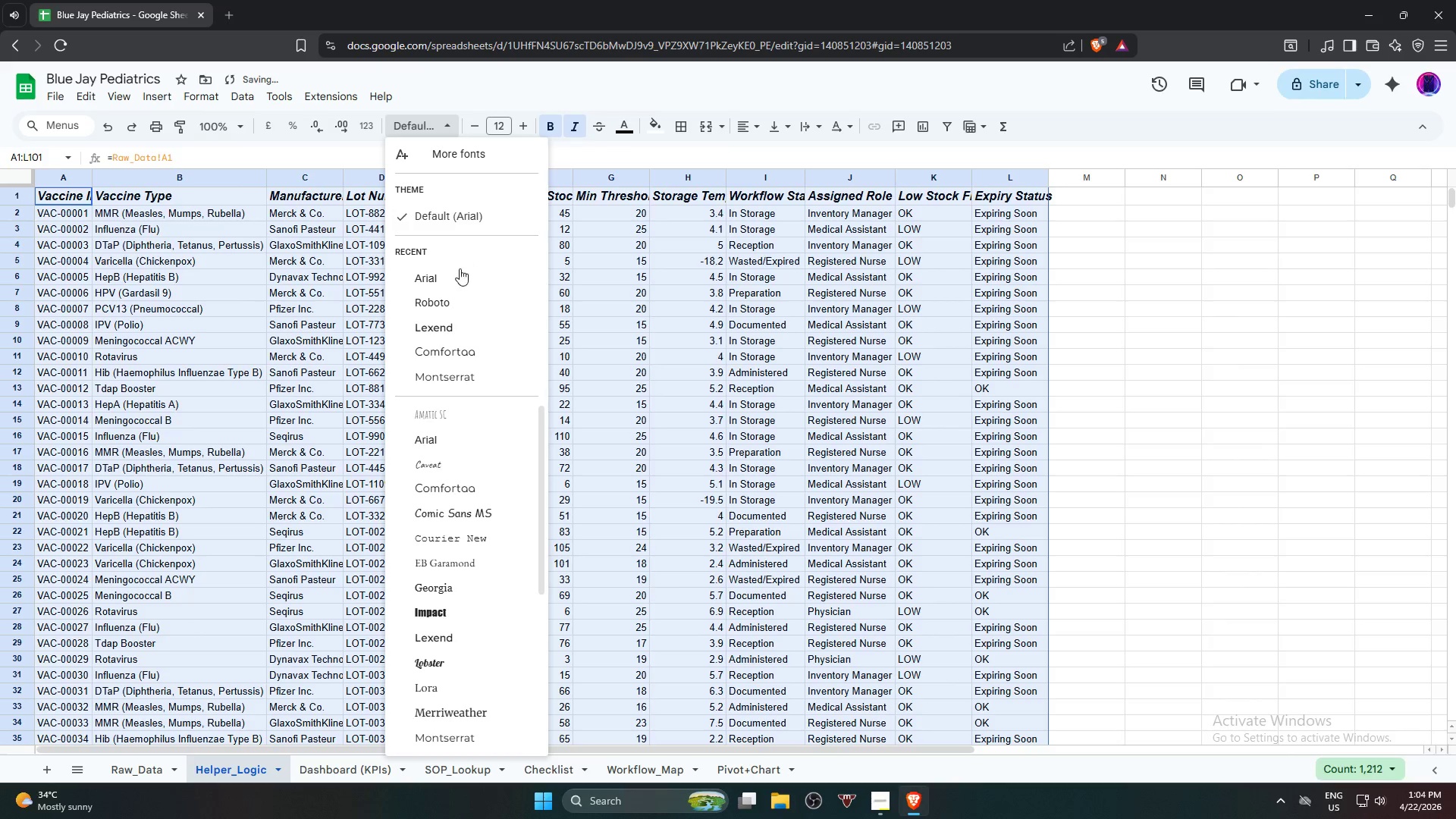 
left_click([457, 275])
 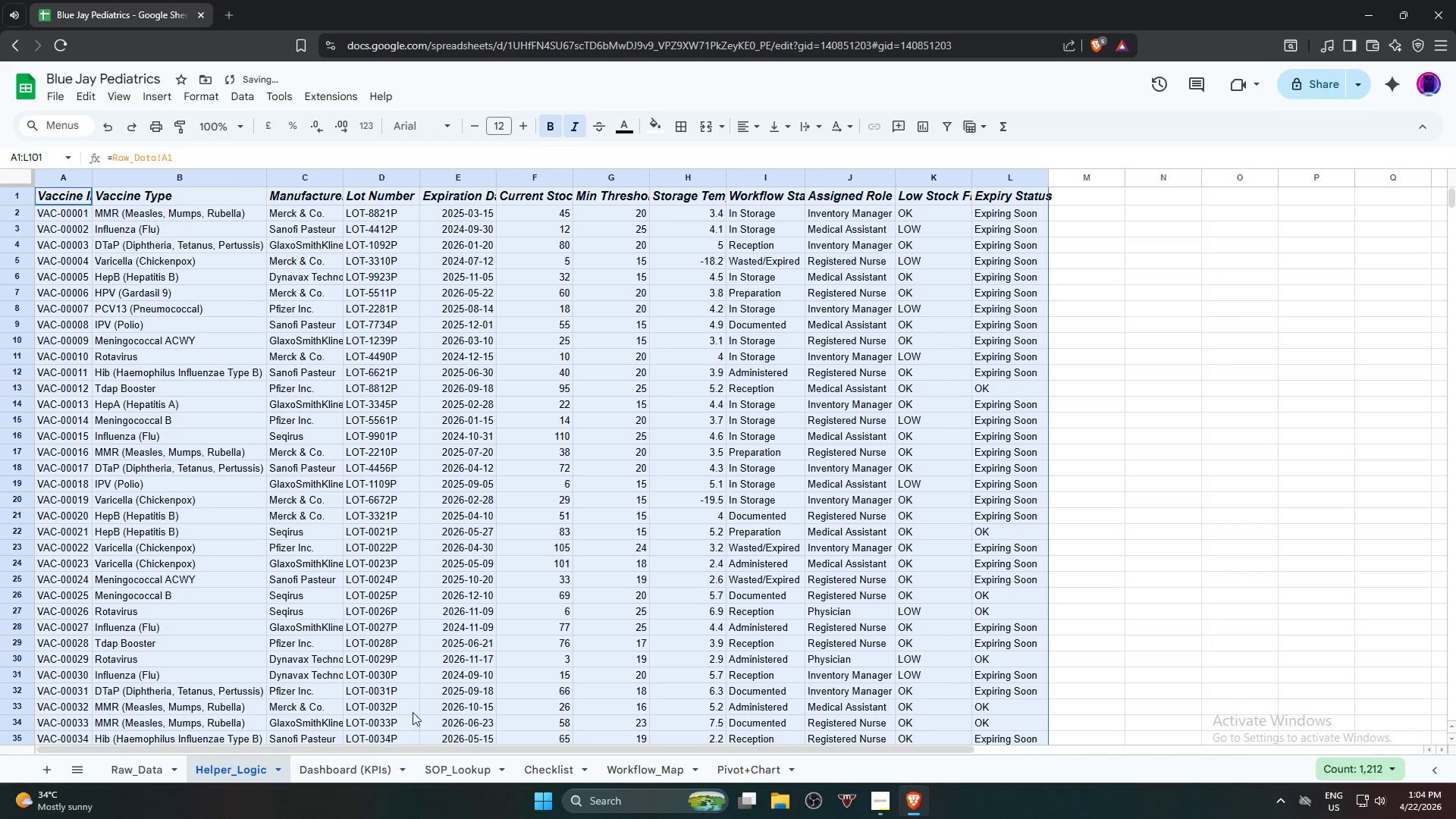 
left_click([335, 770])
 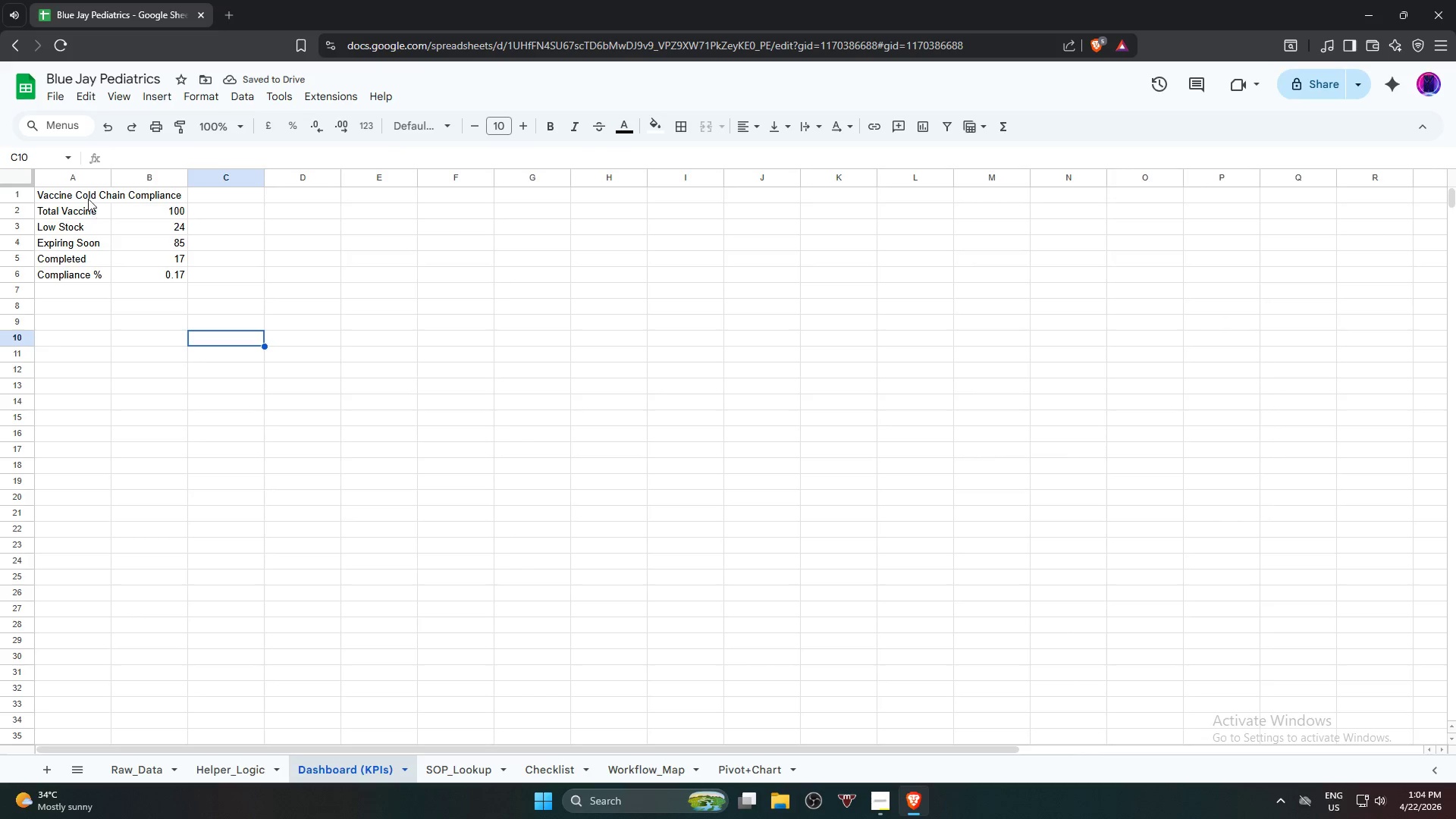 
left_click([85, 199])
 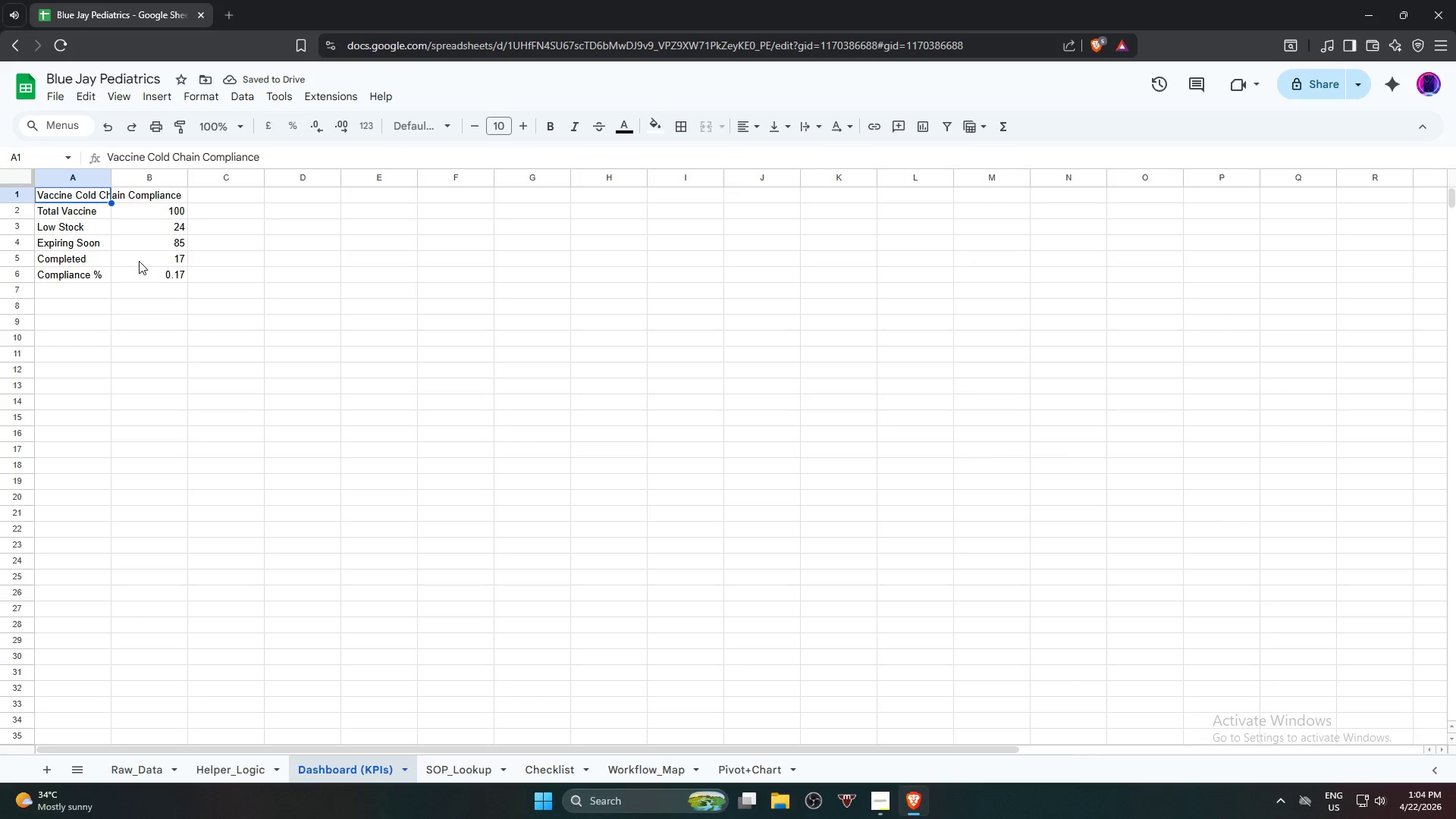 
hold_key(key=ShiftLeft, duration=0.72)
left_click([151, 275])
 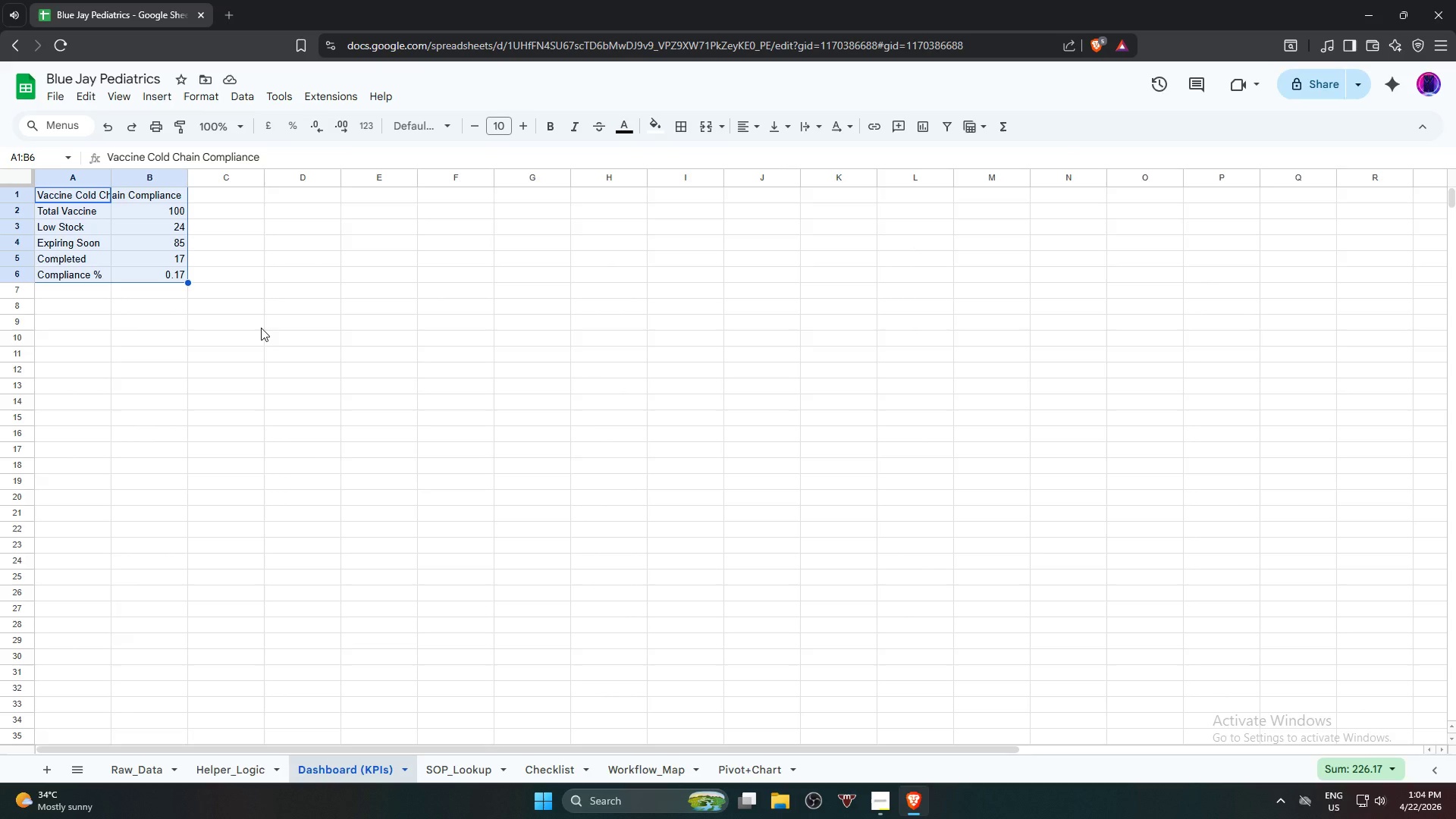 
mouse_move([516, 131])
 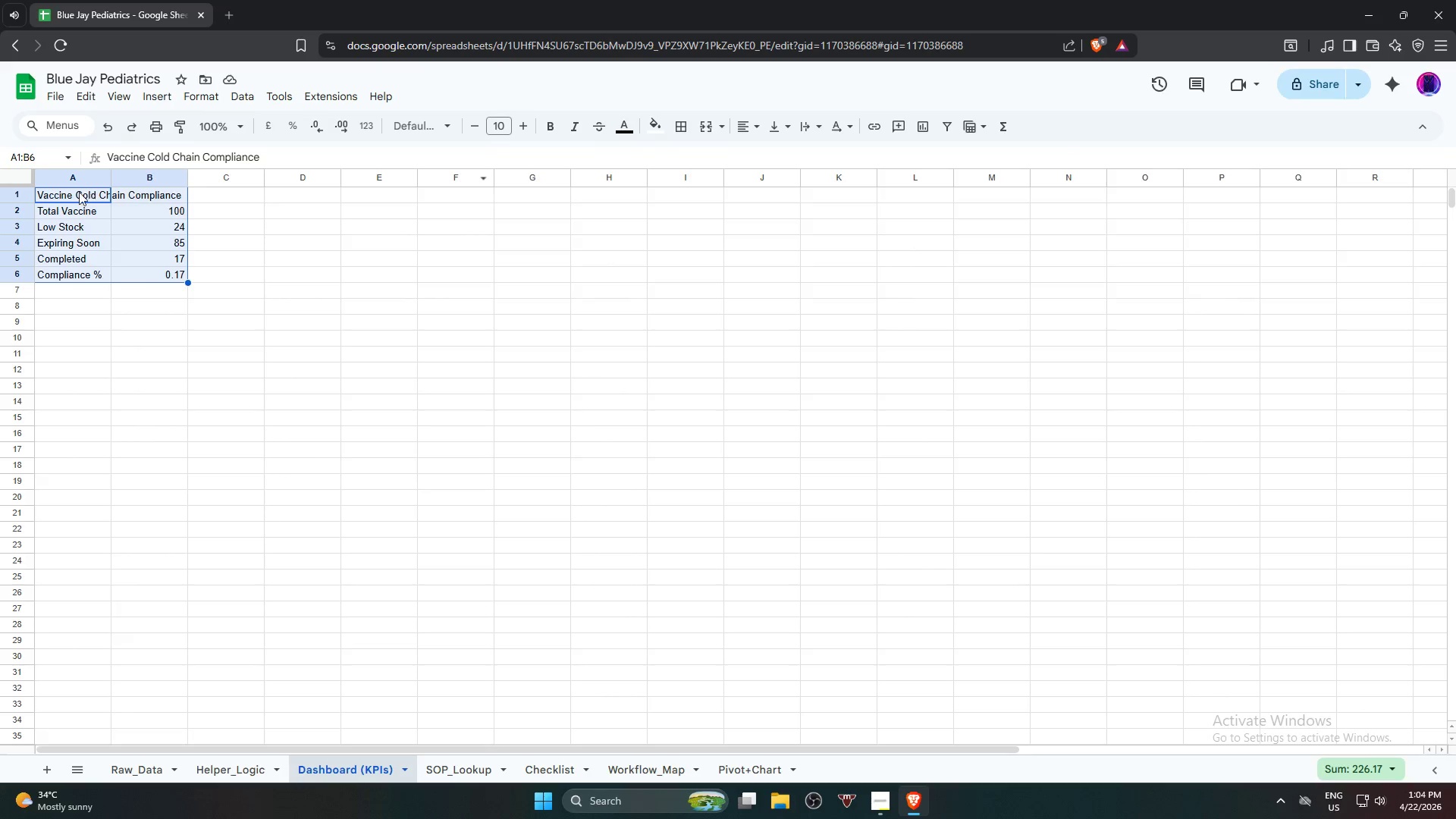 
left_click([74, 192])
 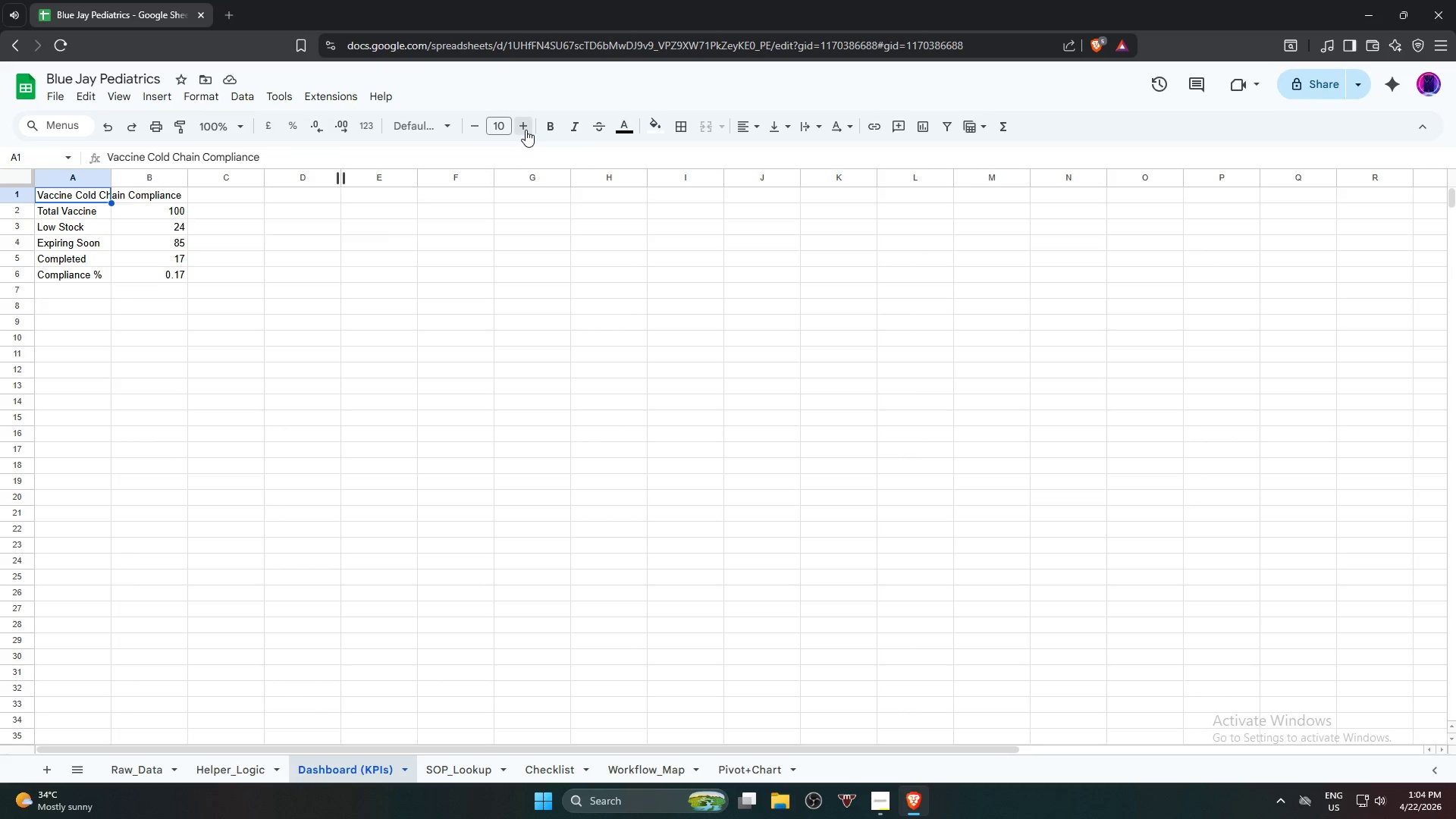 
double_click([526, 130])
 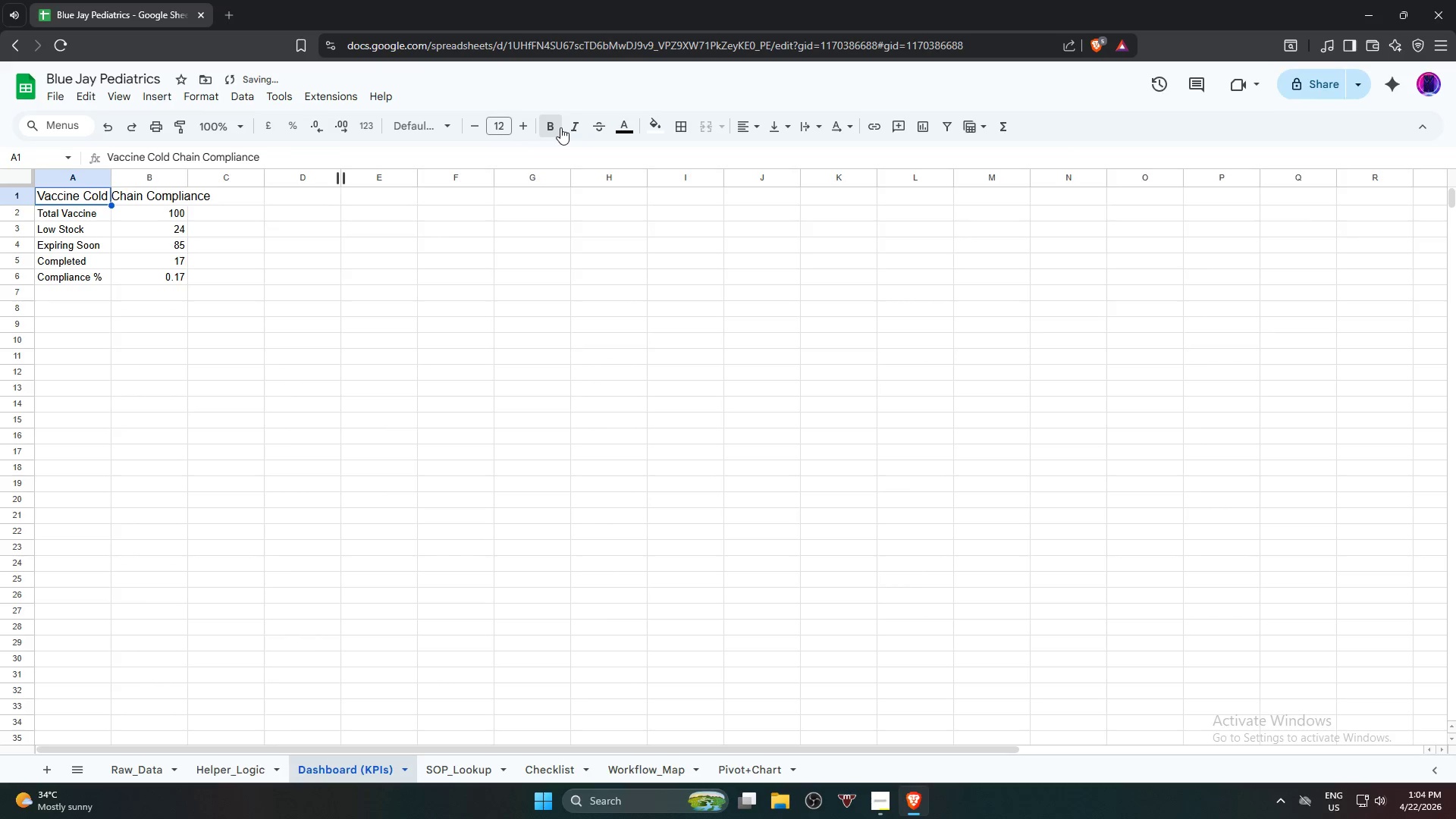 
double_click([577, 127])
 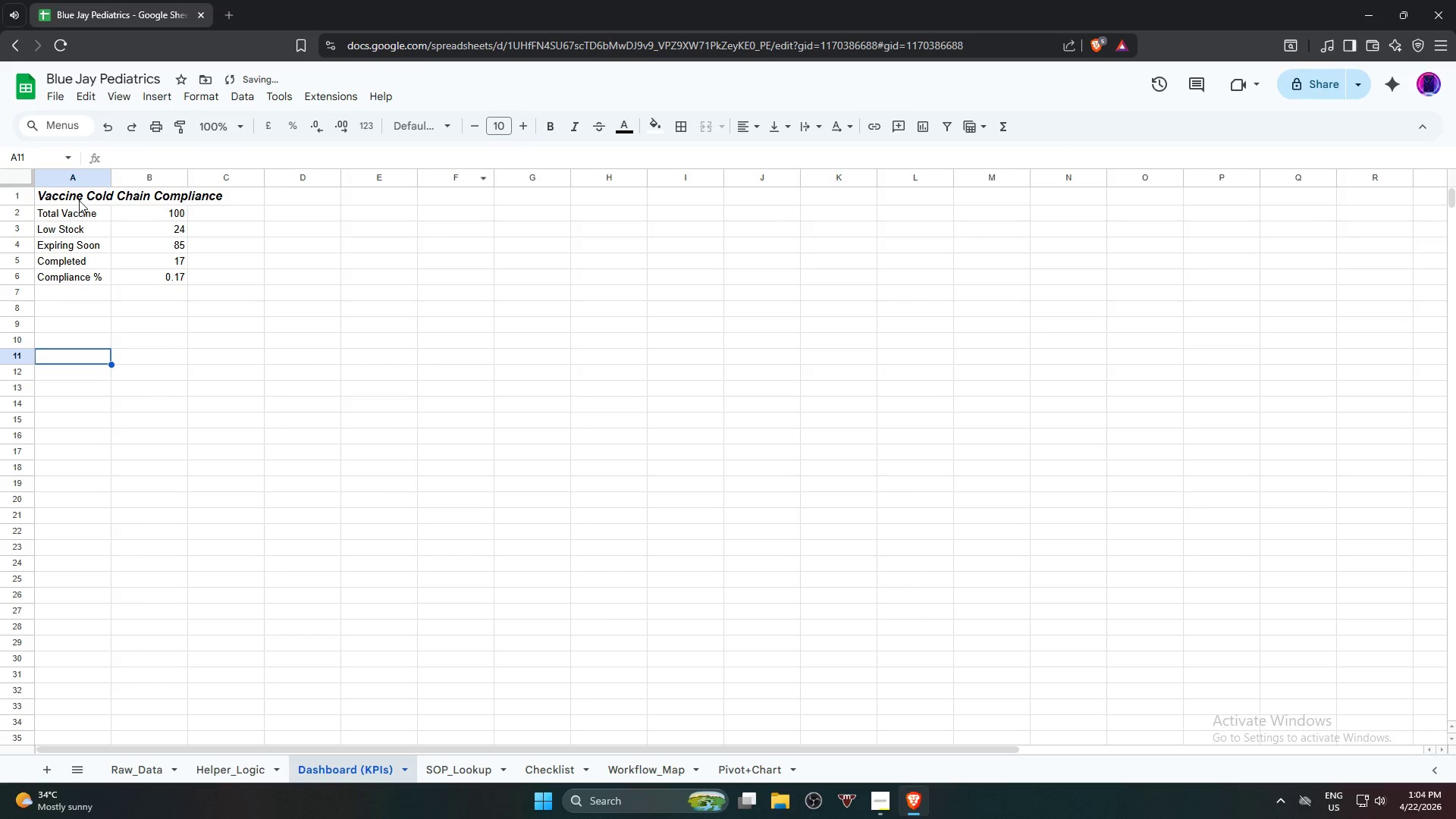 
hold_key(key=ShiftLeft, duration=0.61)
left_click([150, 280])
 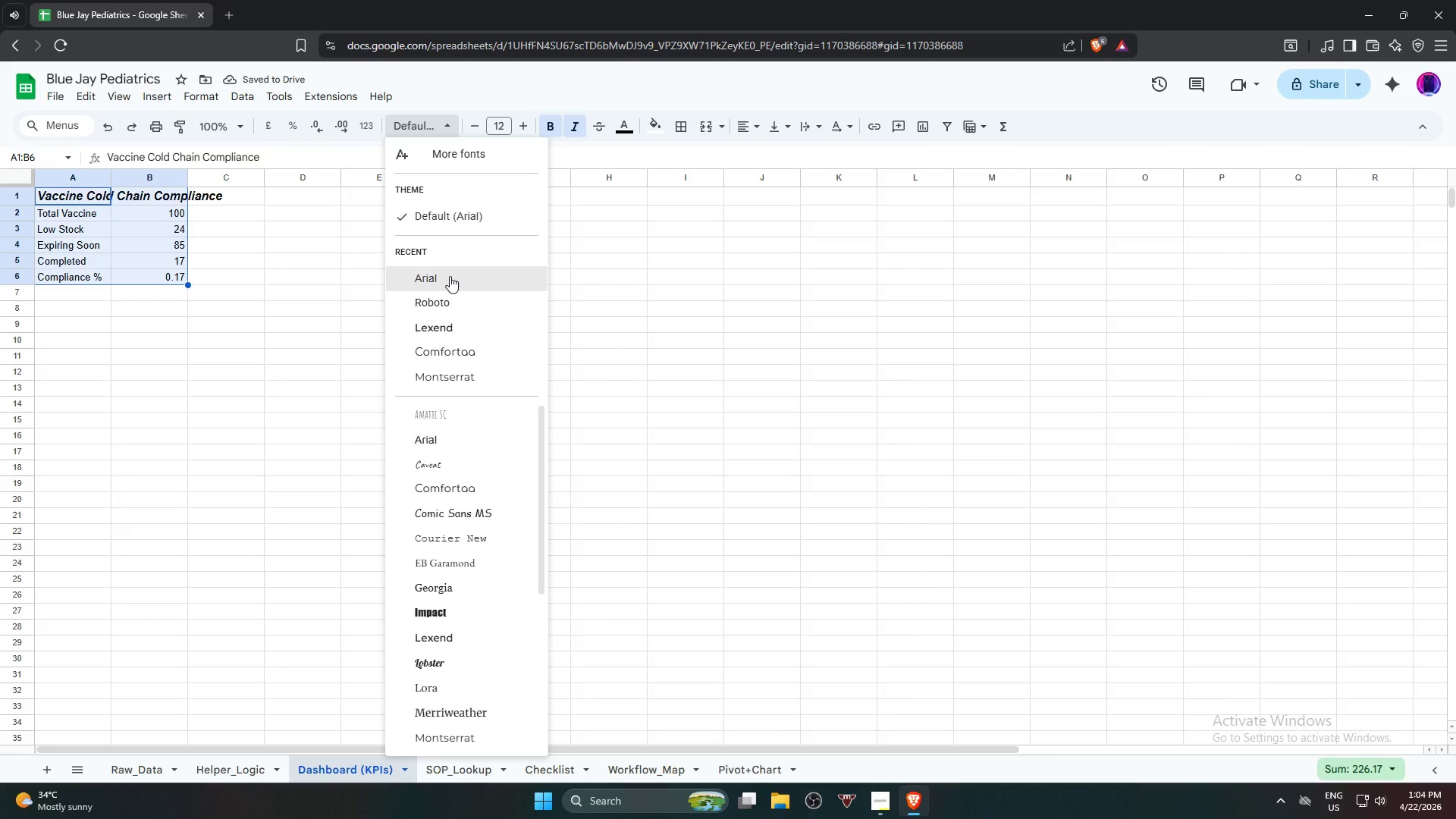 
left_click([587, 403])
 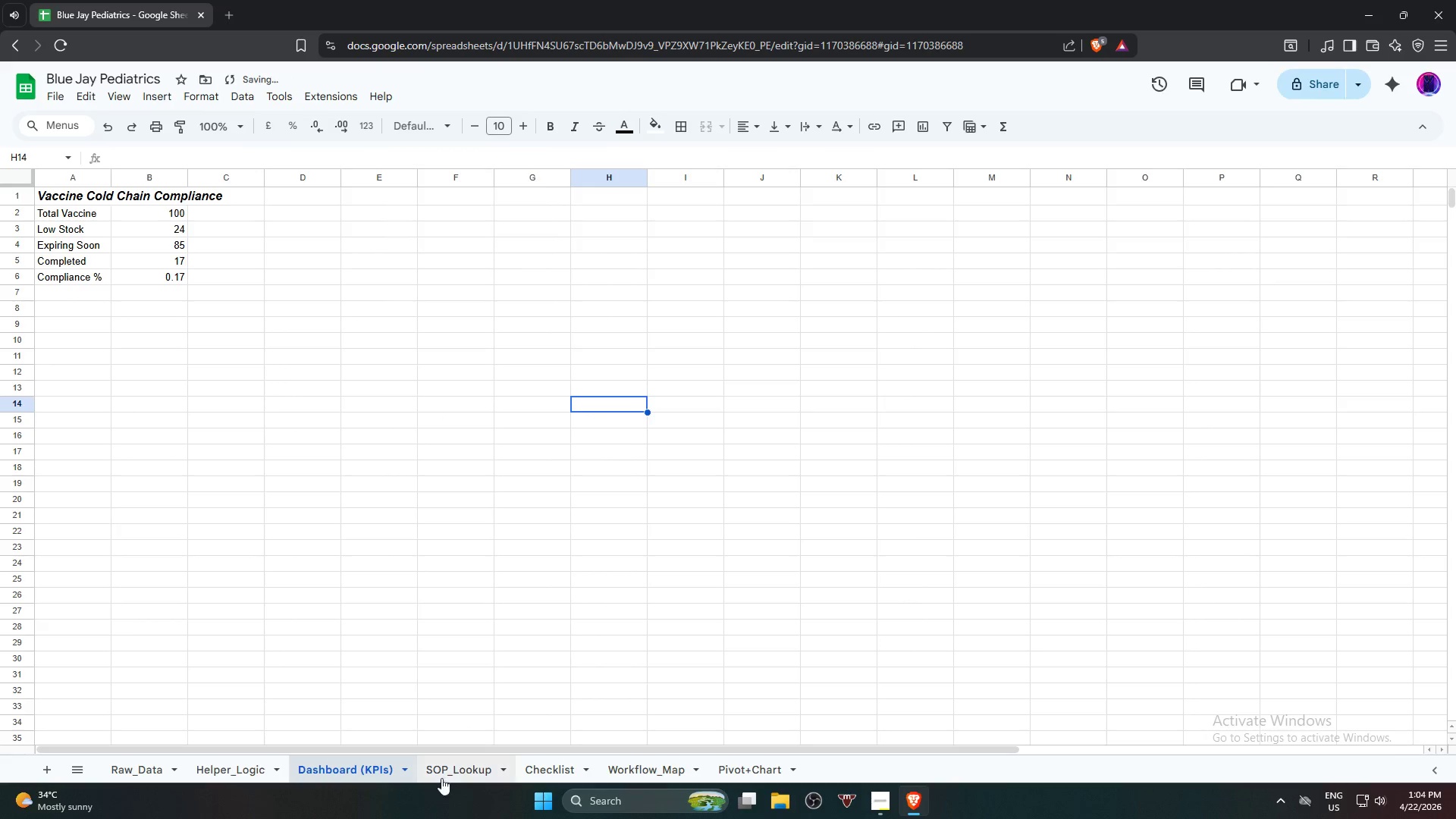 
left_click([449, 772])
 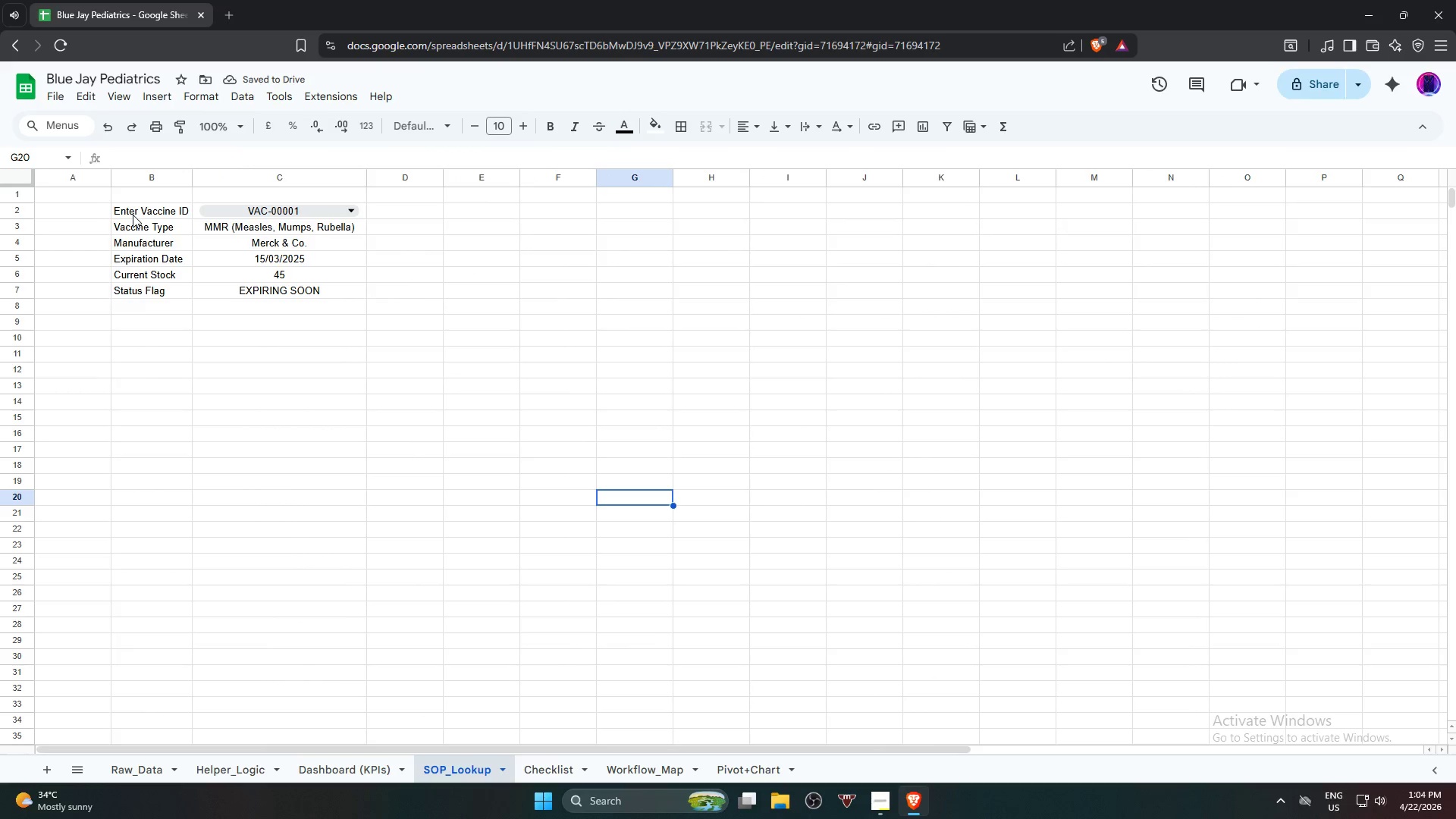 
left_click([135, 215])
 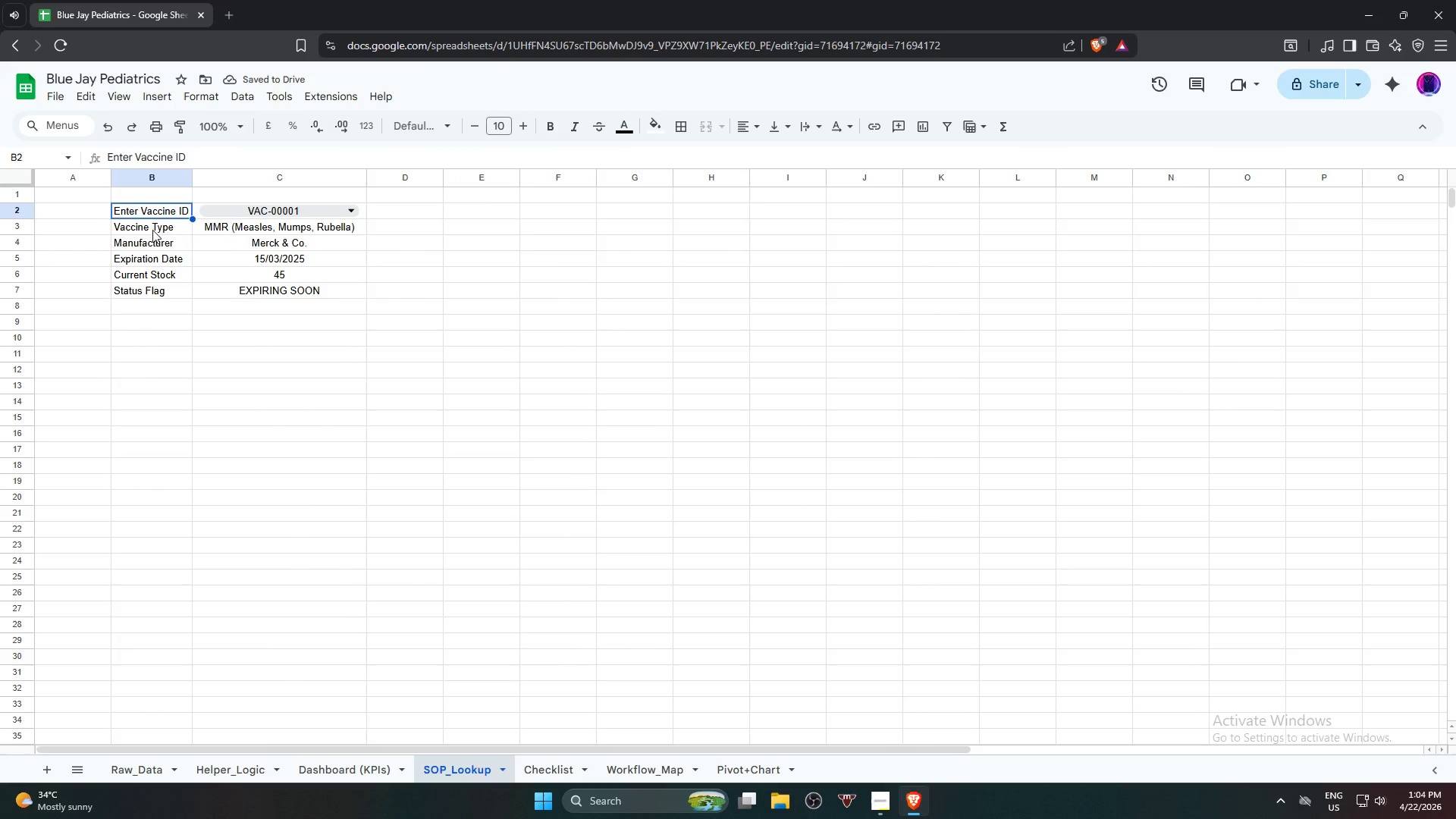 
hold_key(key=ShiftLeft, duration=0.98)
left_click([327, 292])
 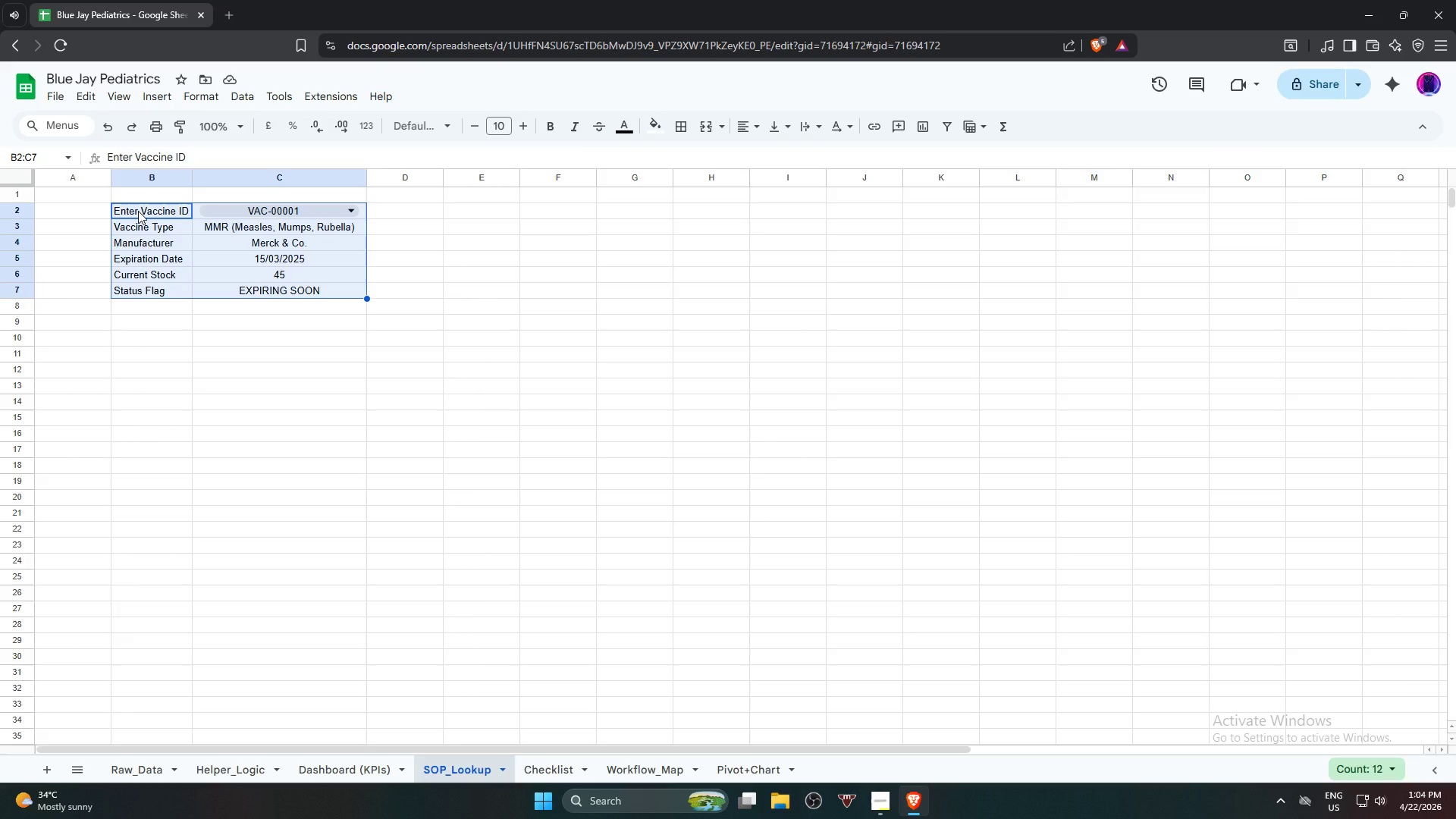 
wait(12.84)
 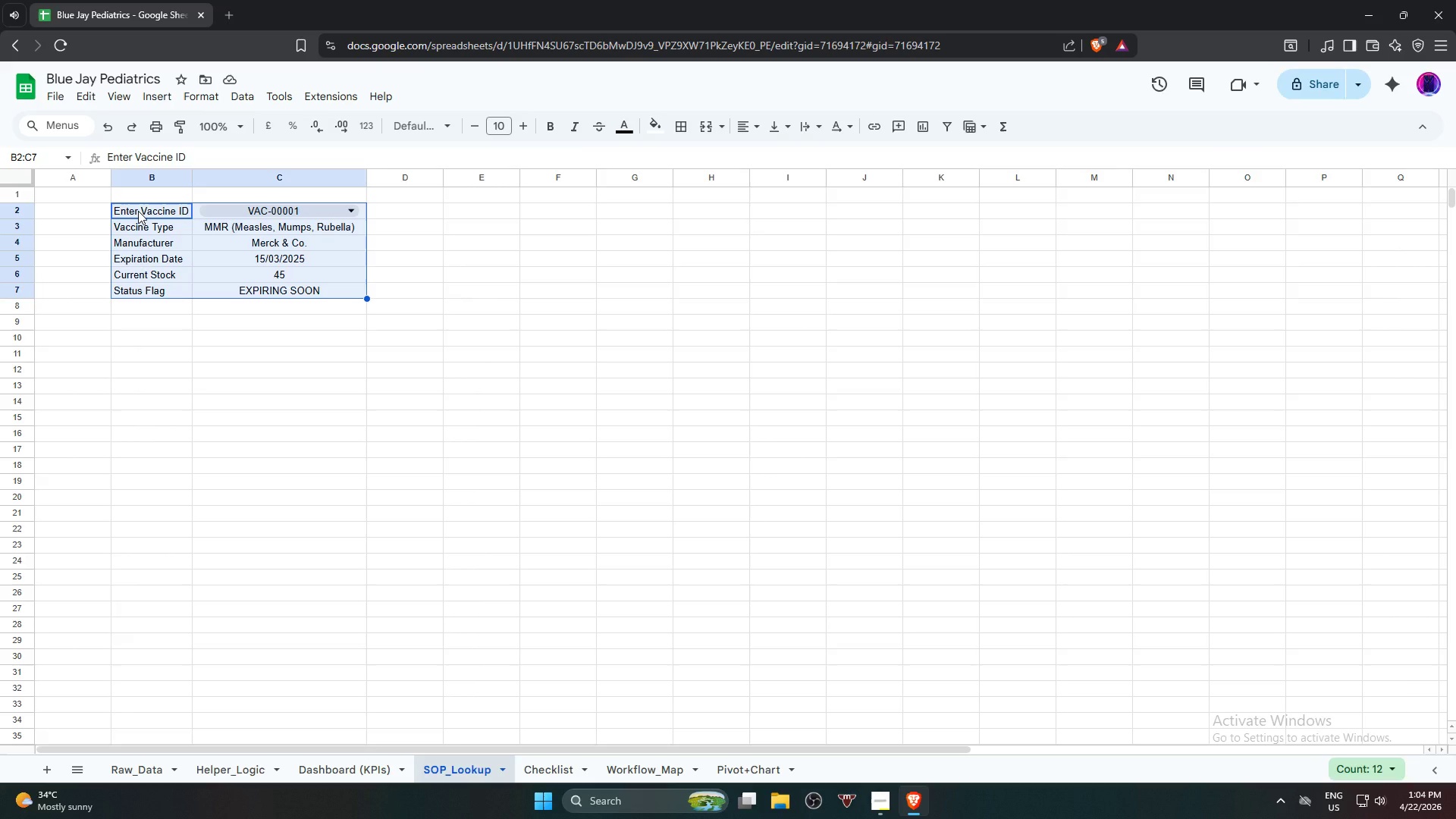 
left_click([152, 196])
 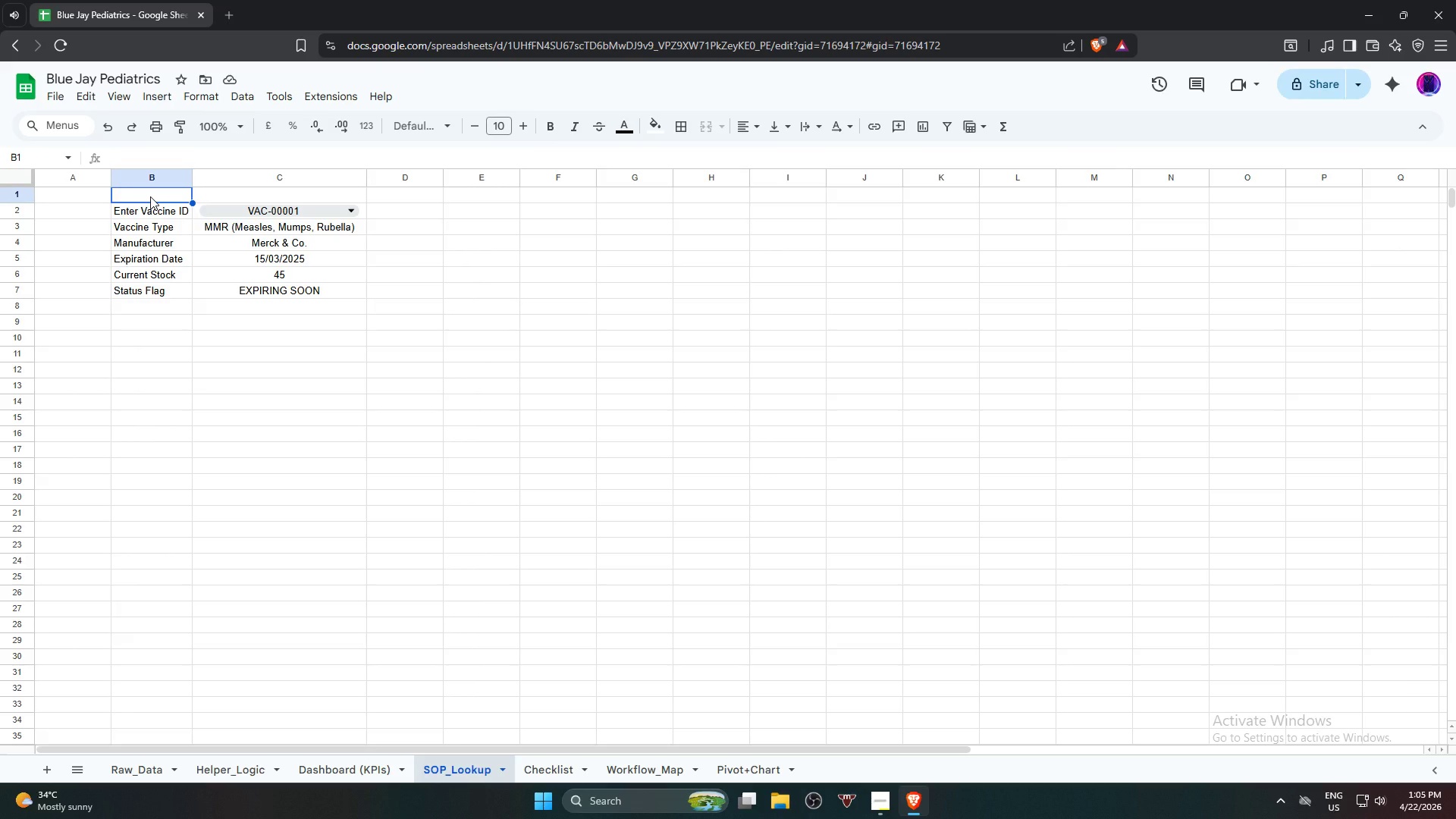 
key(Shift+V)
 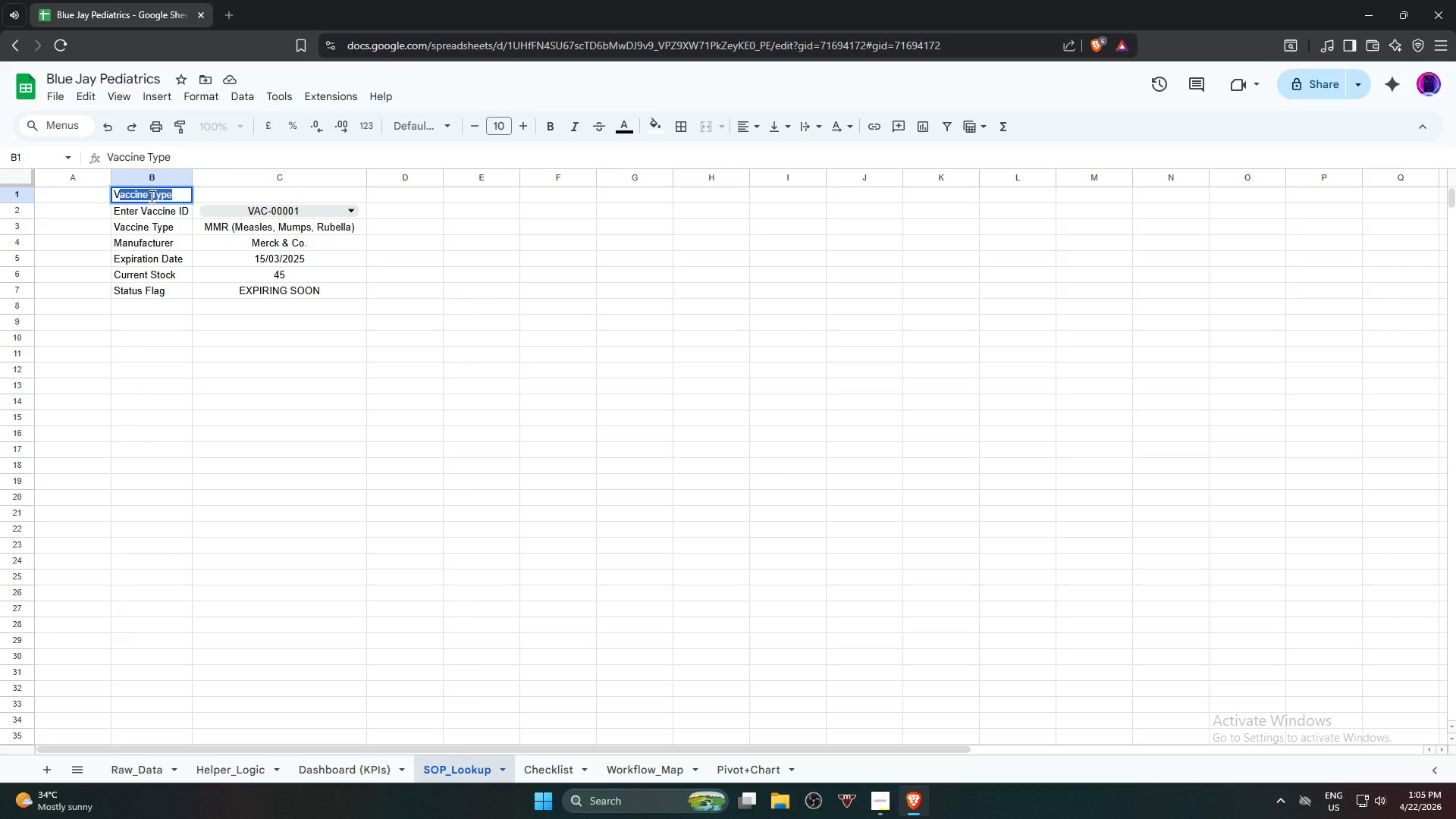 
wait(7.66)
 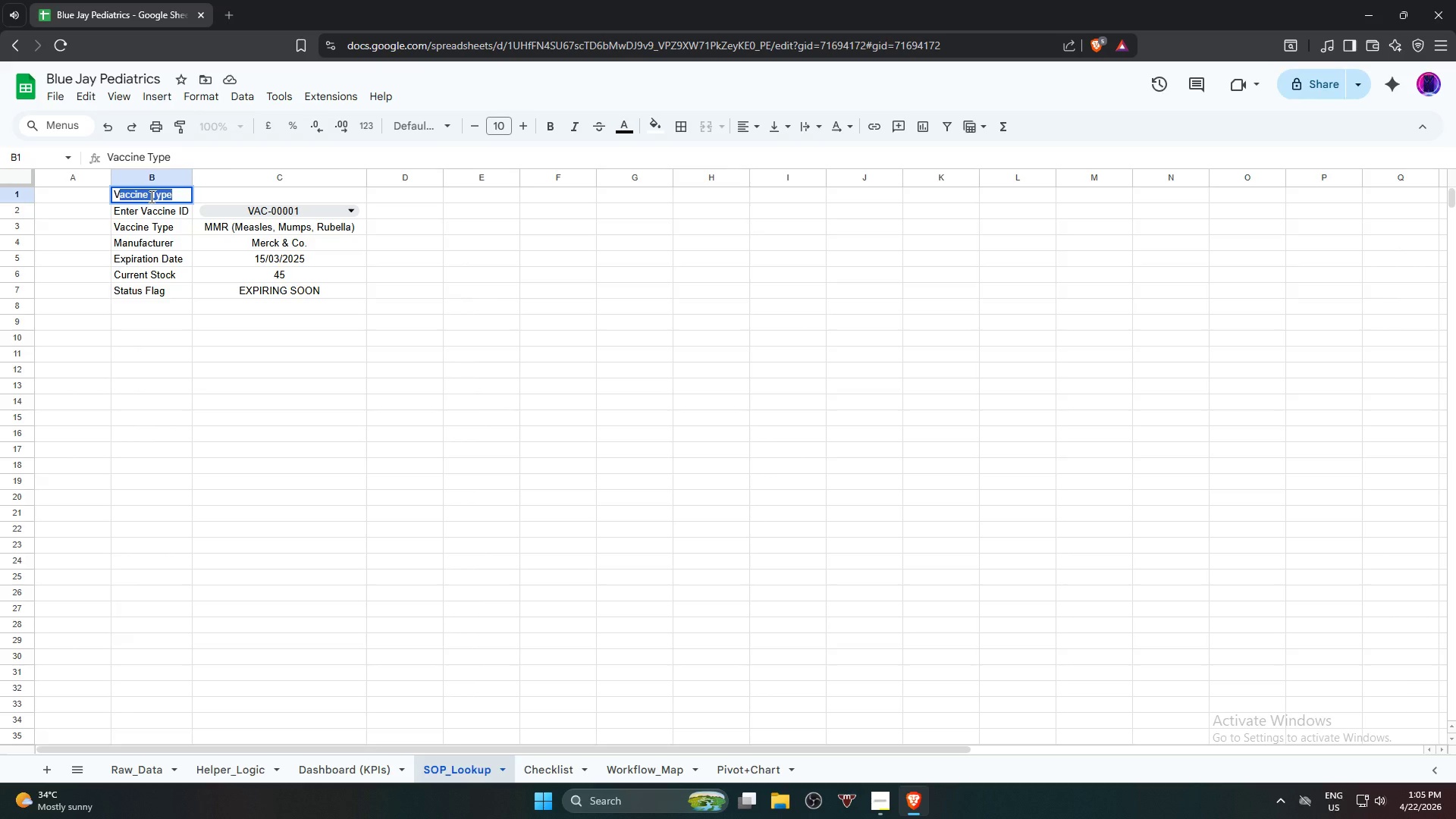 
key(Enter)
 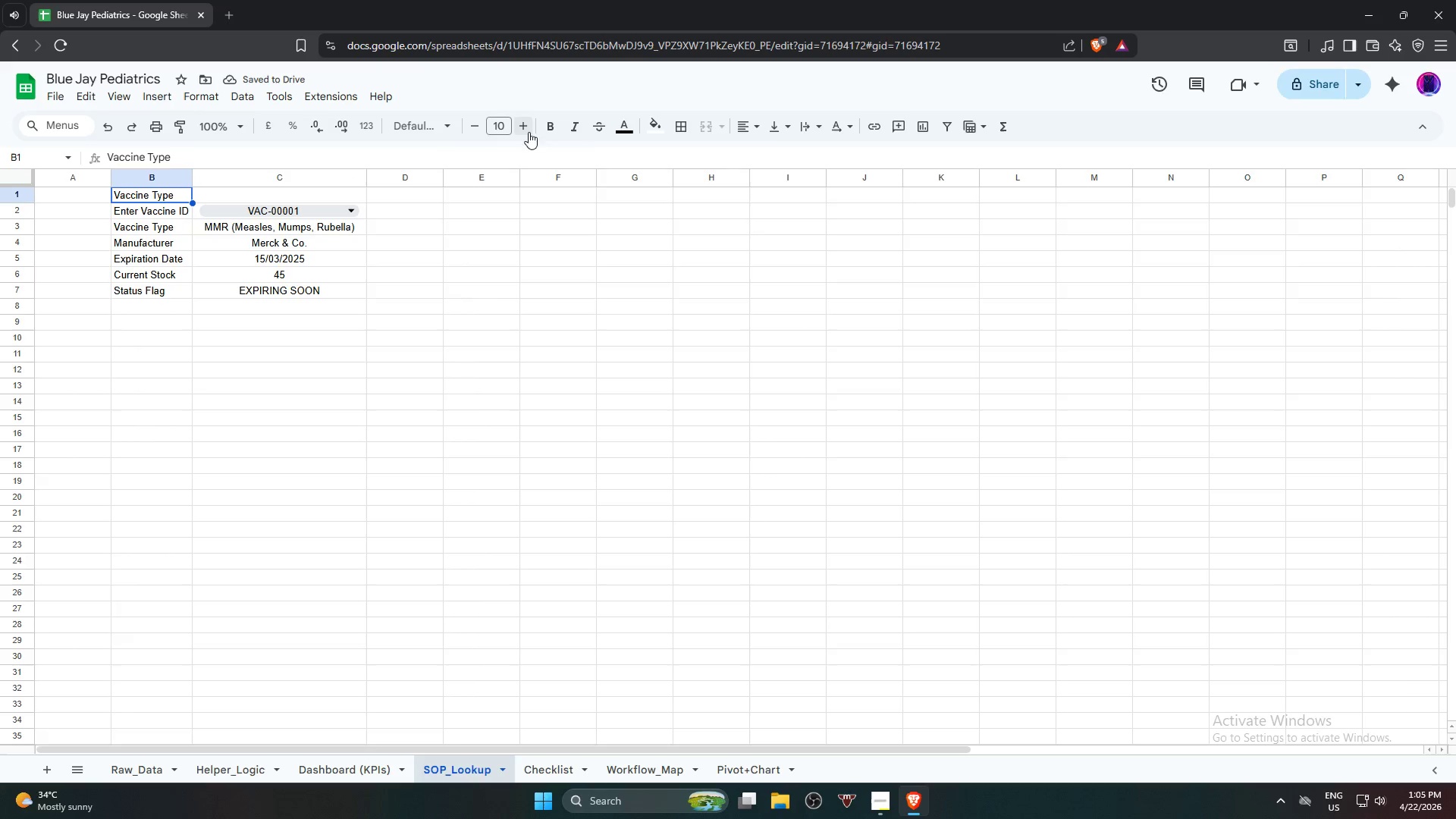 
double_click([522, 132])
 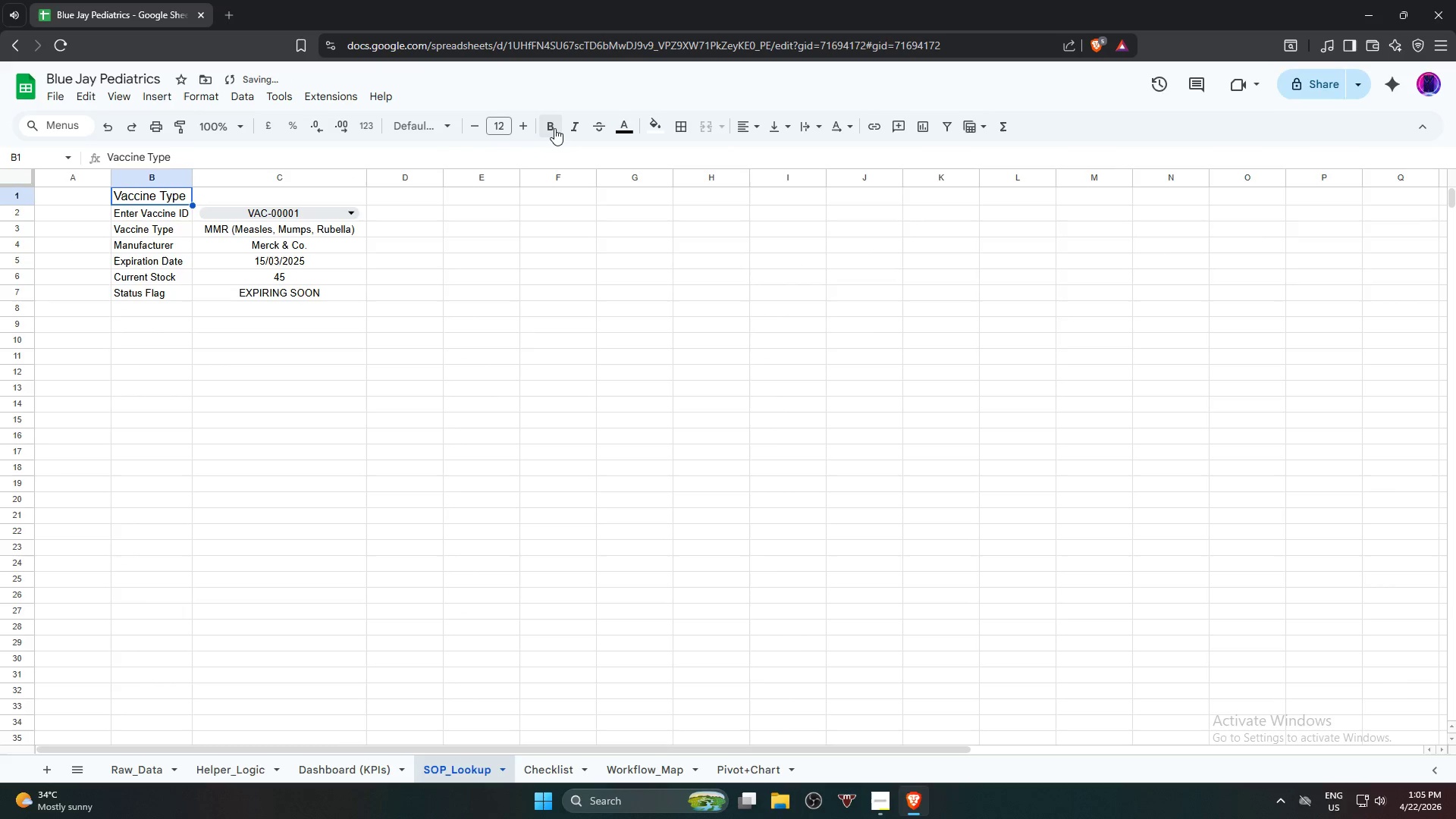 
double_click([572, 127])
 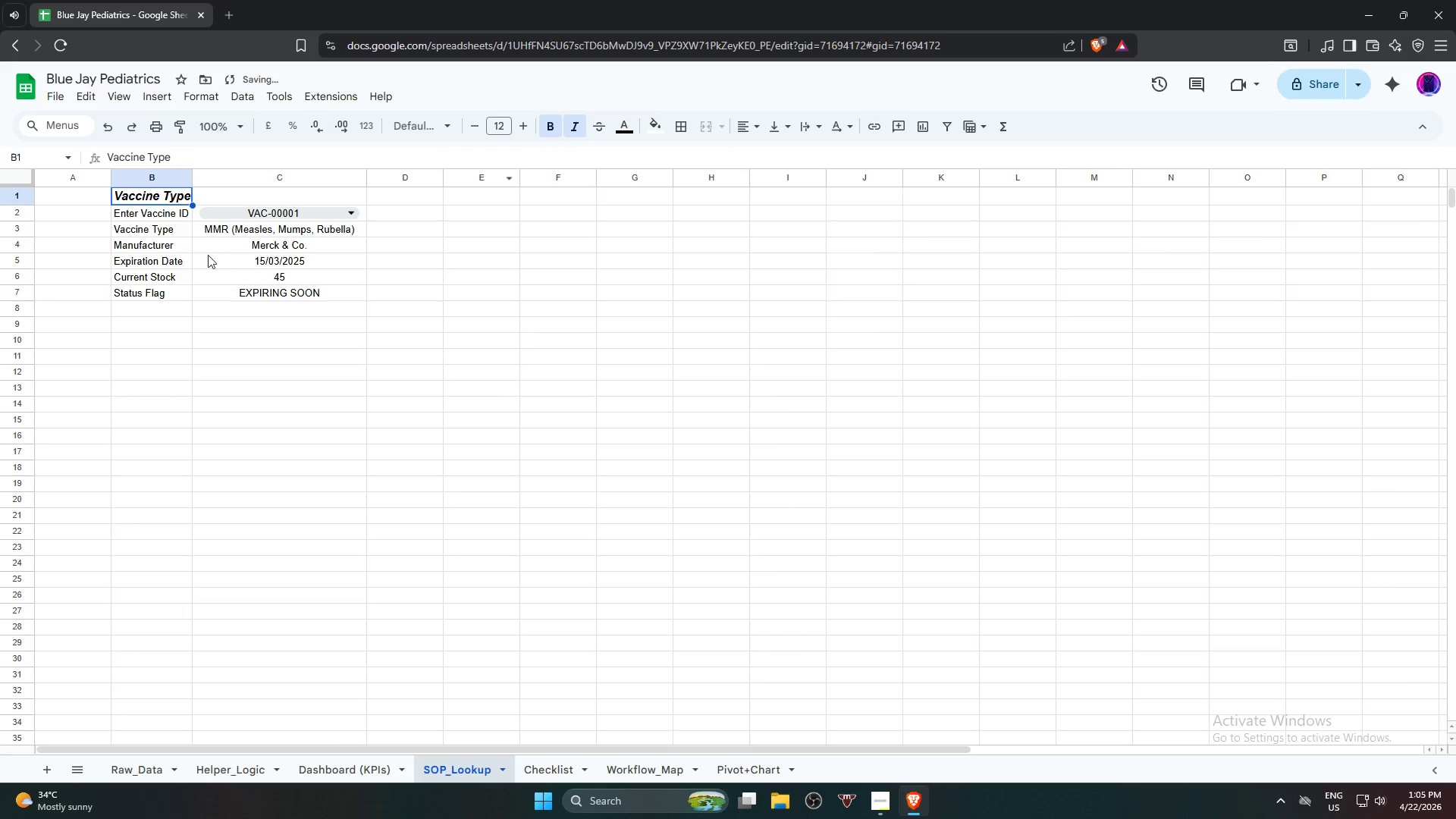 
hold_key(key=ShiftLeft, duration=0.72)
left_click([286, 297])
 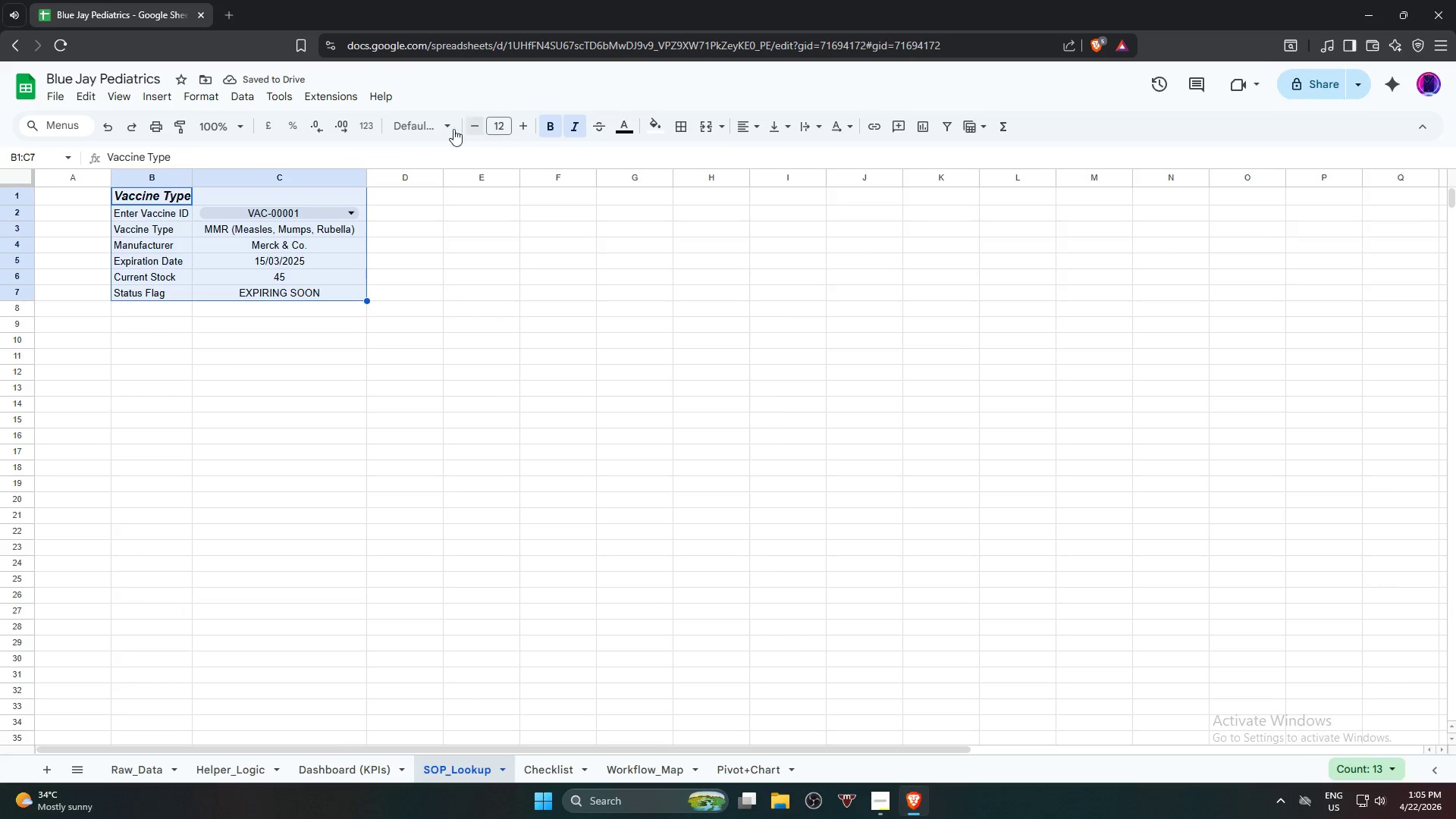 
left_click([408, 130])
 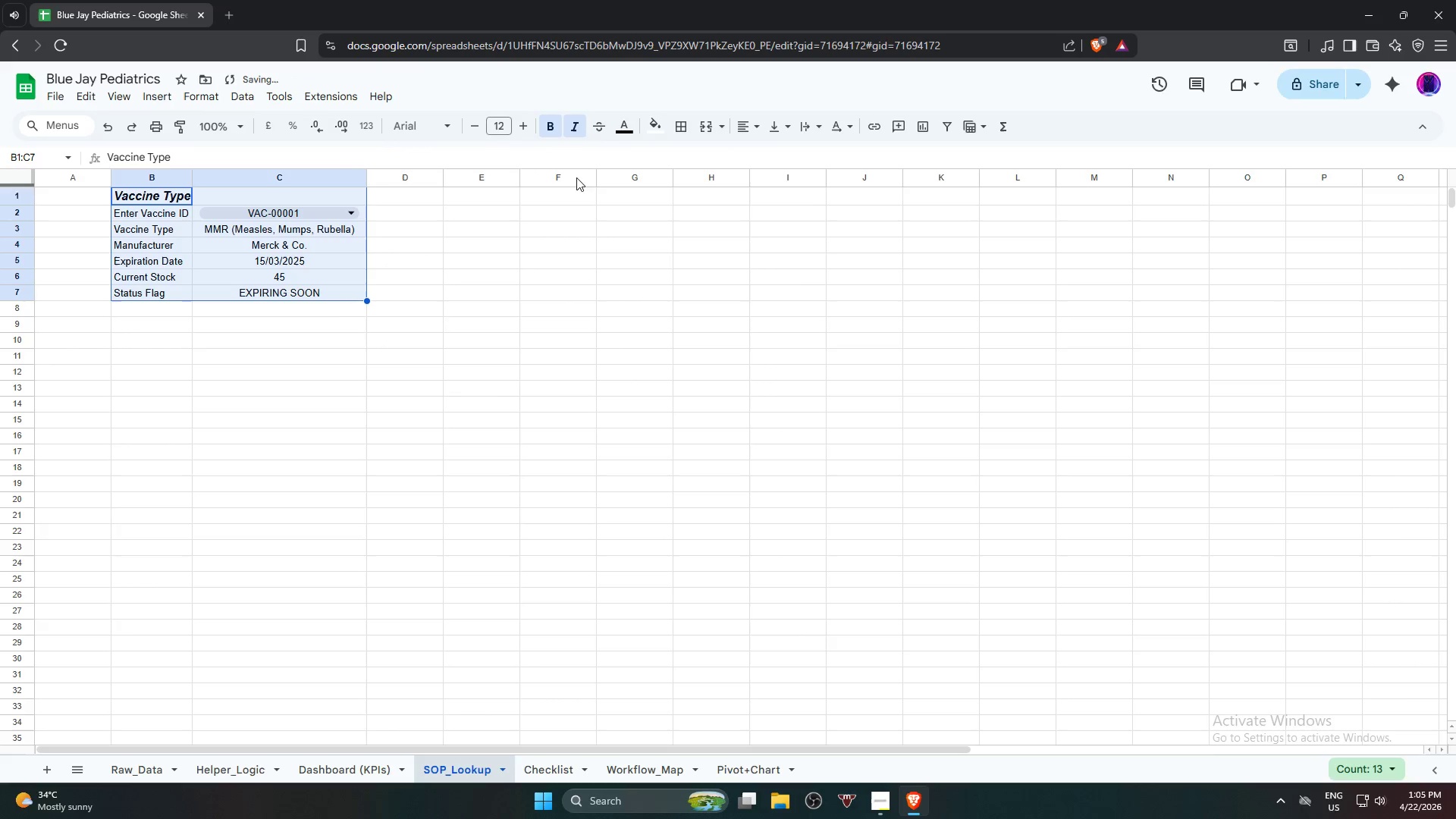 
left_click([632, 128])
 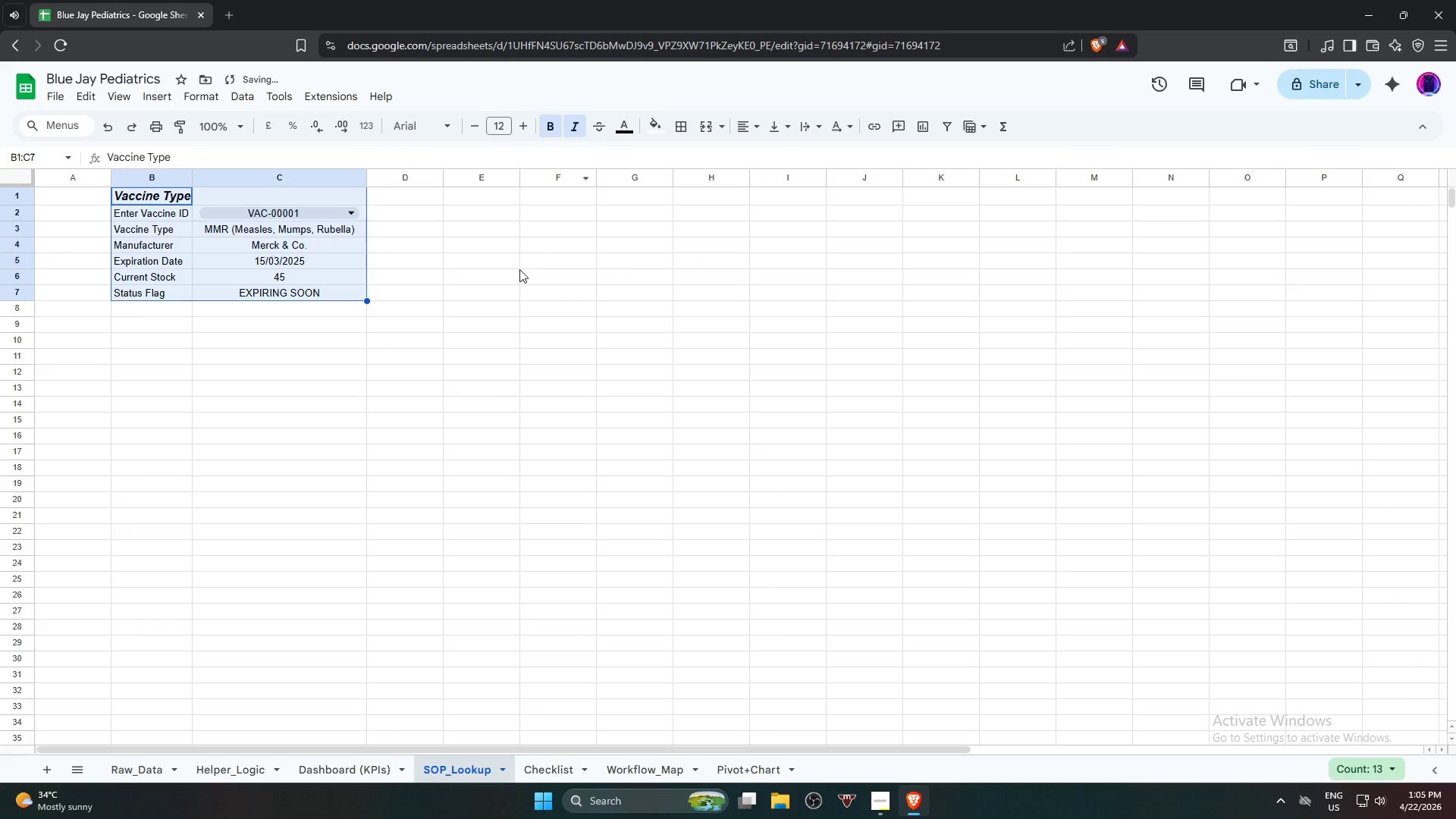 
left_click_drag(start_coordinate=[491, 394], to_coordinate=[489, 403])
 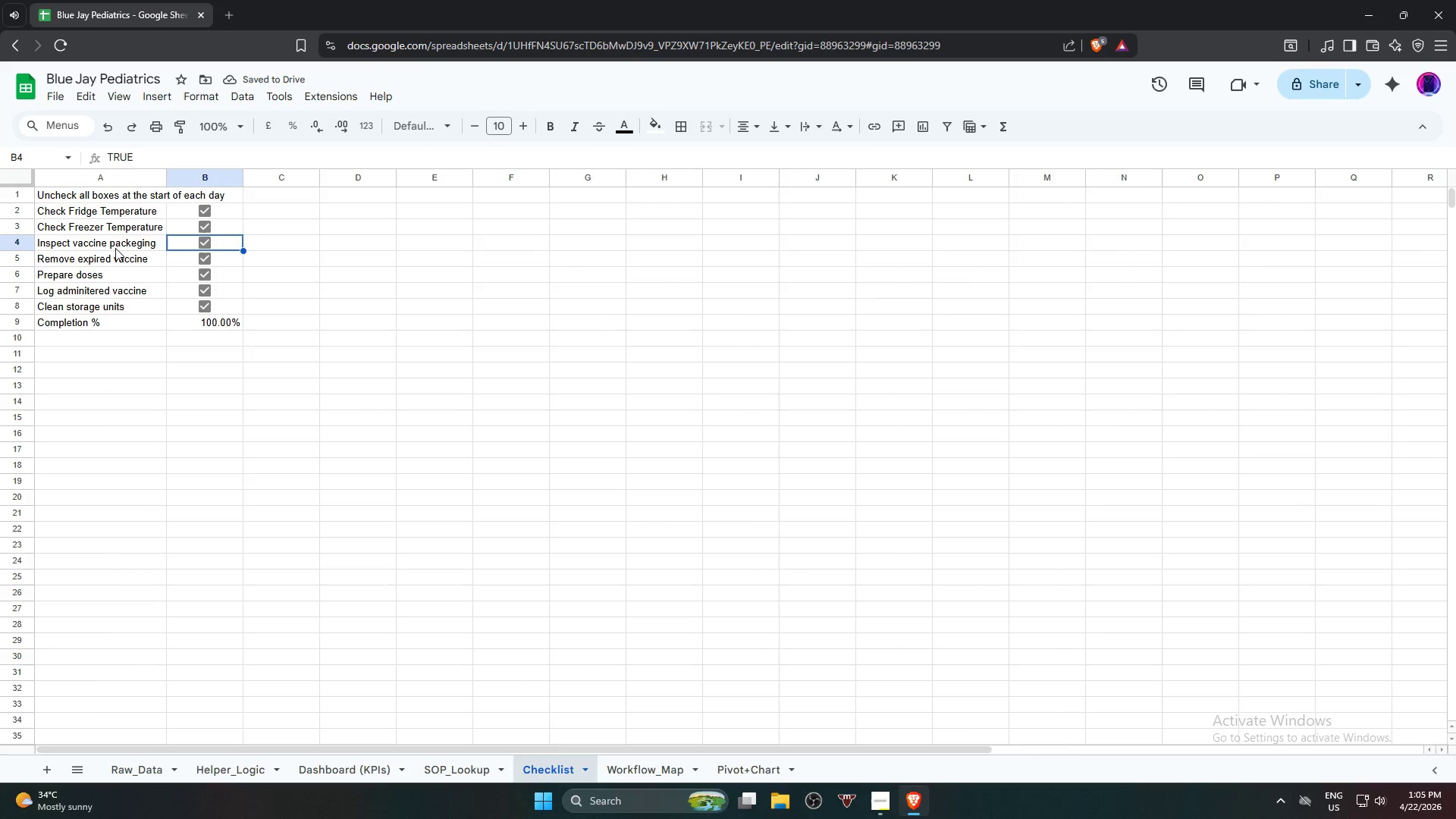 
left_click([83, 202])
 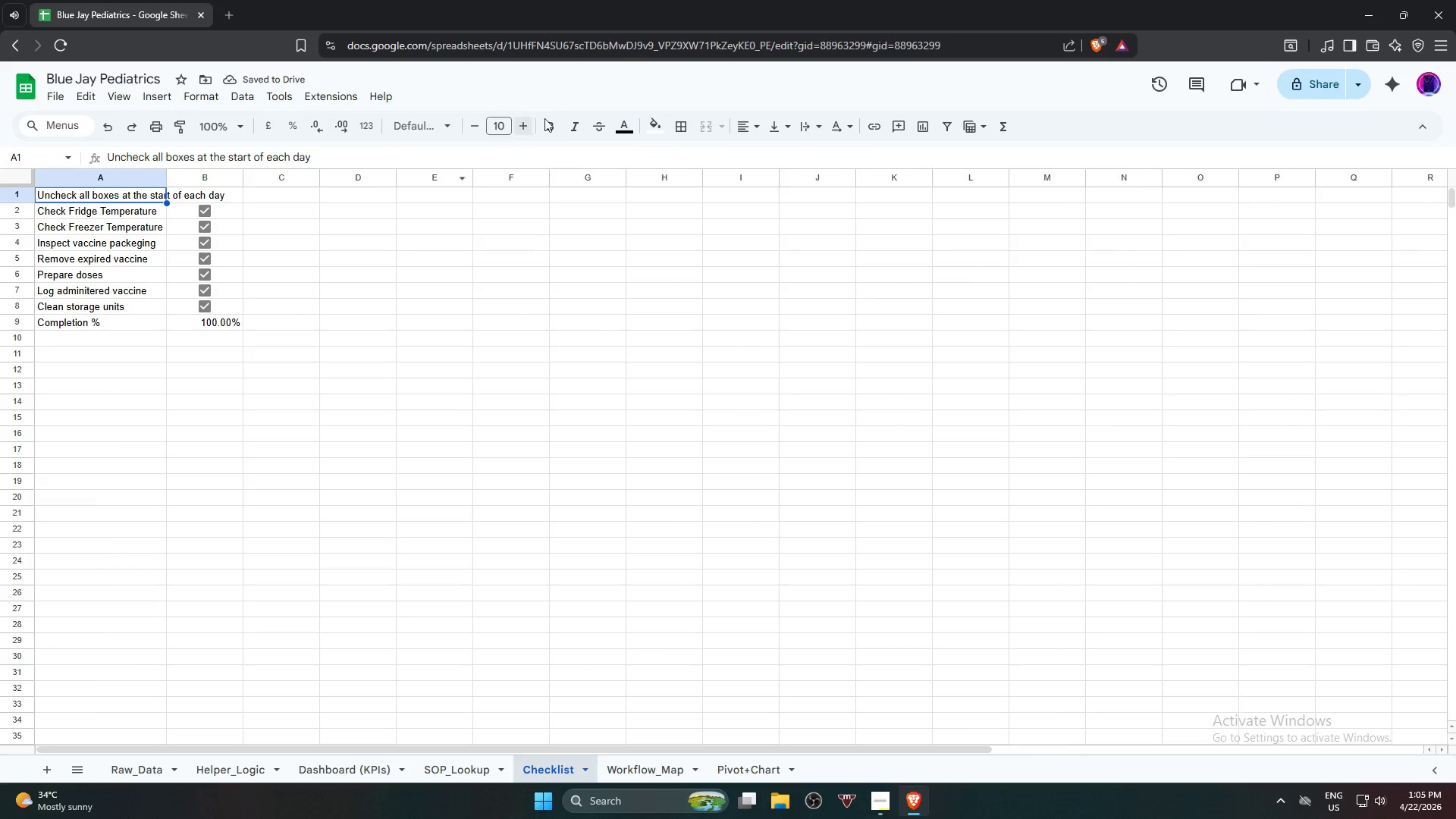 
left_click([557, 126])
 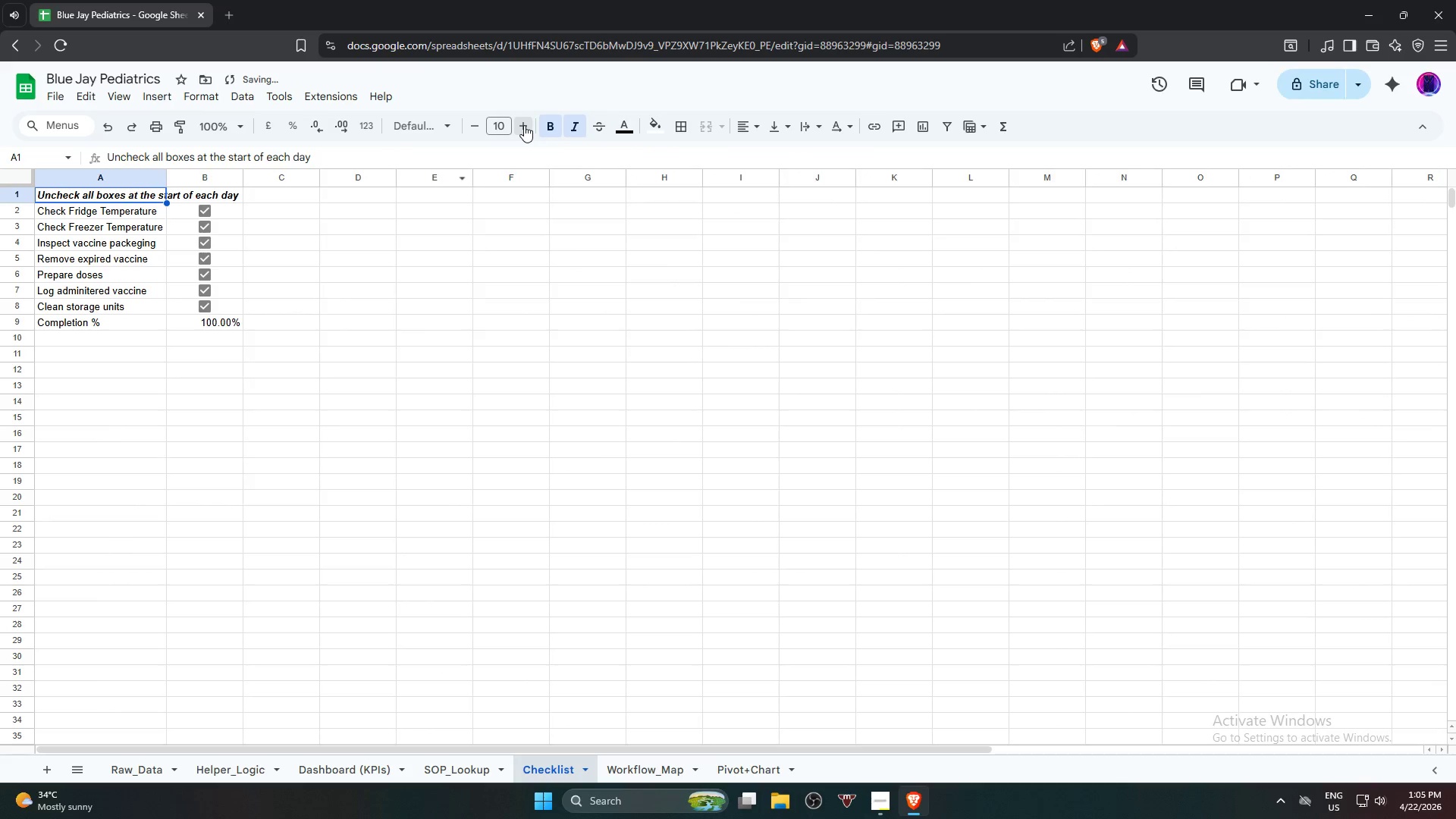 
left_click([524, 125])
 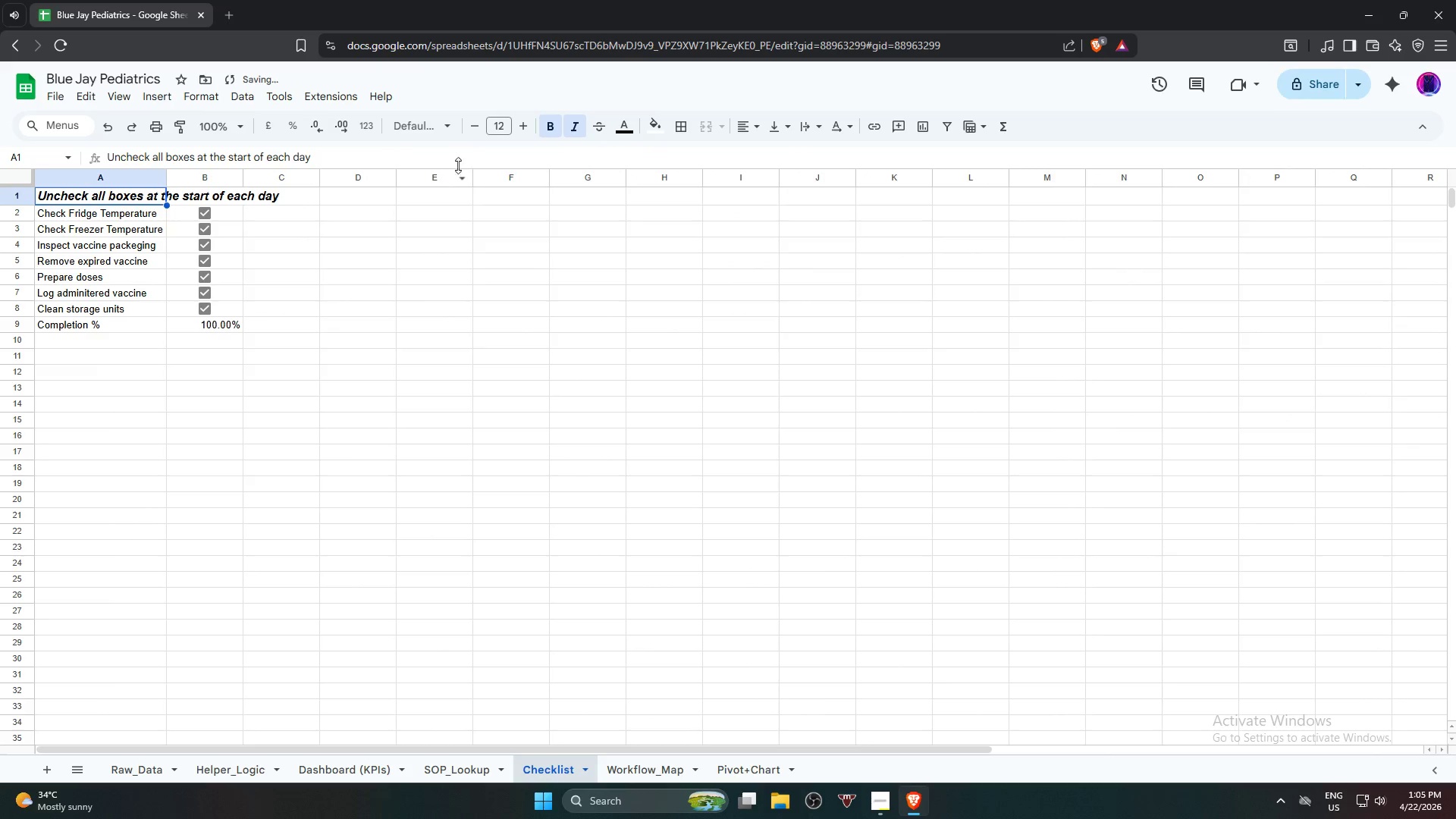 
key(Control+A)
 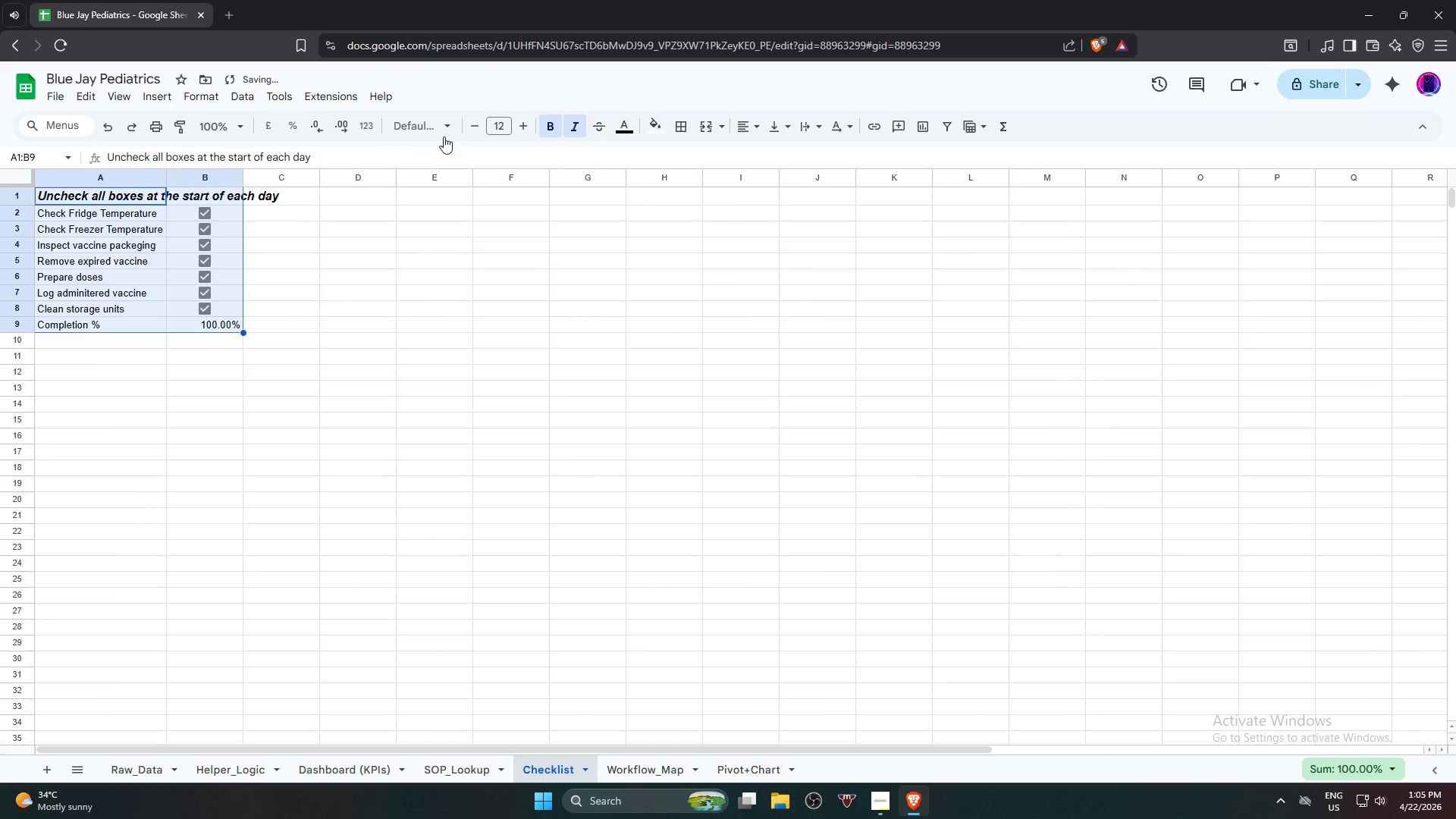 
left_click([441, 130])
 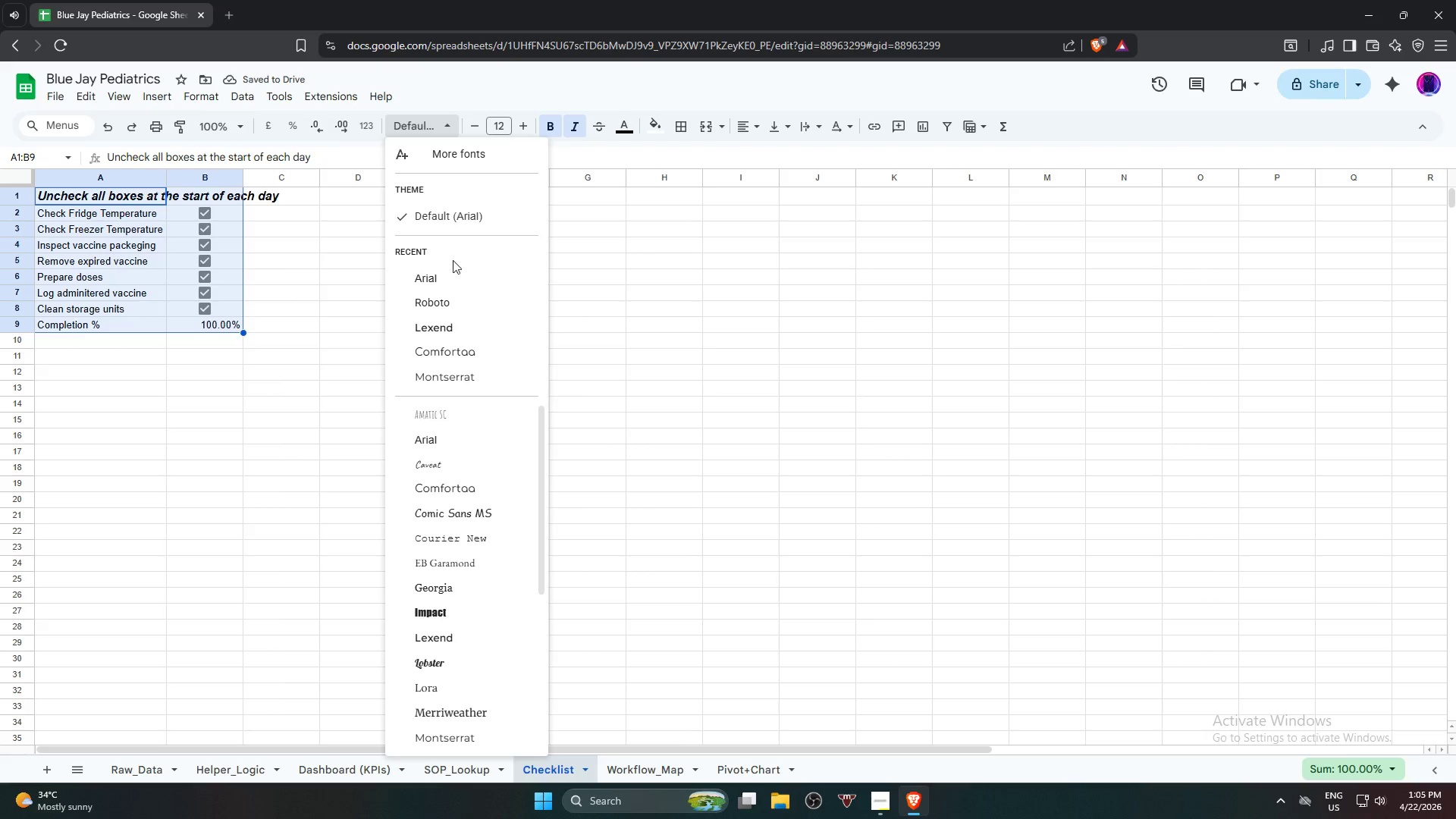 
left_click([450, 276])
 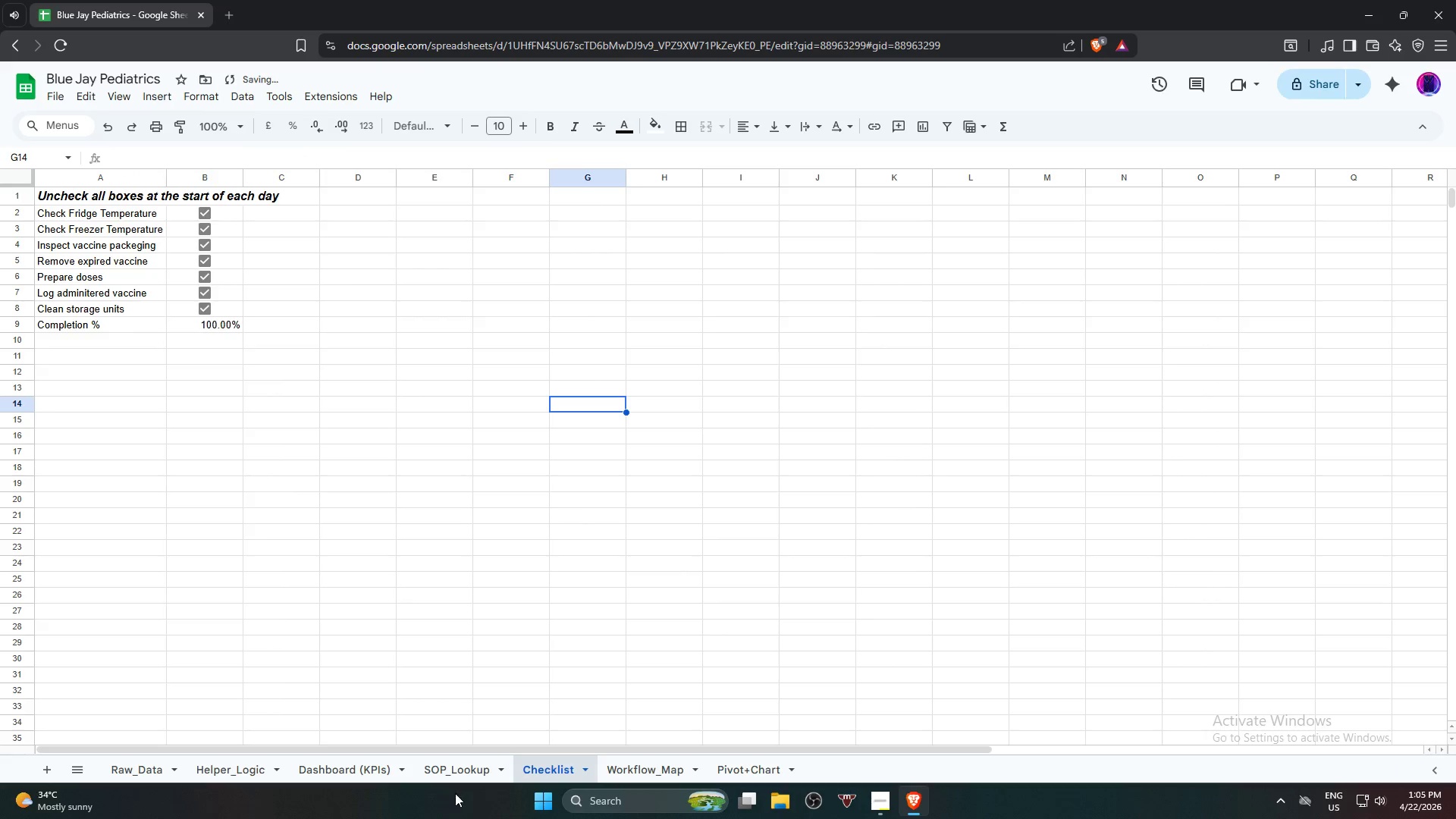 
left_click([634, 776])
 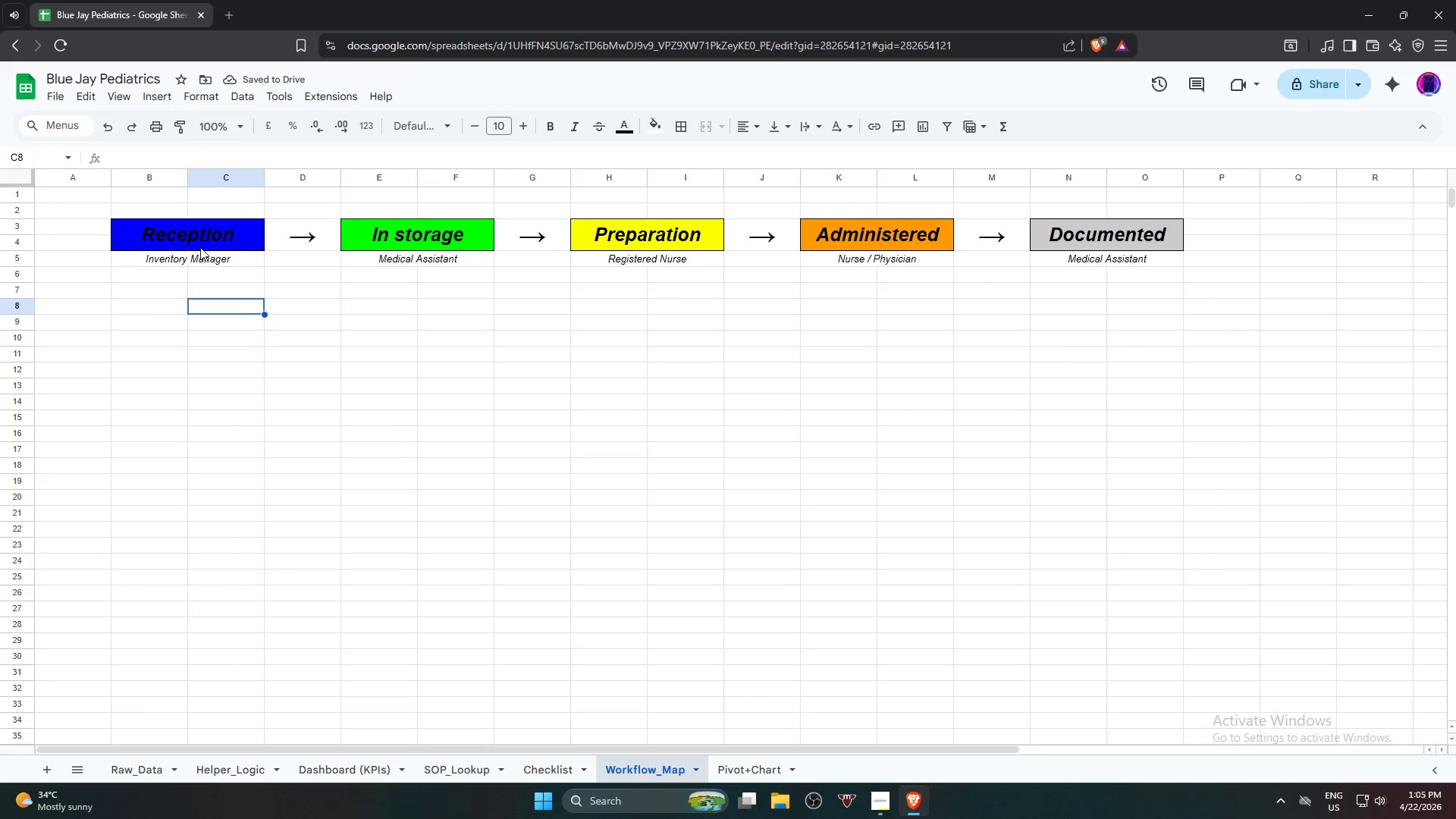 
key(Control+A)
 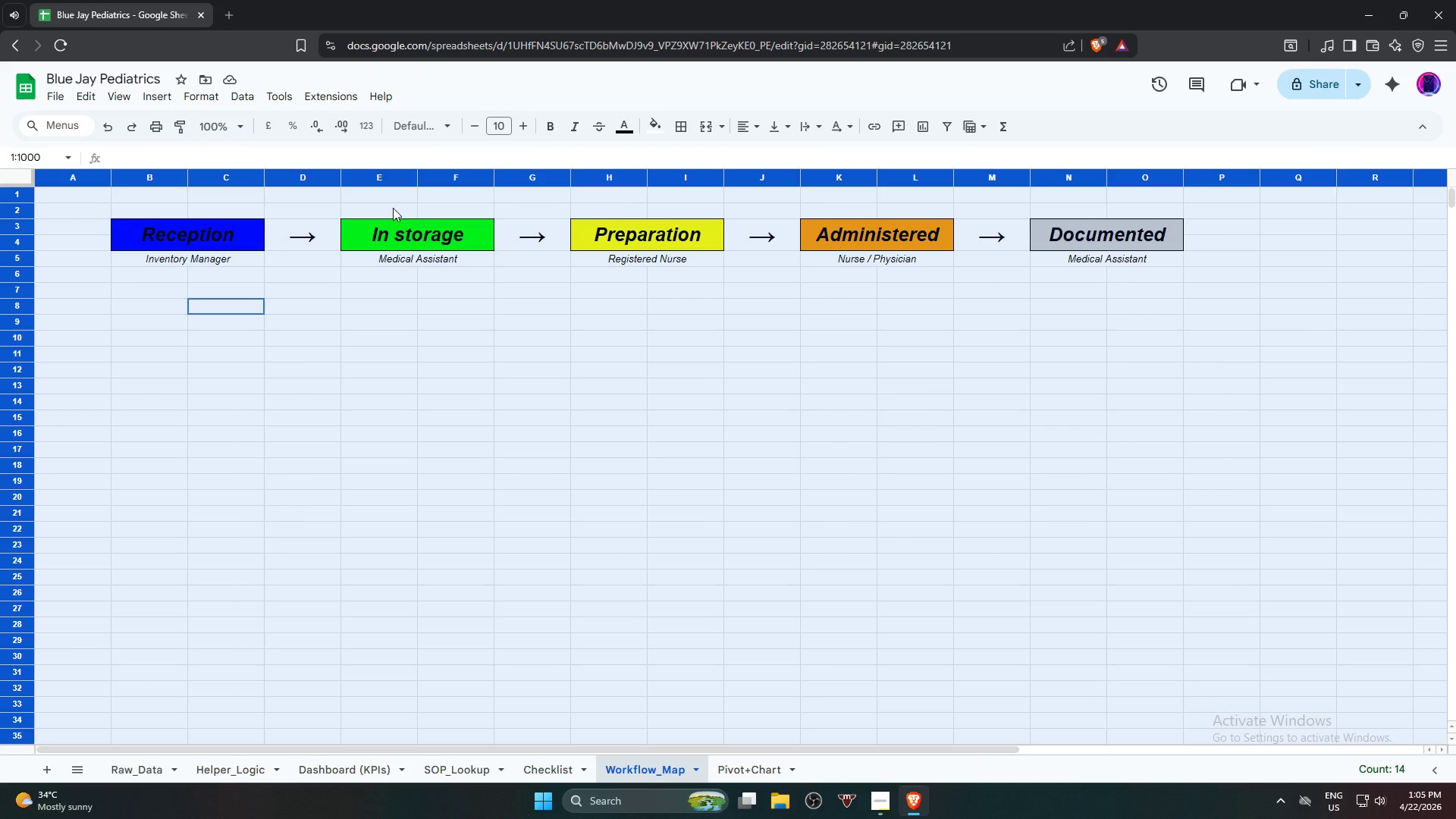 
left_click([442, 128])
 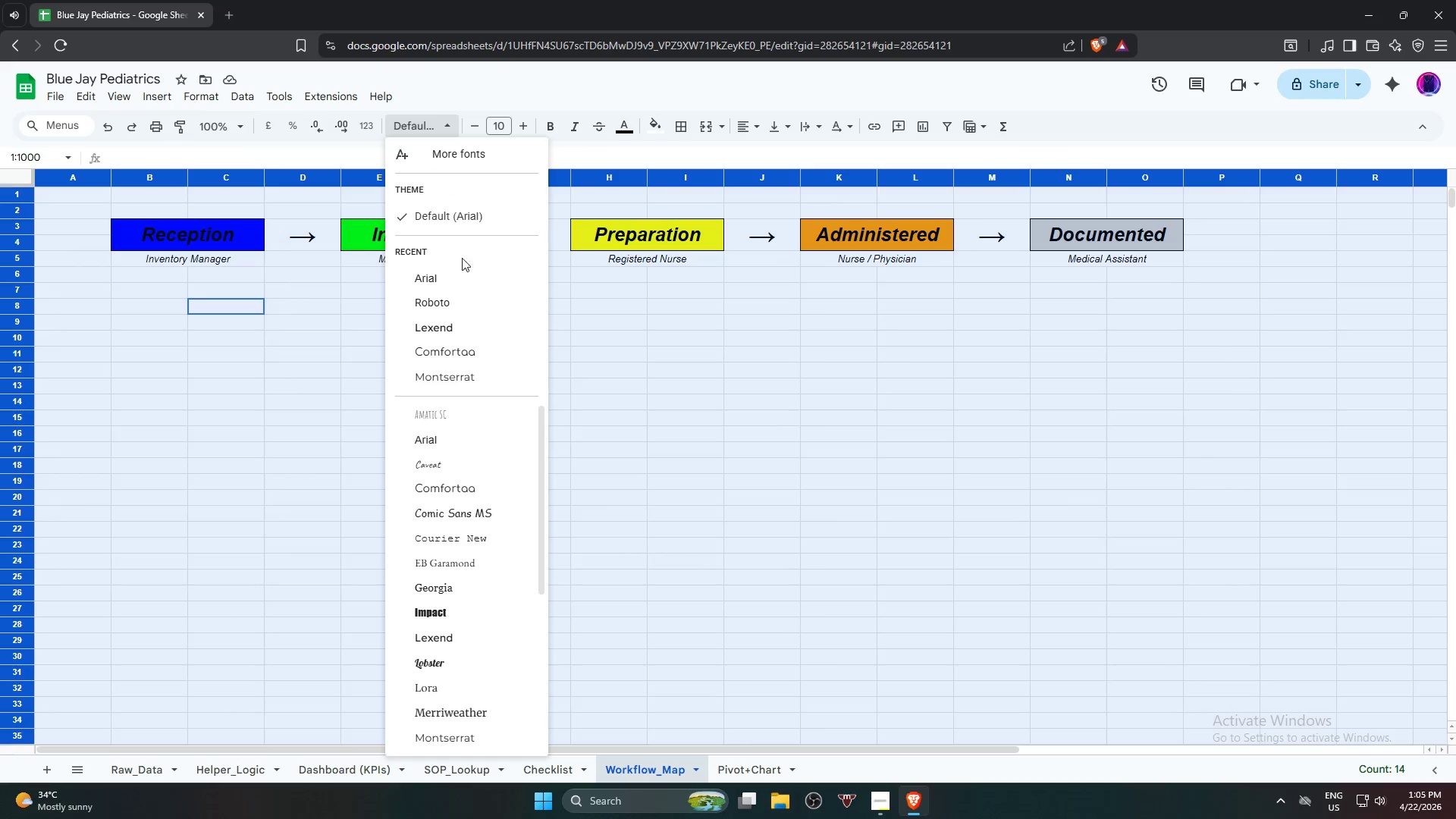 
left_click([467, 278])
 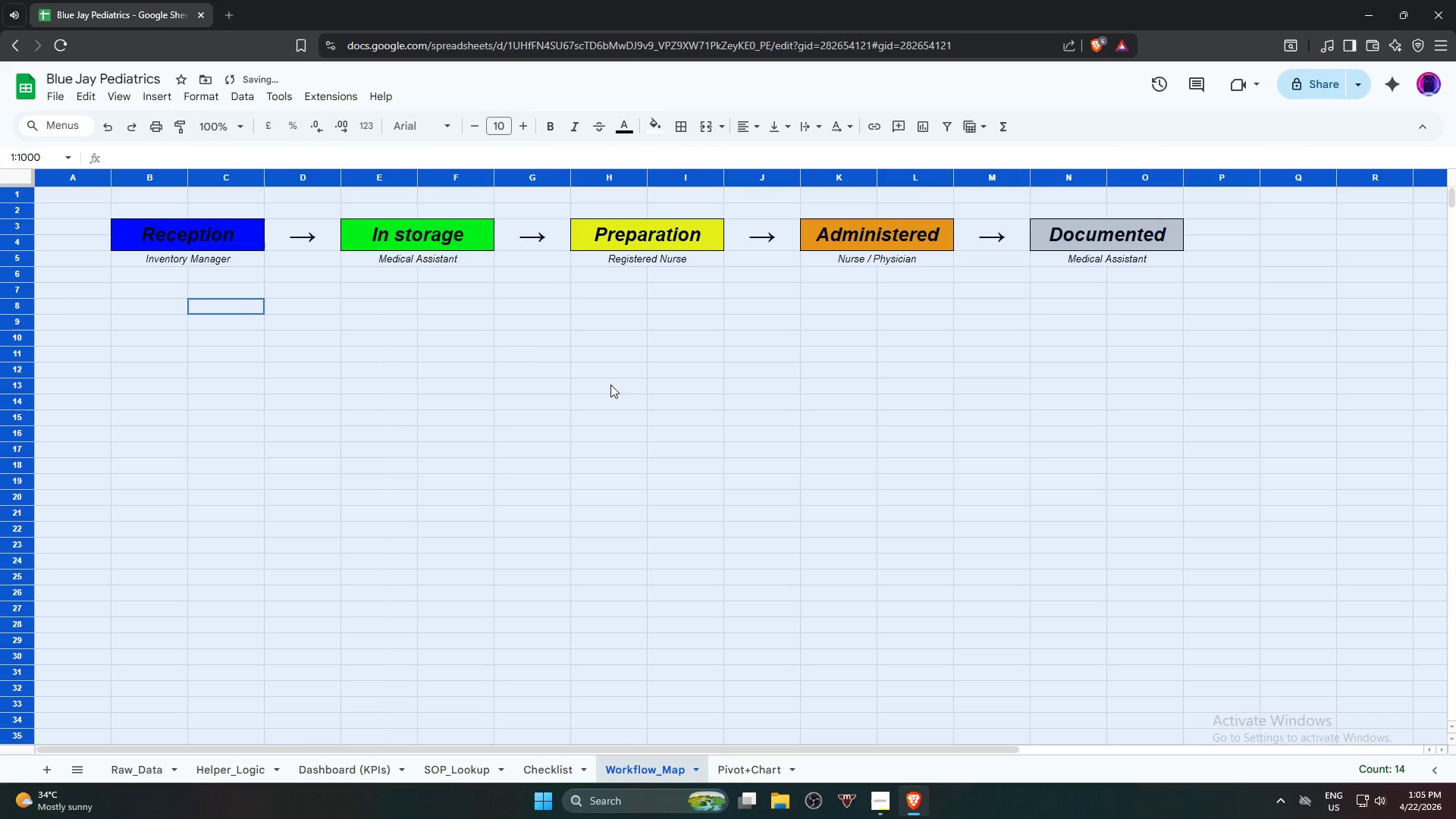 
left_click_drag(start_coordinate=[654, 441], to_coordinate=[657, 445])
 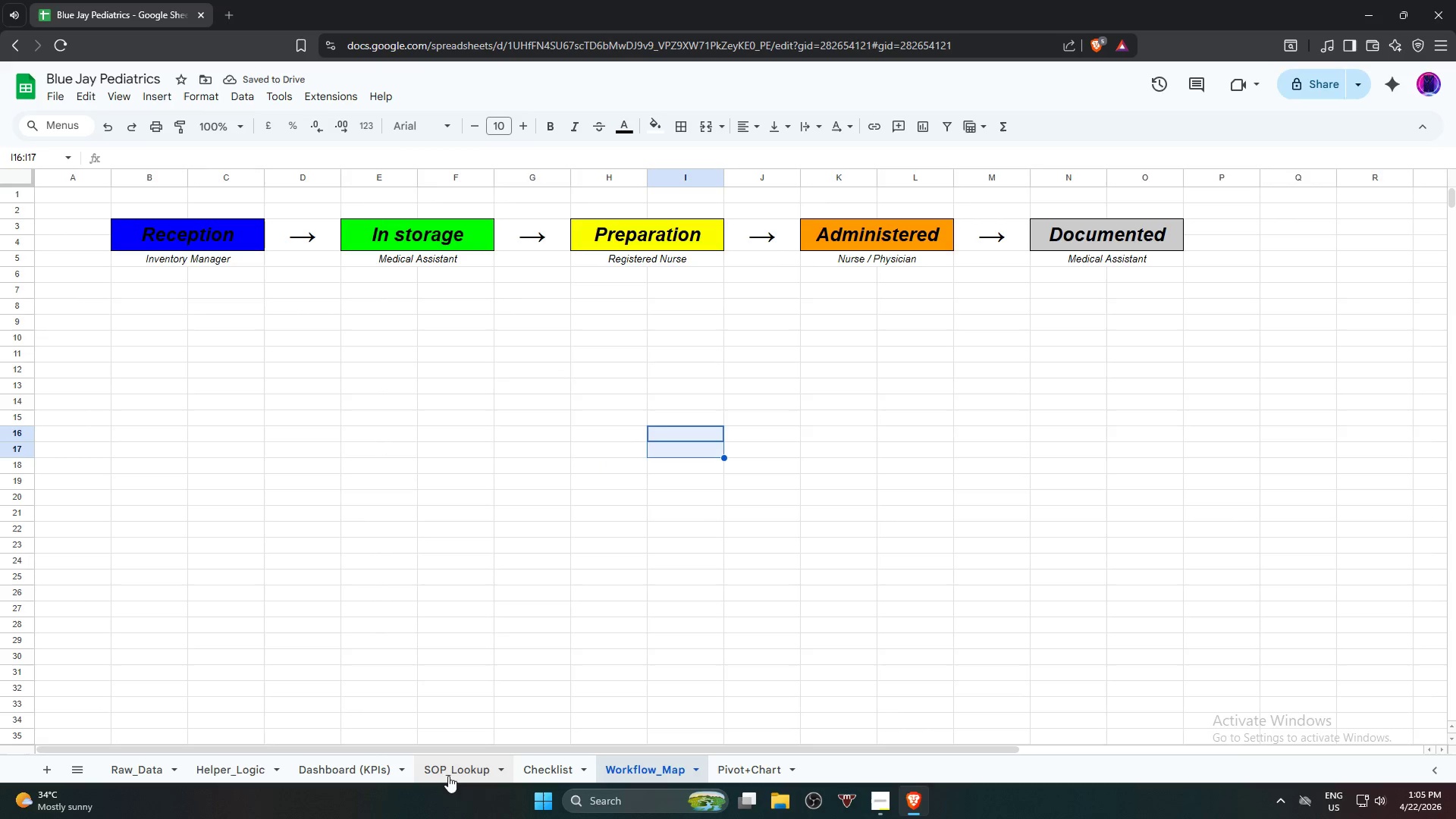 
left_click([545, 778])
 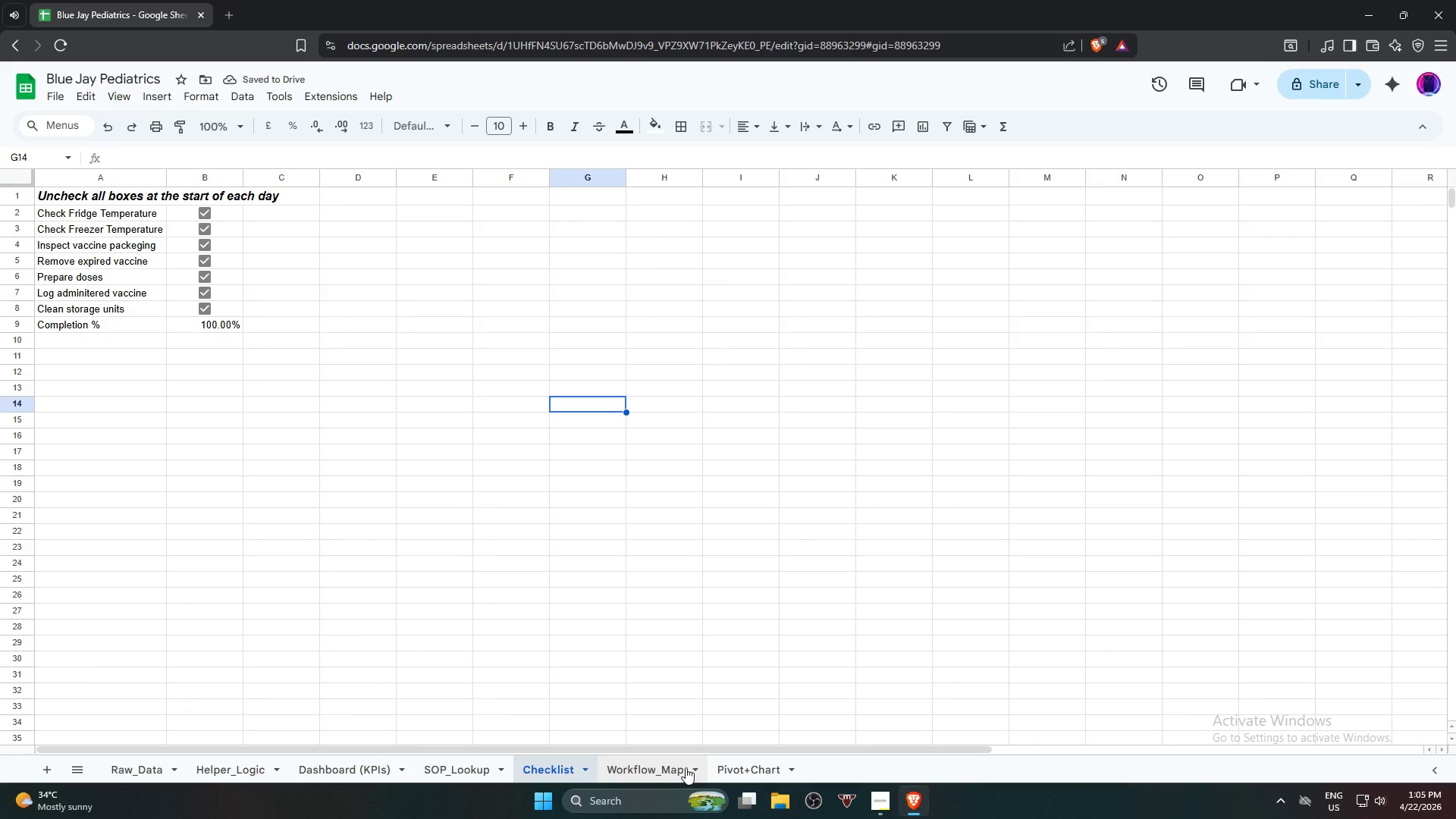 
left_click([723, 768])
 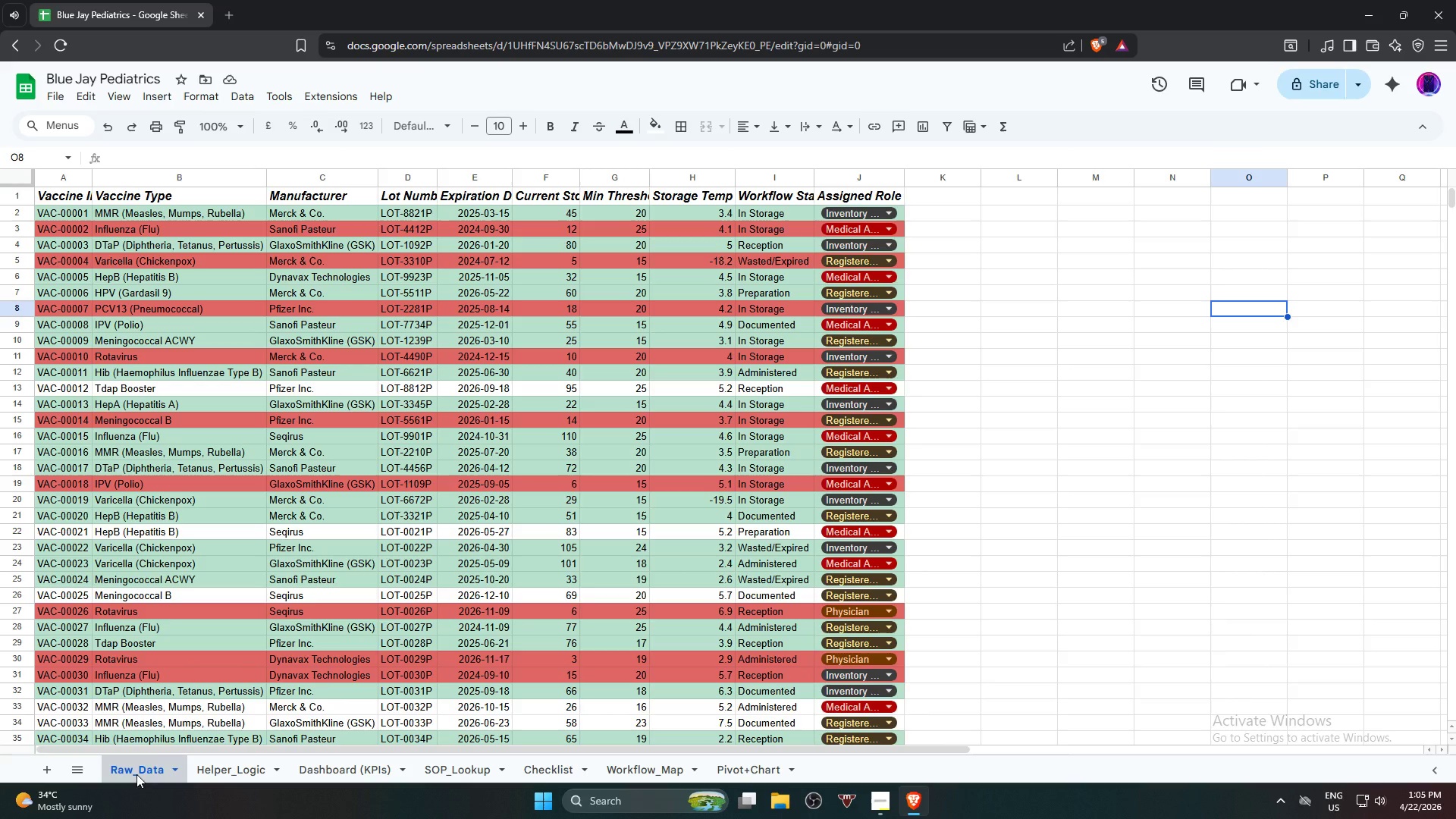 
key(Control+A)
 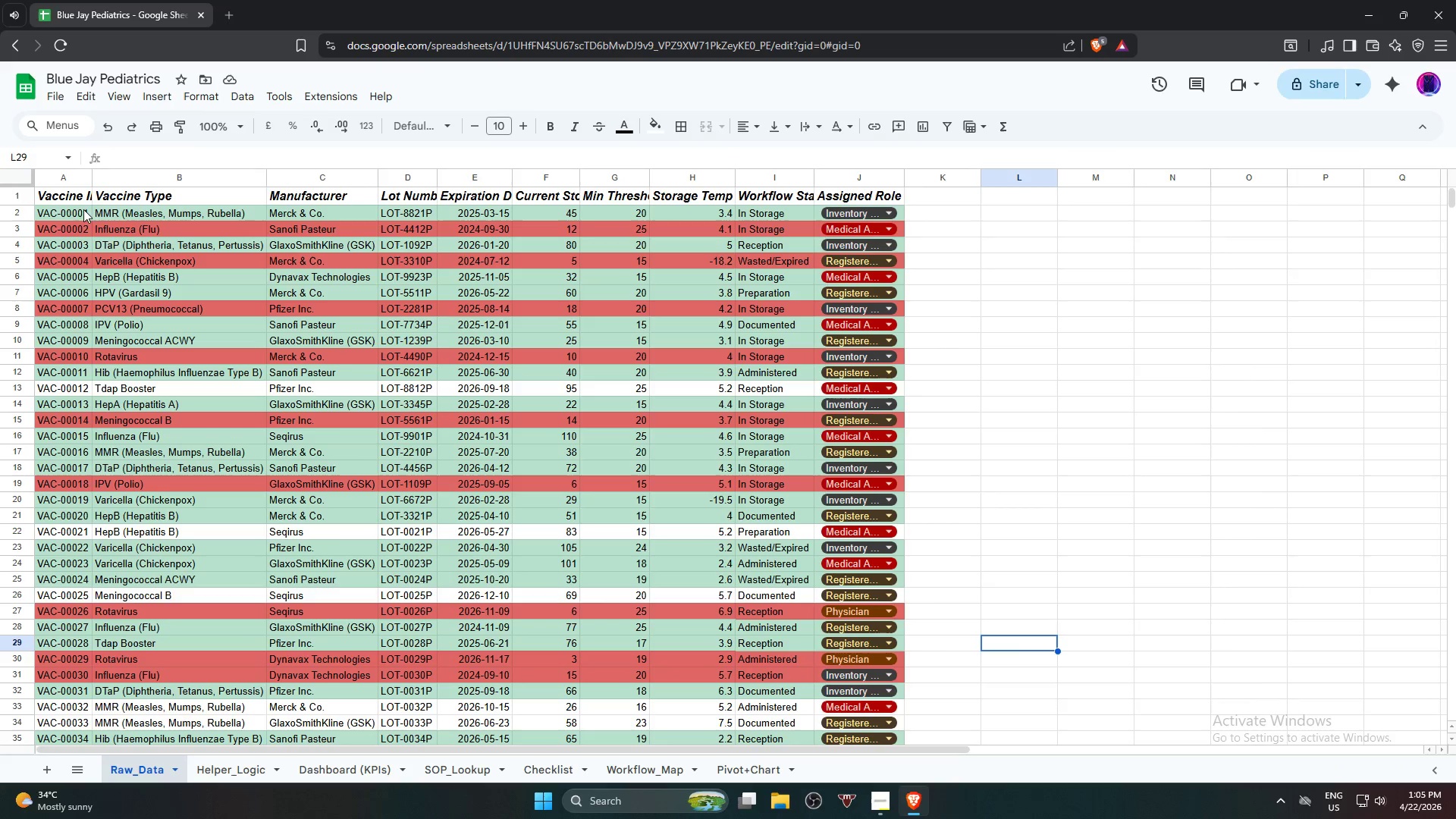 
hold_key(key=ShiftLeft, duration=1.02)
 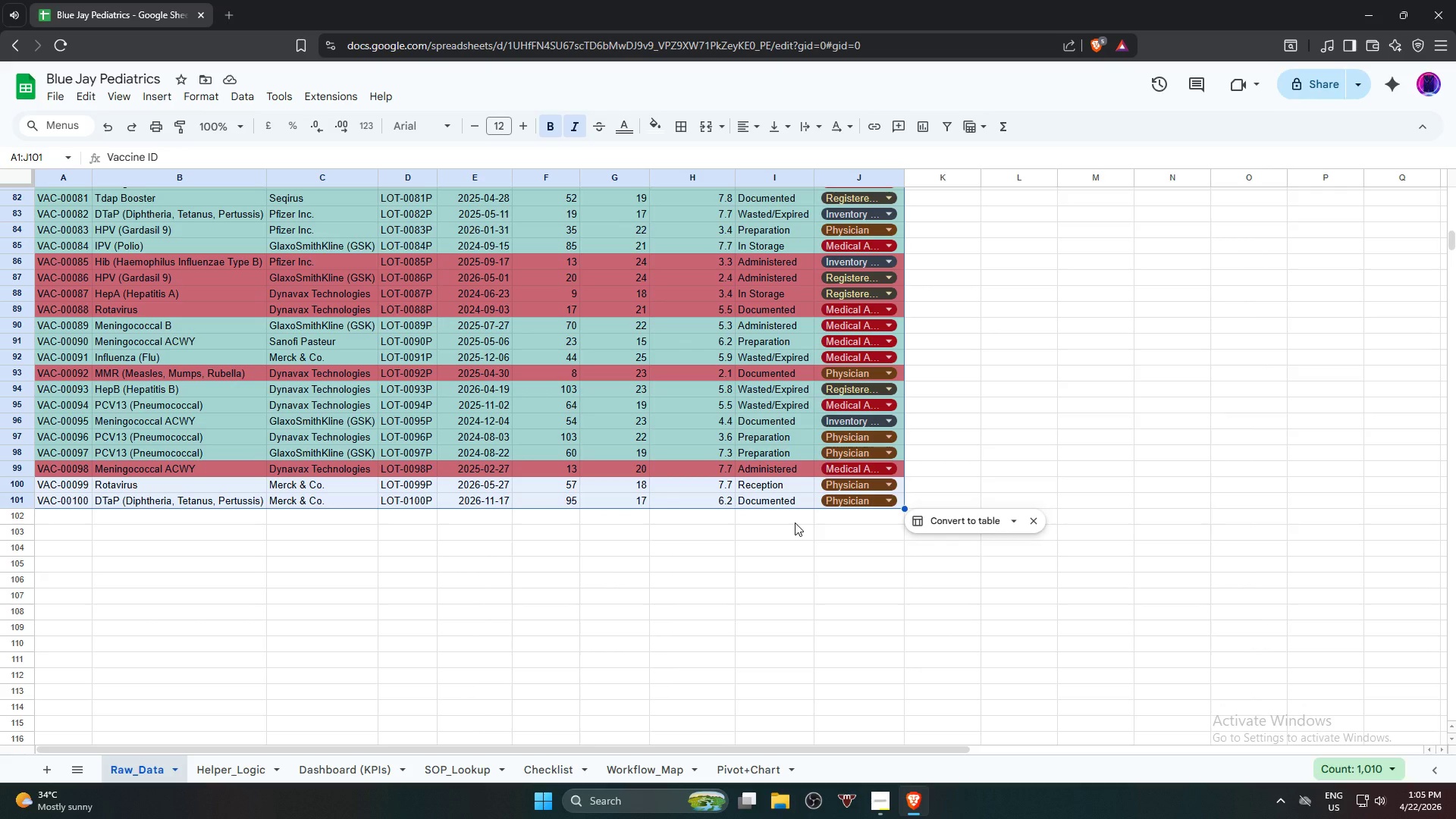 
scroll: coordinate [776, 551], scroll_direction: down, amount: 17.0
 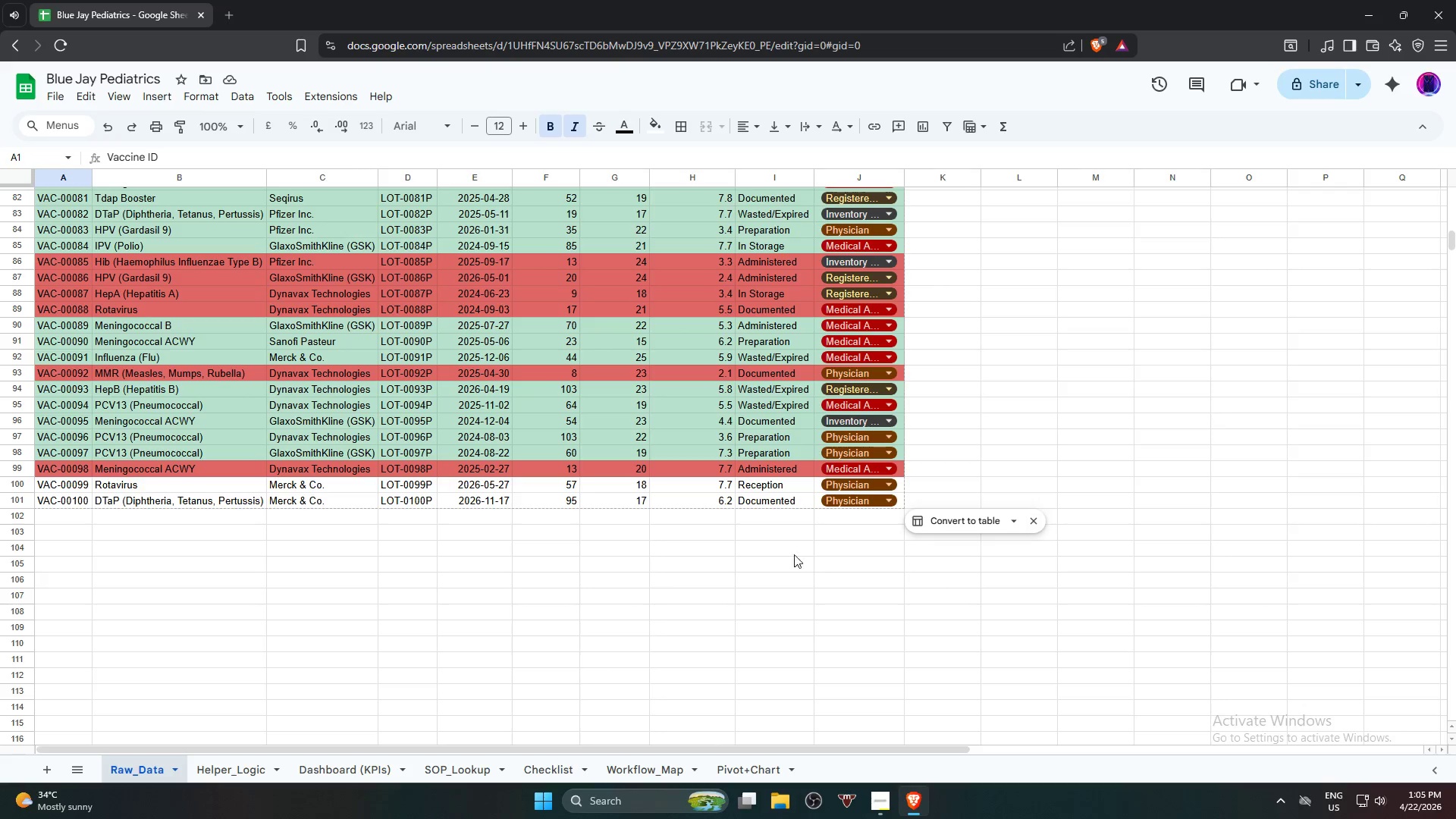 
left_click([817, 504])
 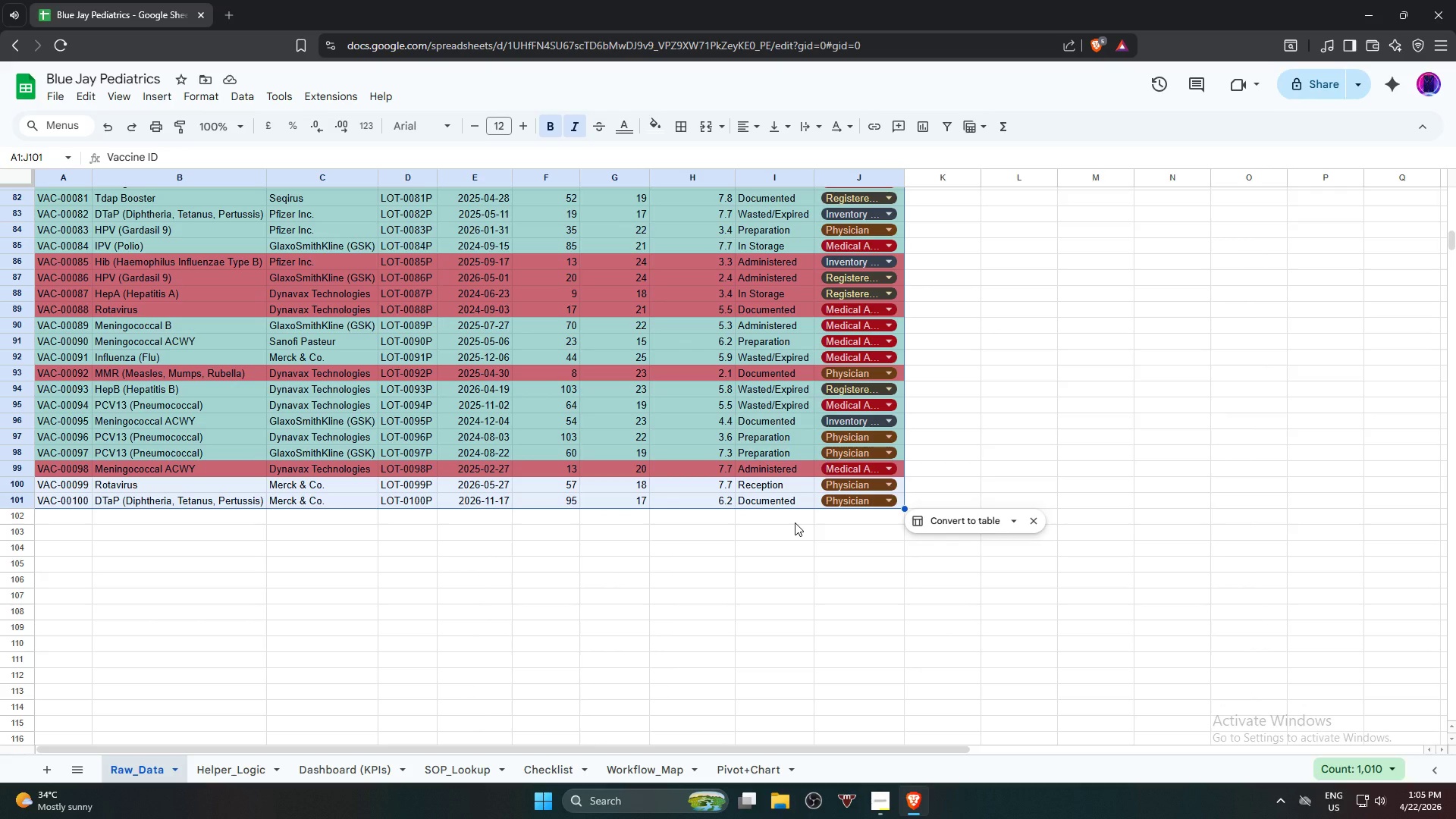 
key(Alt+Control+T)
 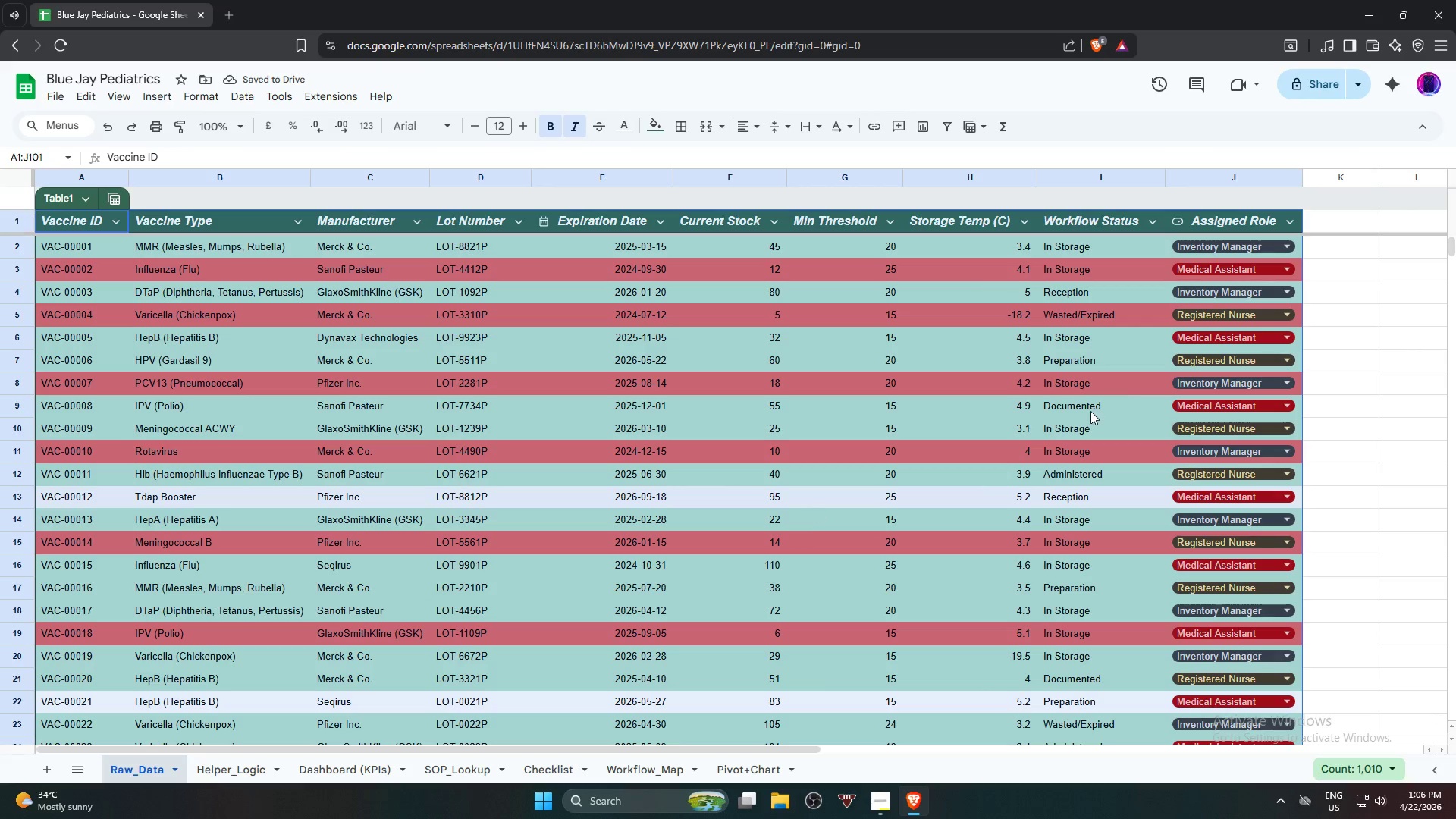 
left_click([1385, 412])
 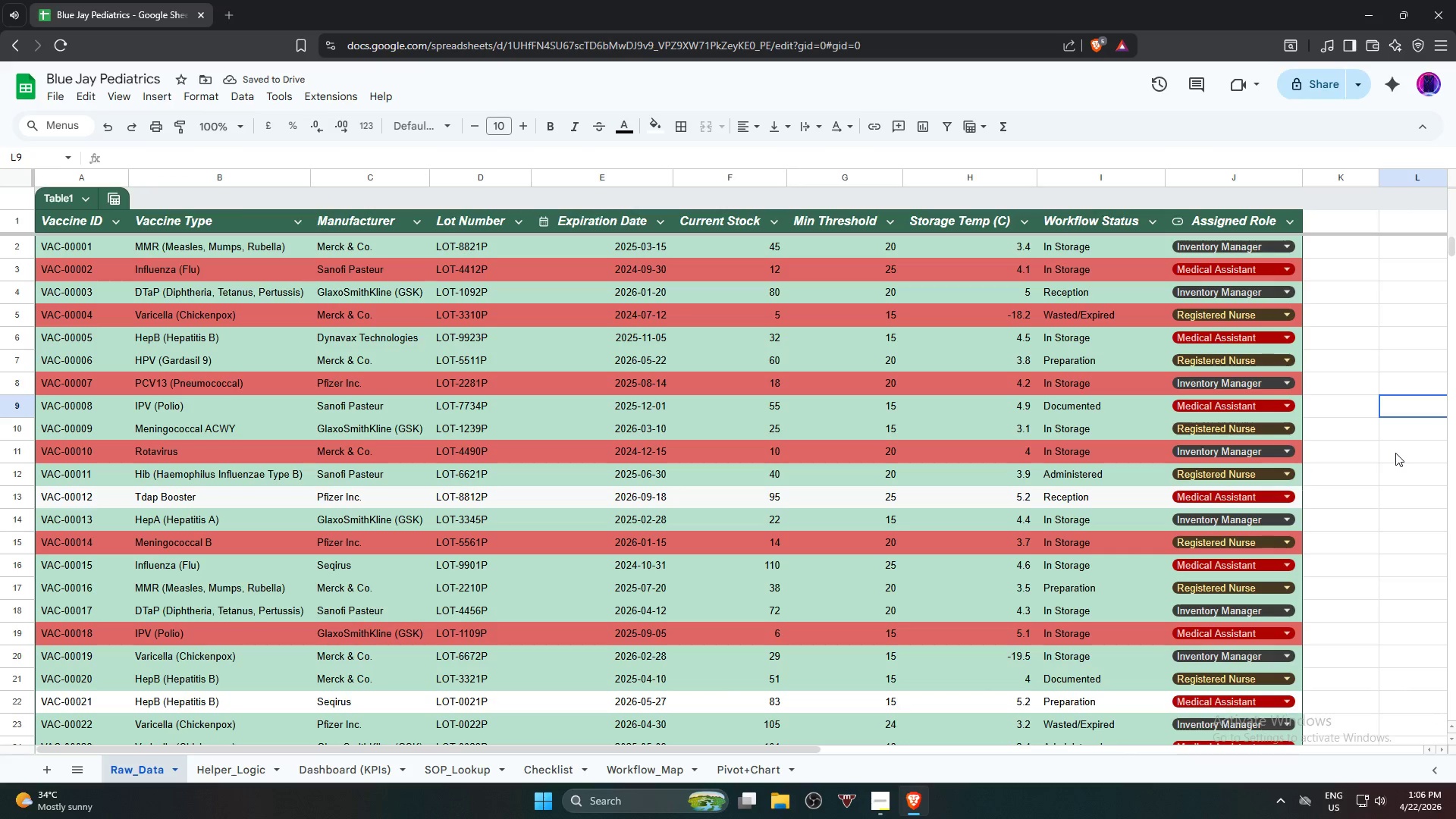 
scroll: coordinate [1398, 474], scroll_direction: down, amount: 26.0
 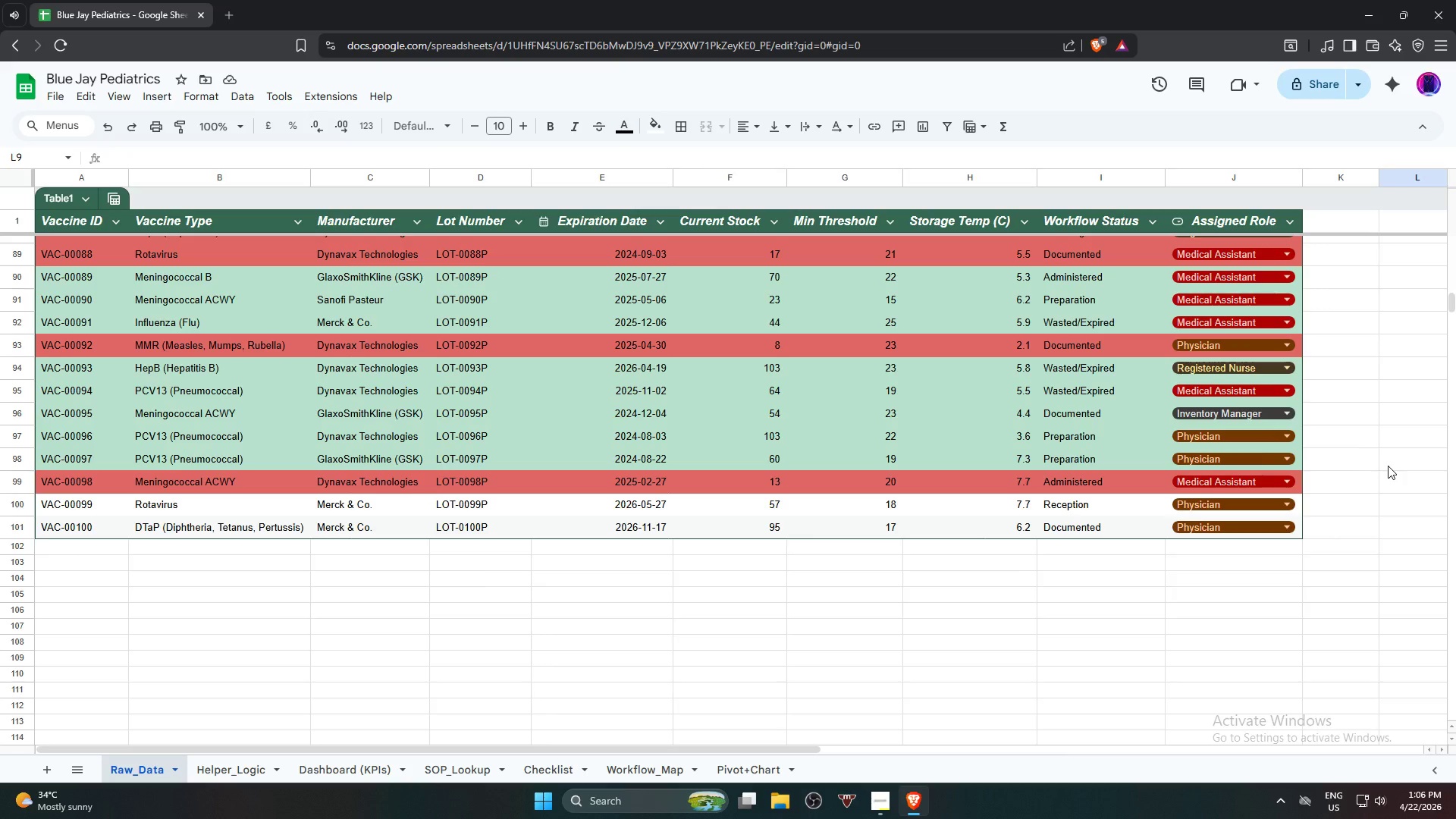 
scroll: coordinate [1376, 443], scroll_direction: up, amount: 30.0
 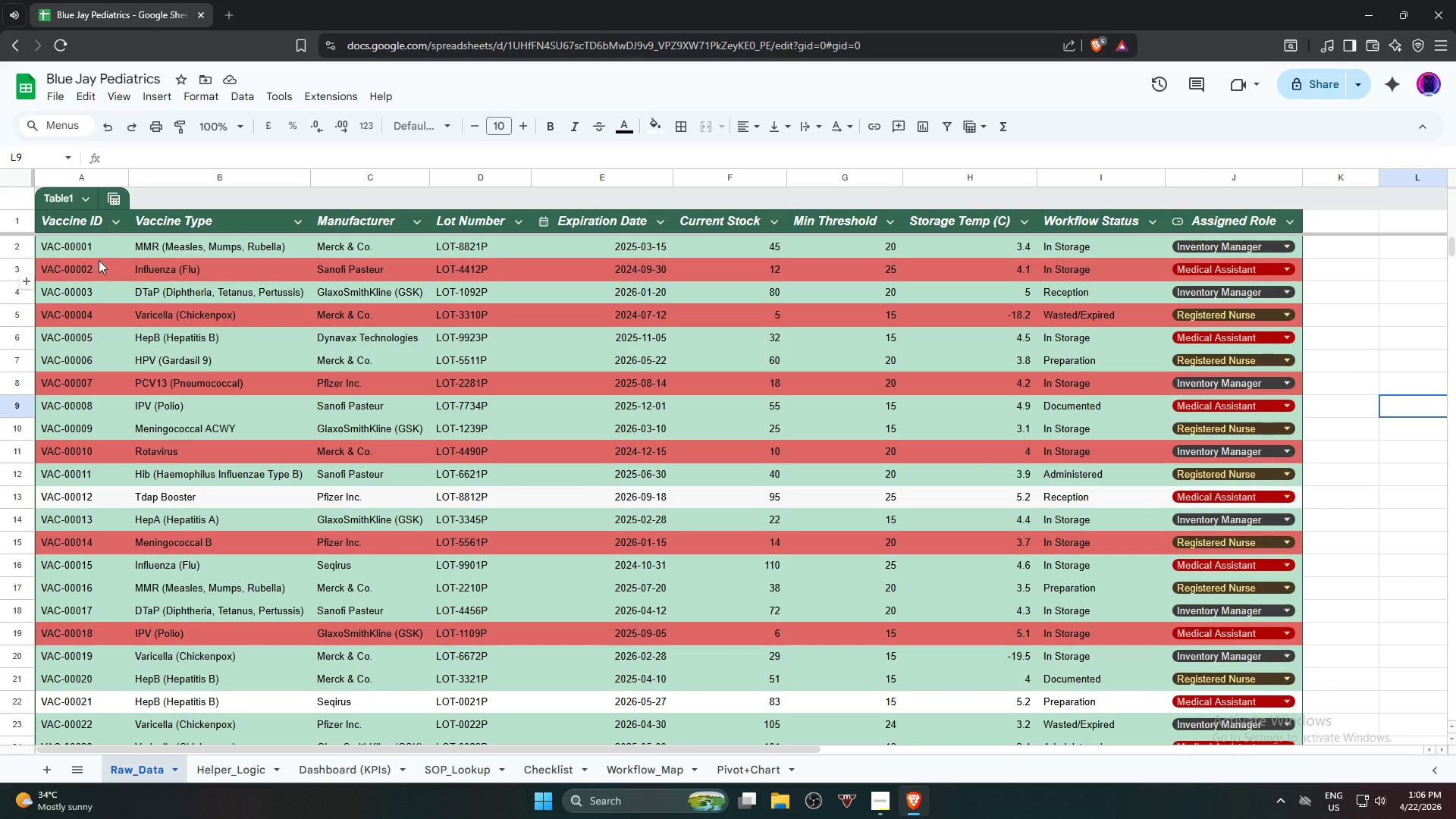 
left_click([79, 247])
 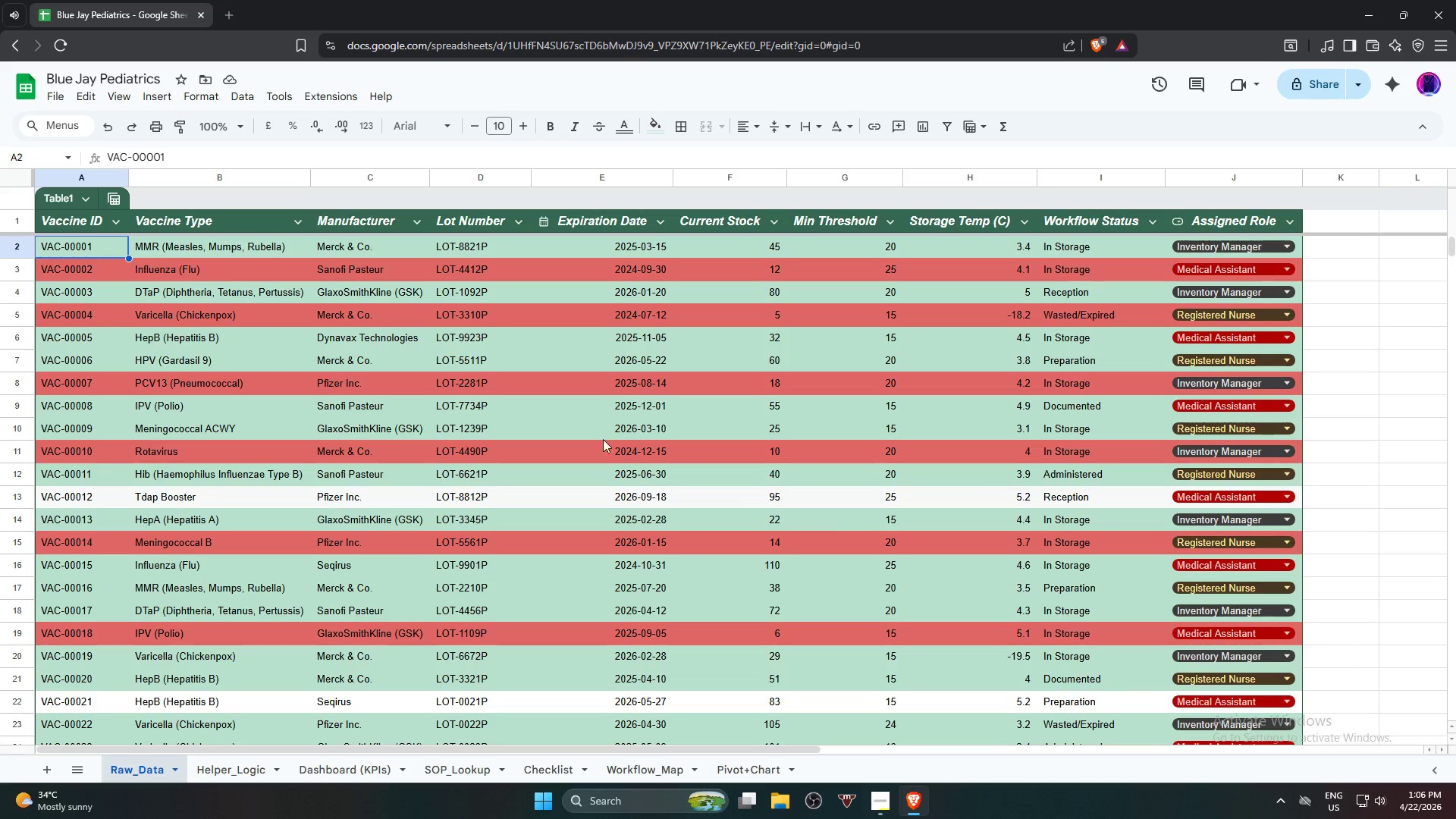 
scroll: coordinate [1070, 566], scroll_direction: down, amount: 26.0
 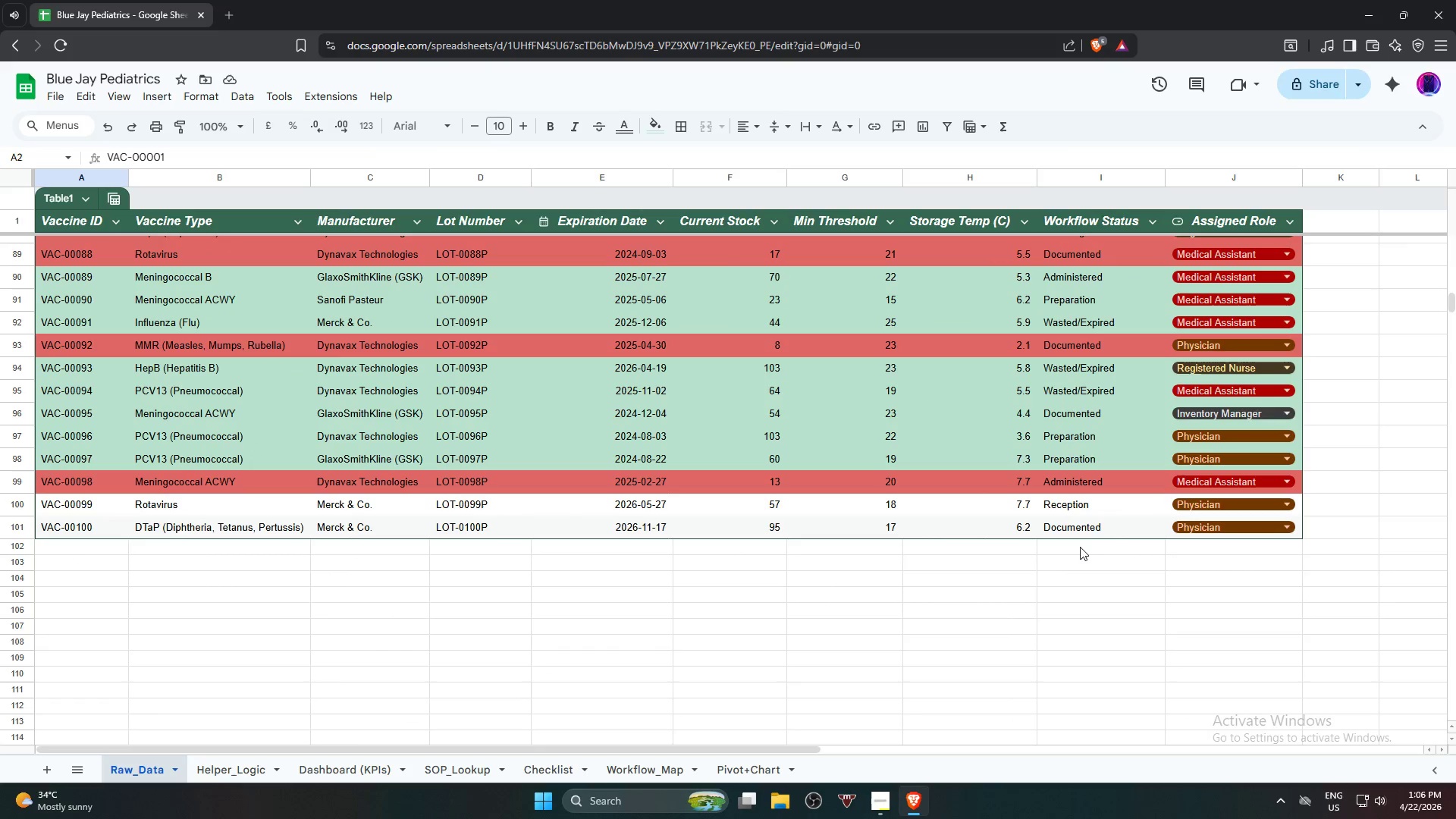 
hold_key(key=ShiftLeft, duration=2.17)
left_click([1171, 535])
 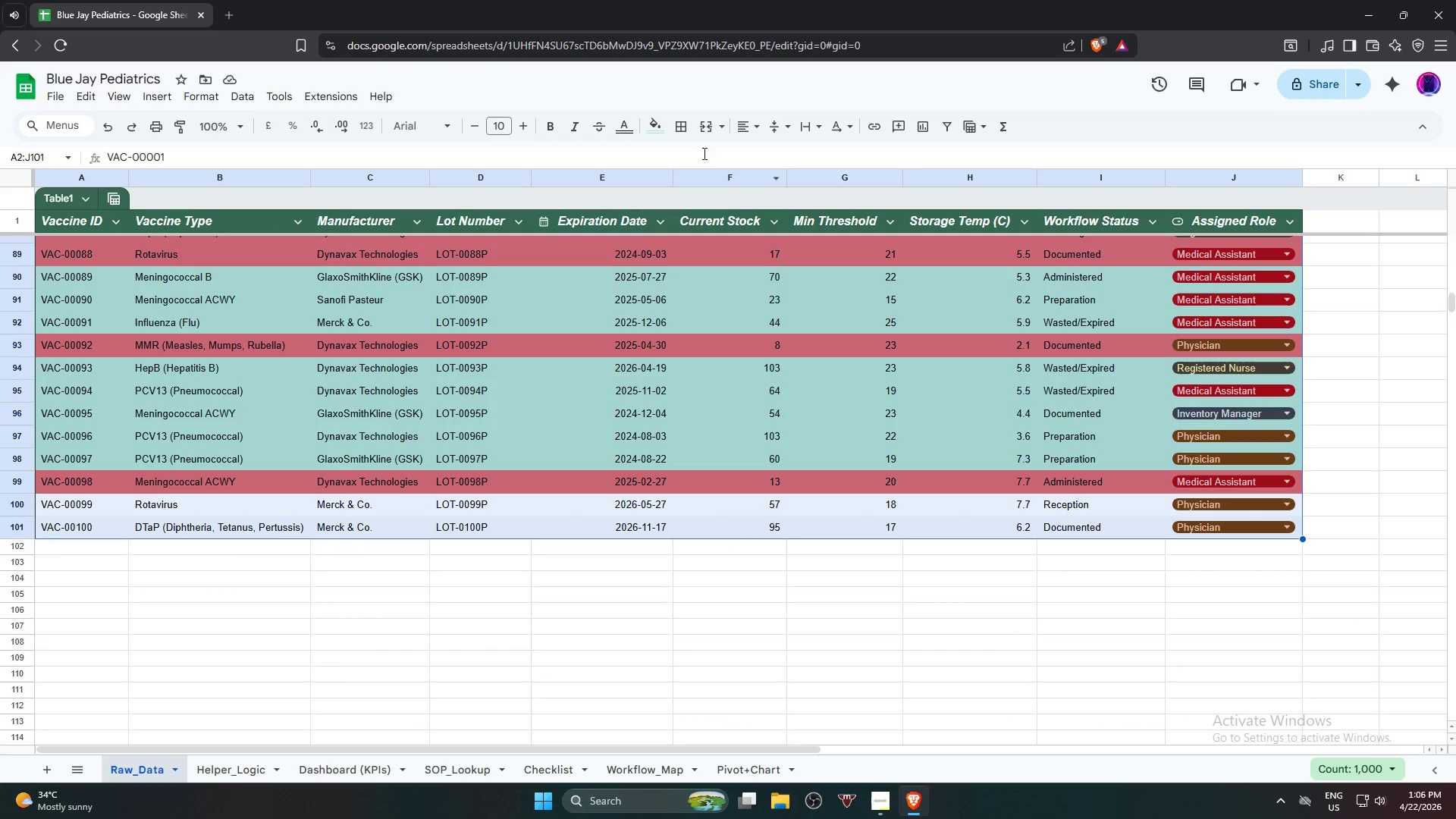 
left_click([685, 131])
 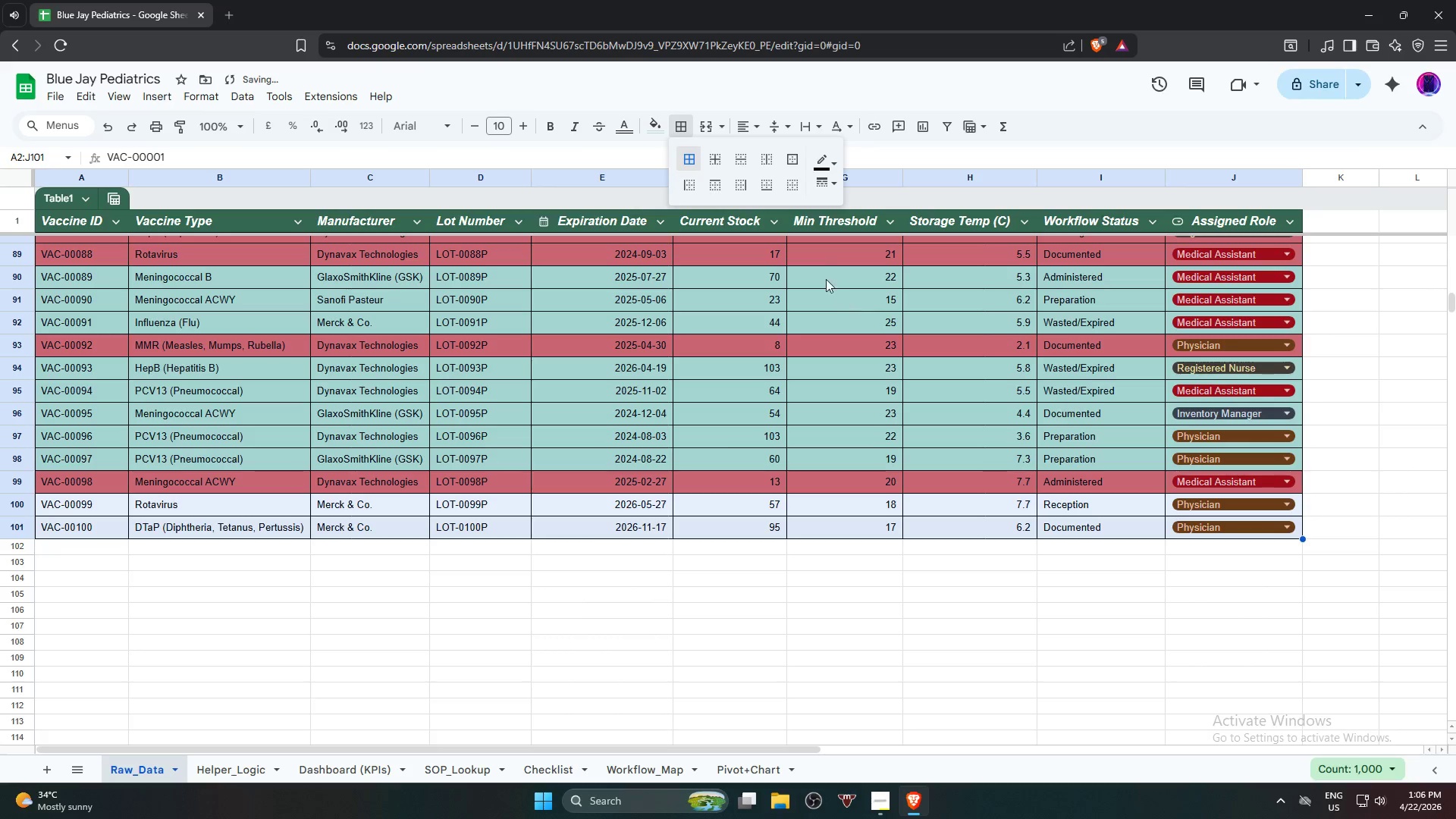 
left_click([828, 163])
 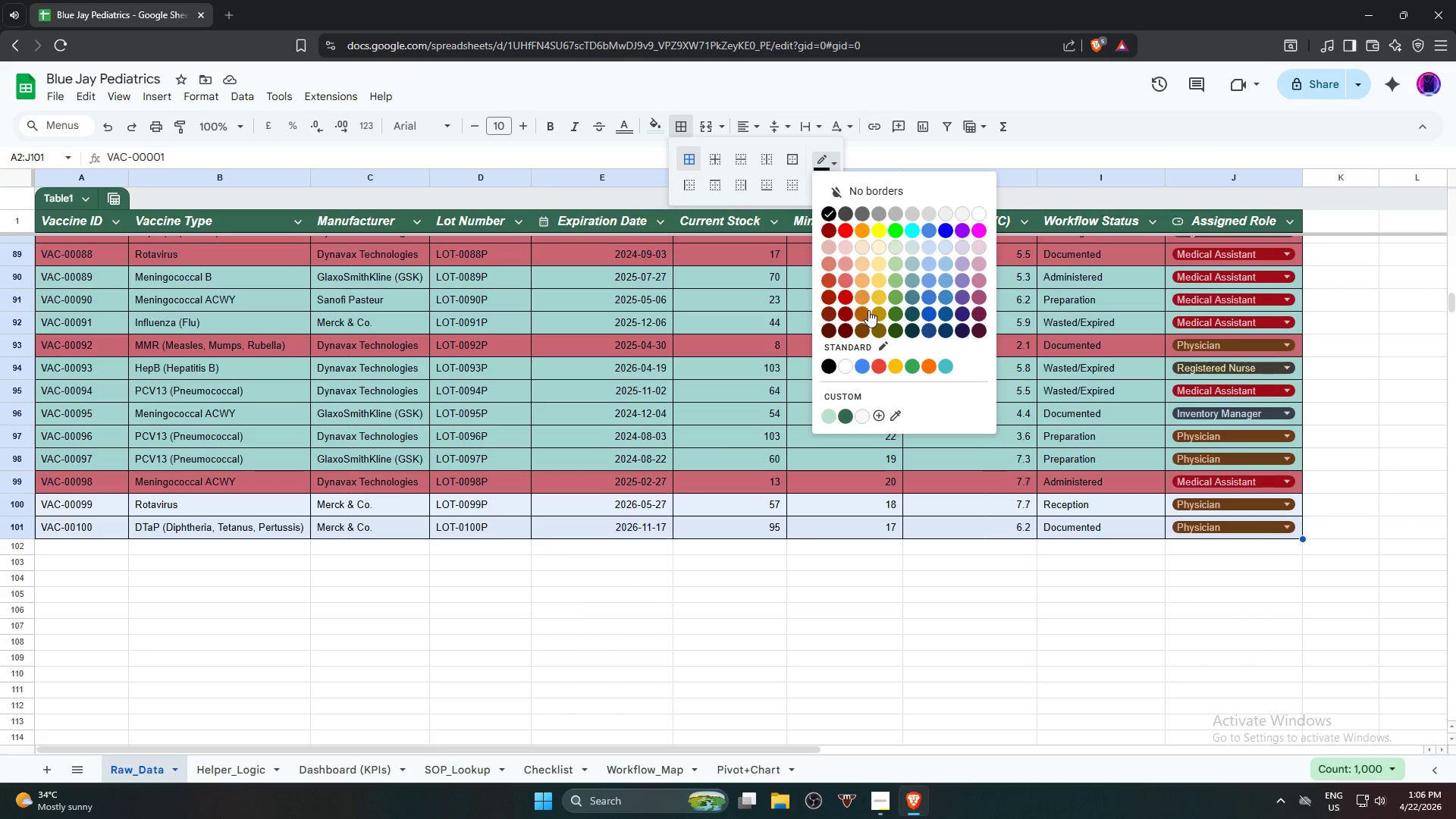 
left_click([865, 293])
 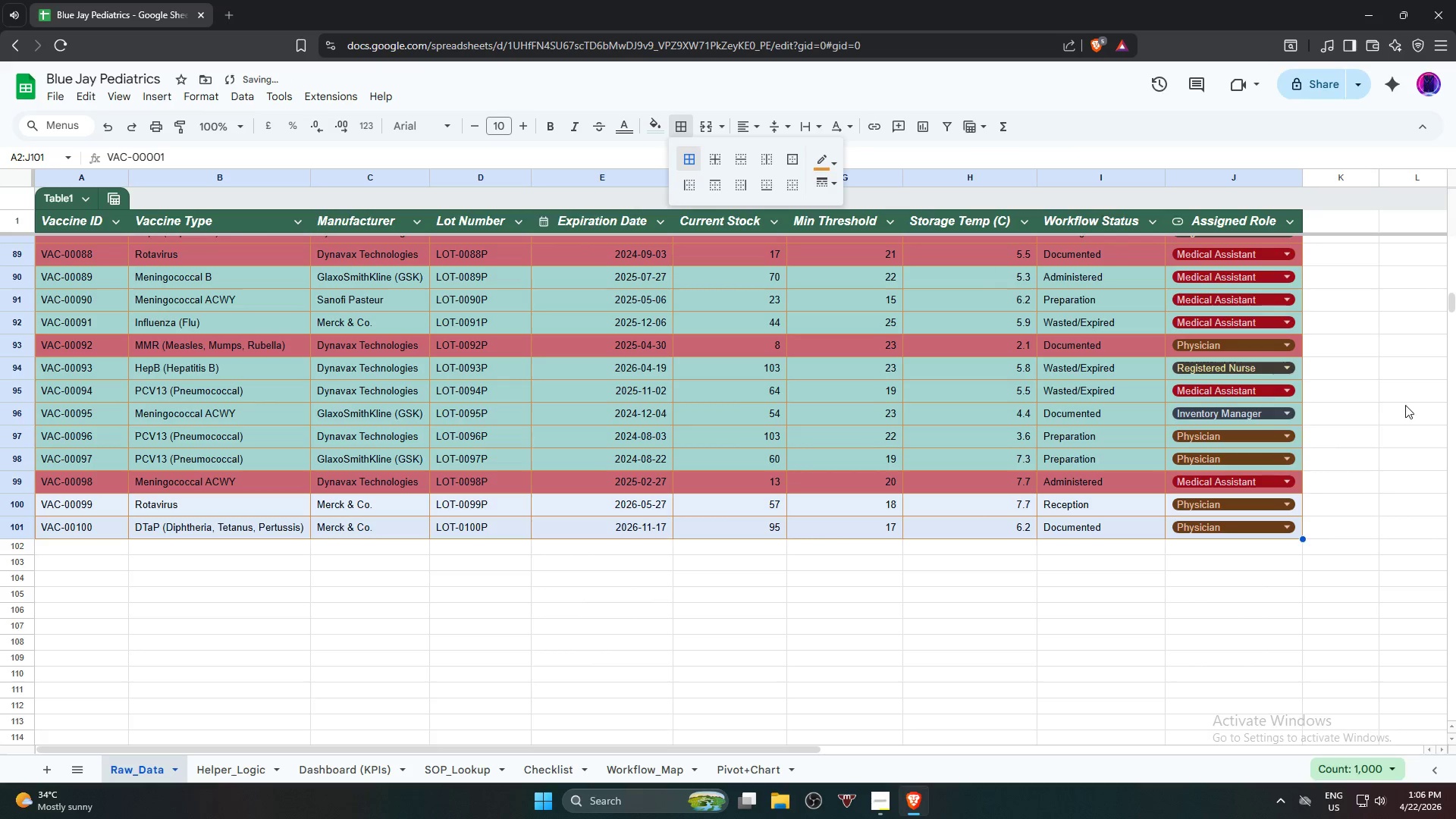 
scroll: coordinate [1331, 429], scroll_direction: up, amount: 35.0
 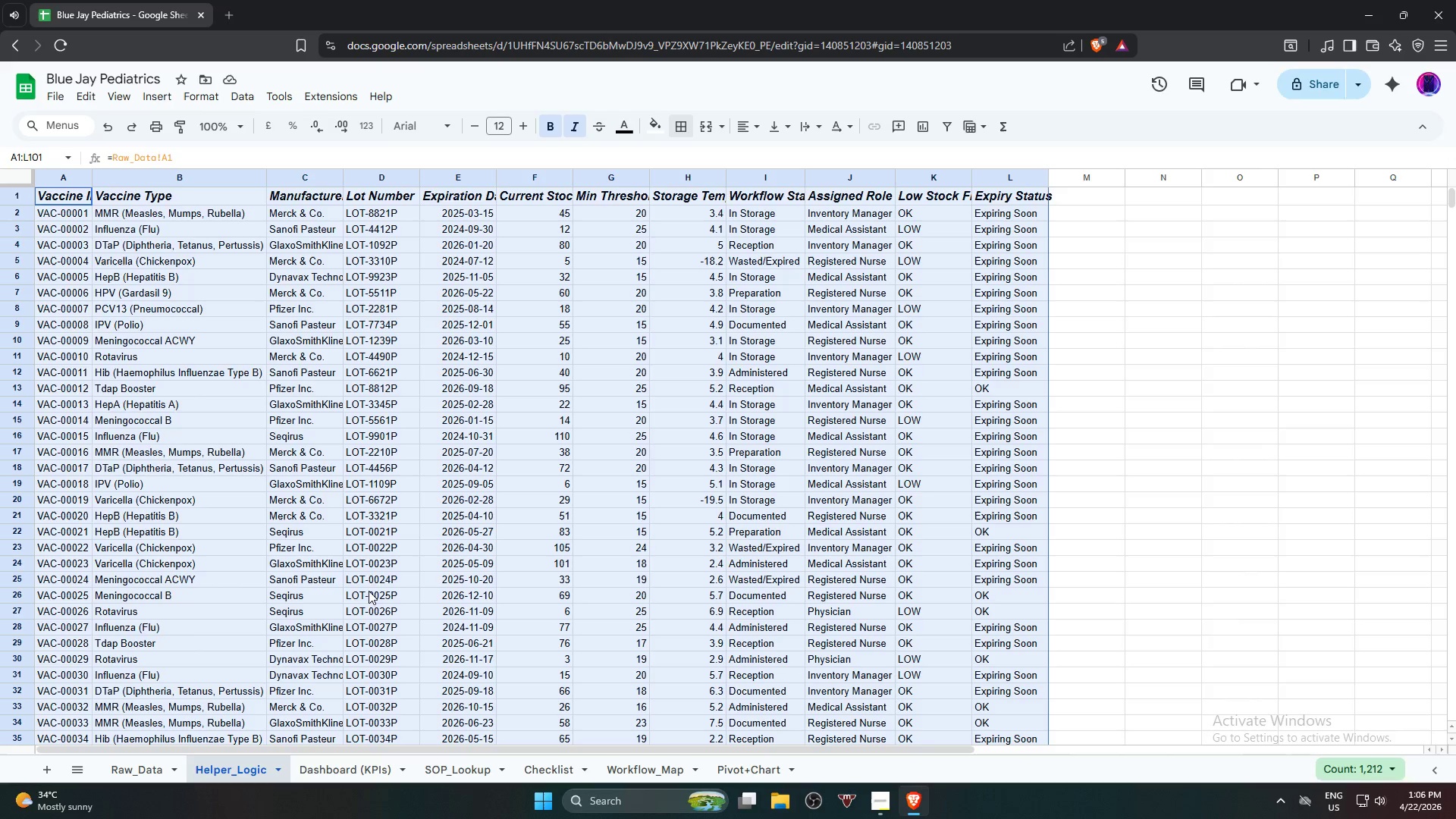 
key(Alt+Control+T)
 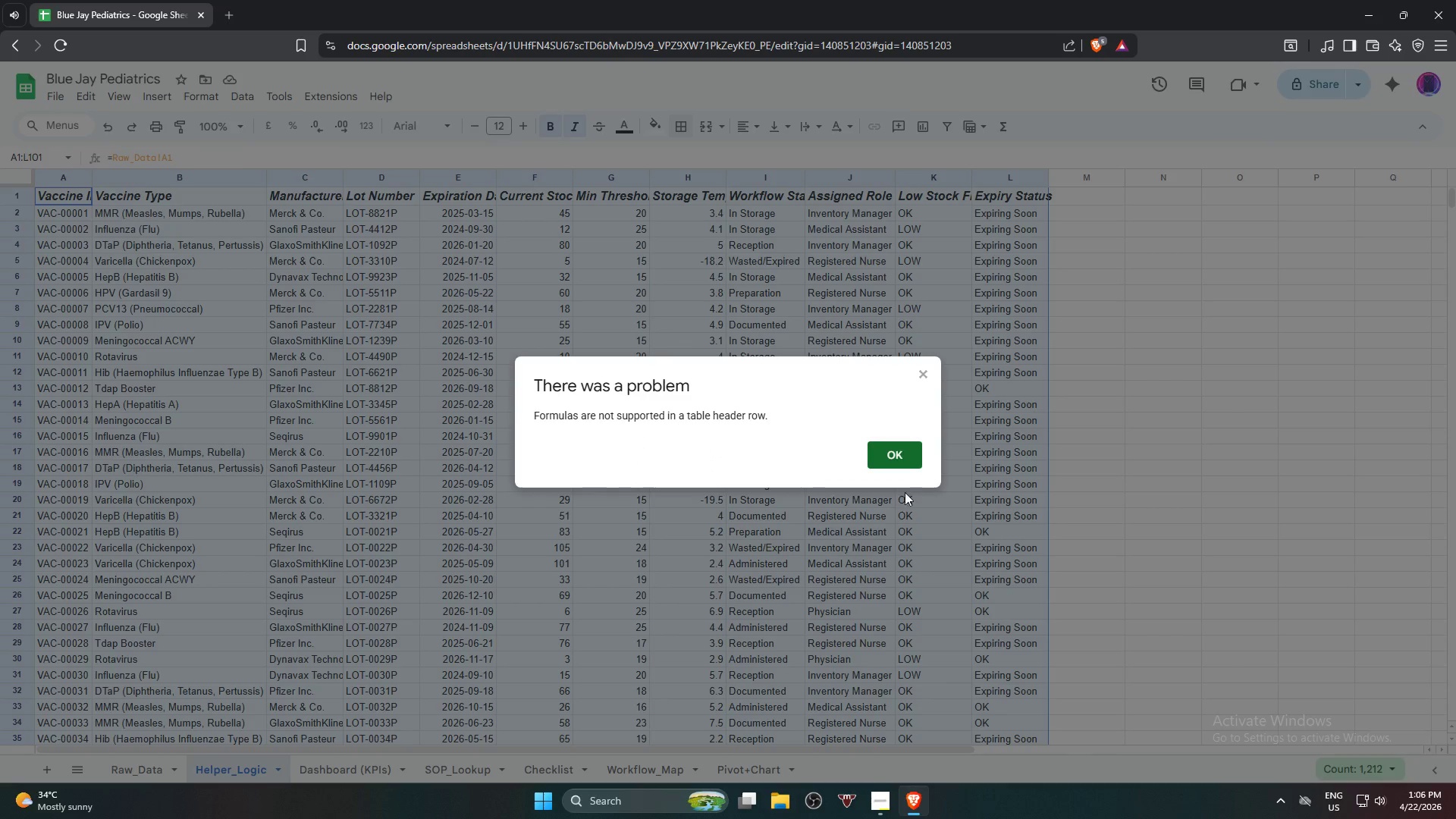 
left_click([901, 459])
 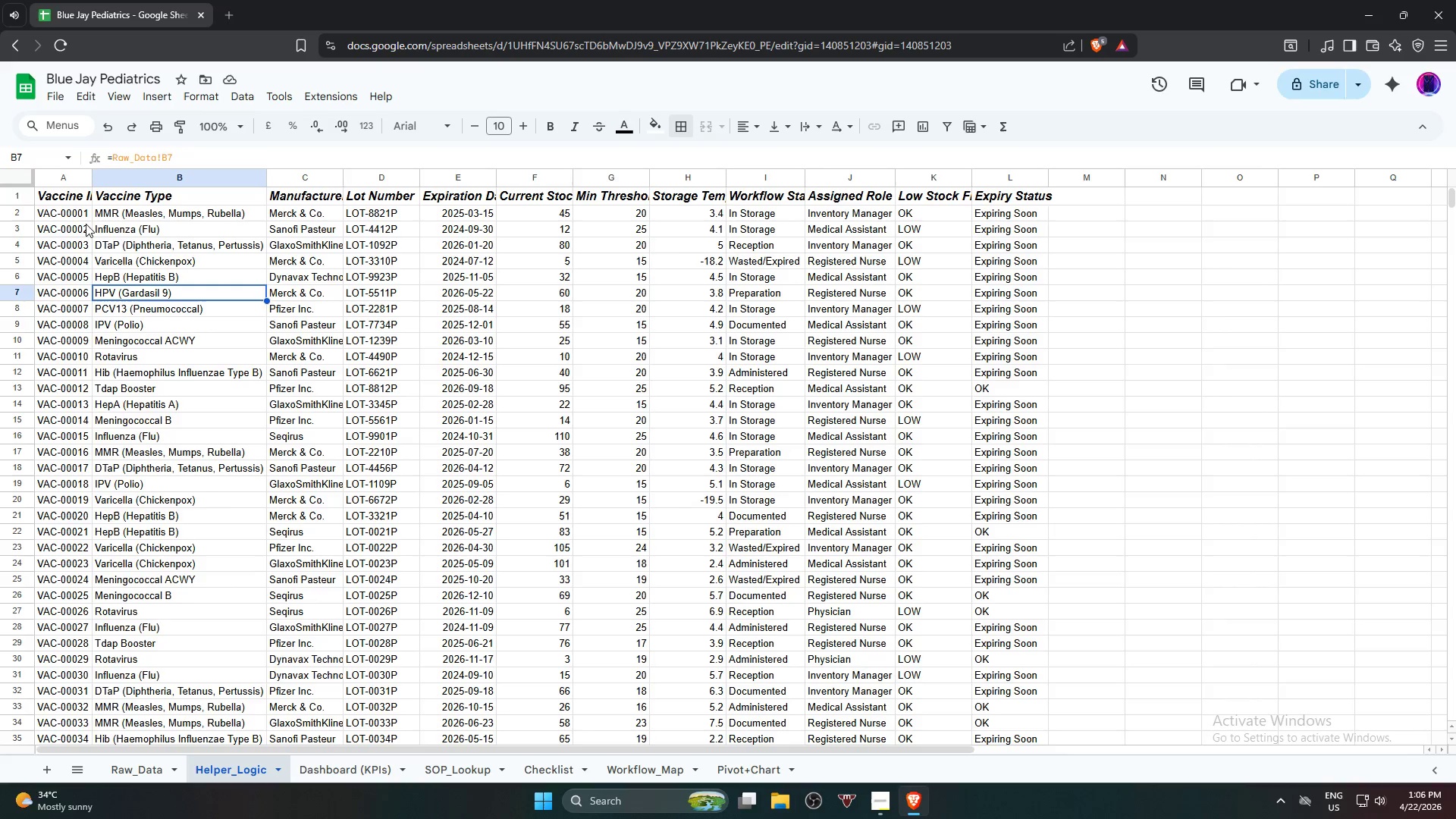 
left_click([64, 197])
 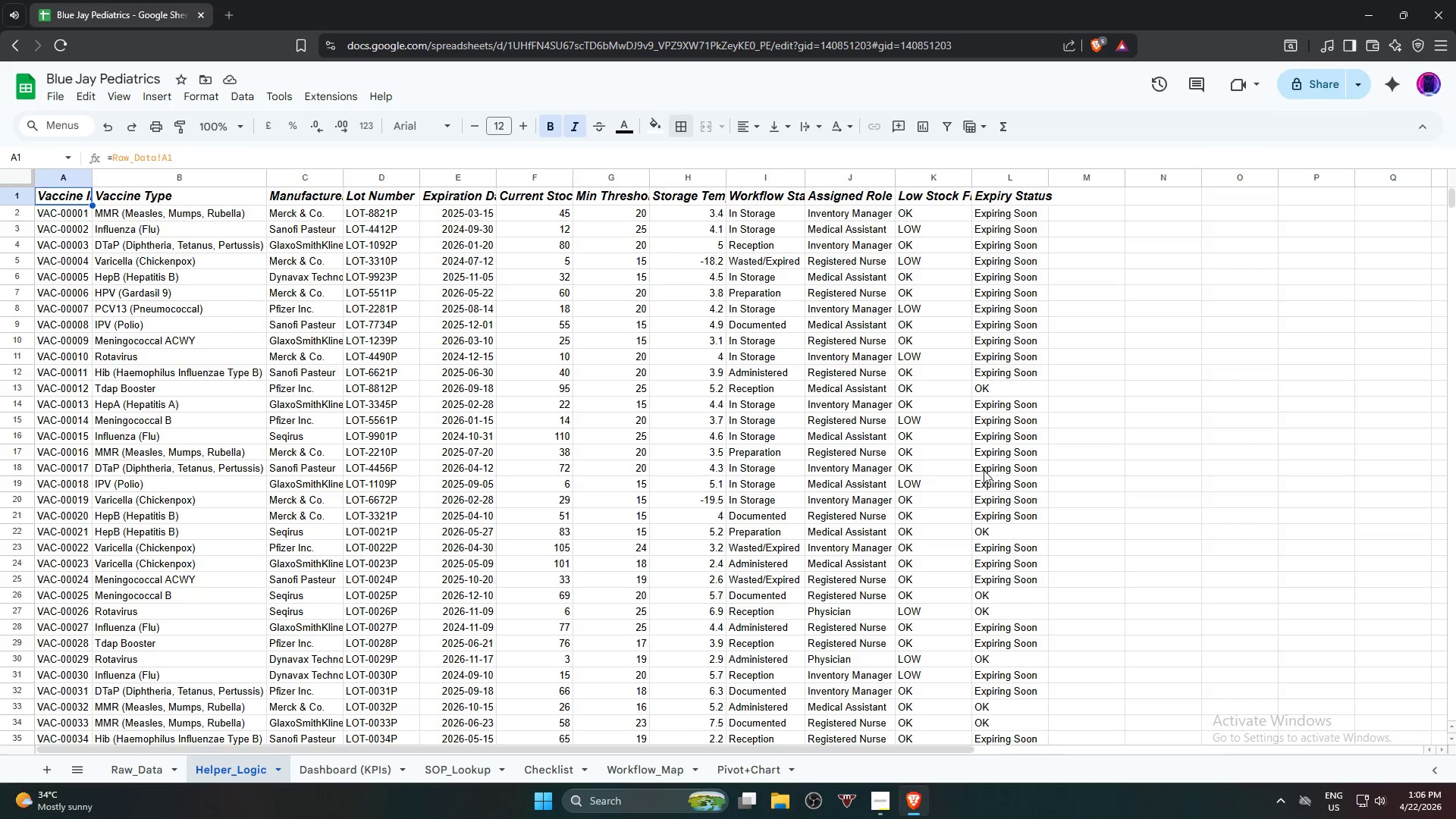 
hold_key(key=ShiftLeft, duration=1.2)
 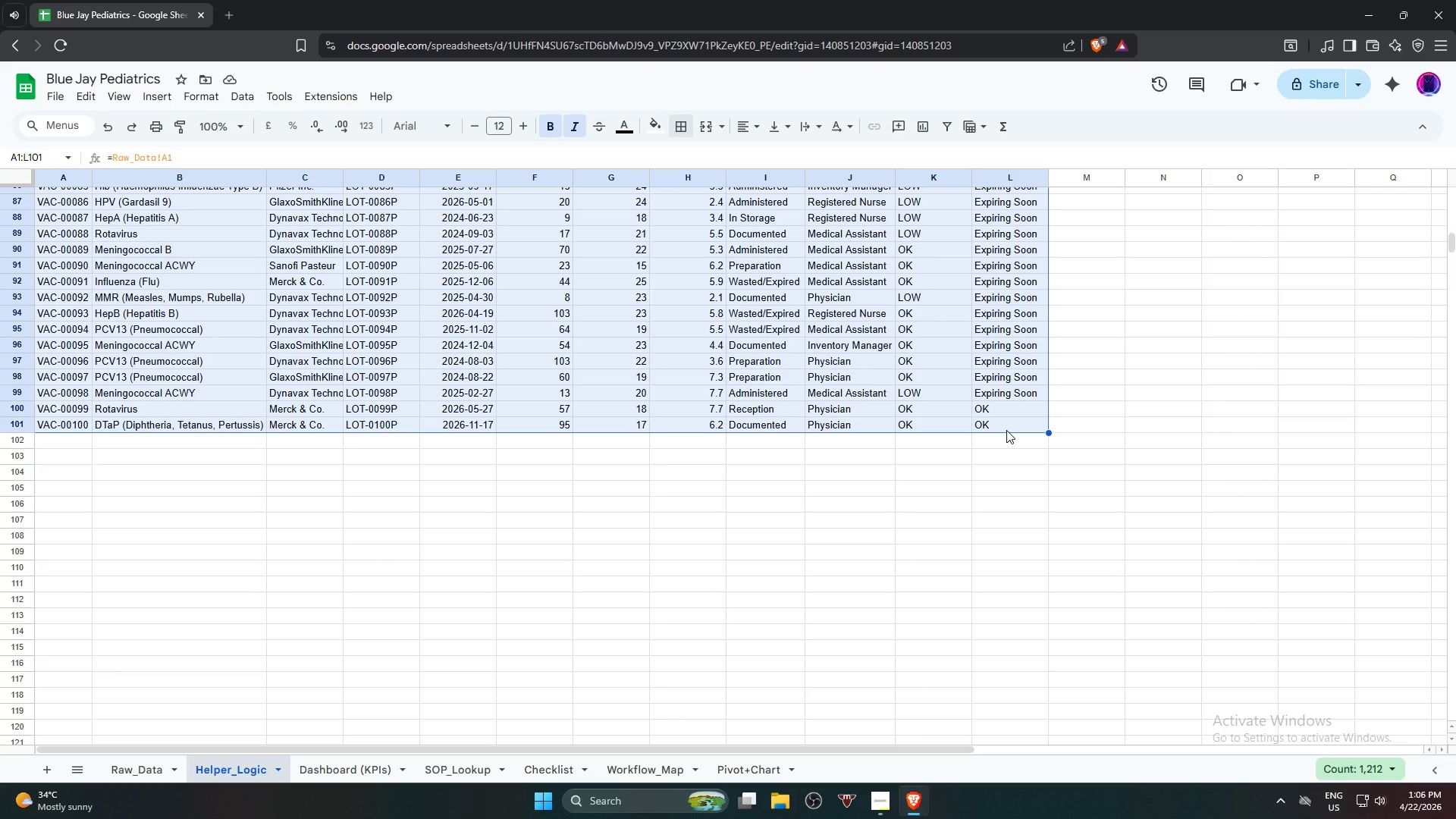 
scroll: coordinate [991, 549], scroll_direction: down, amount: 18.0
 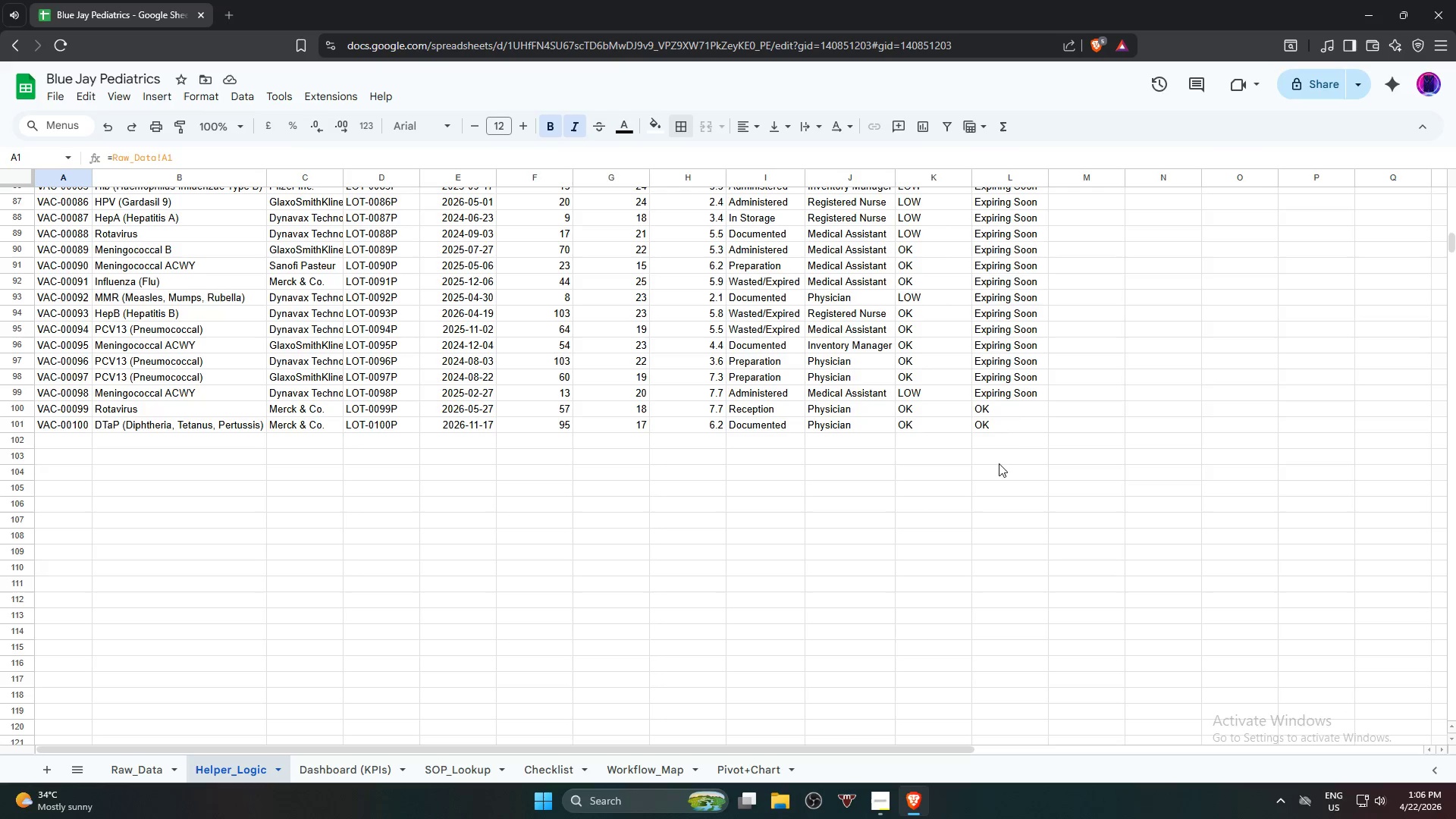 
left_click([1013, 428])
 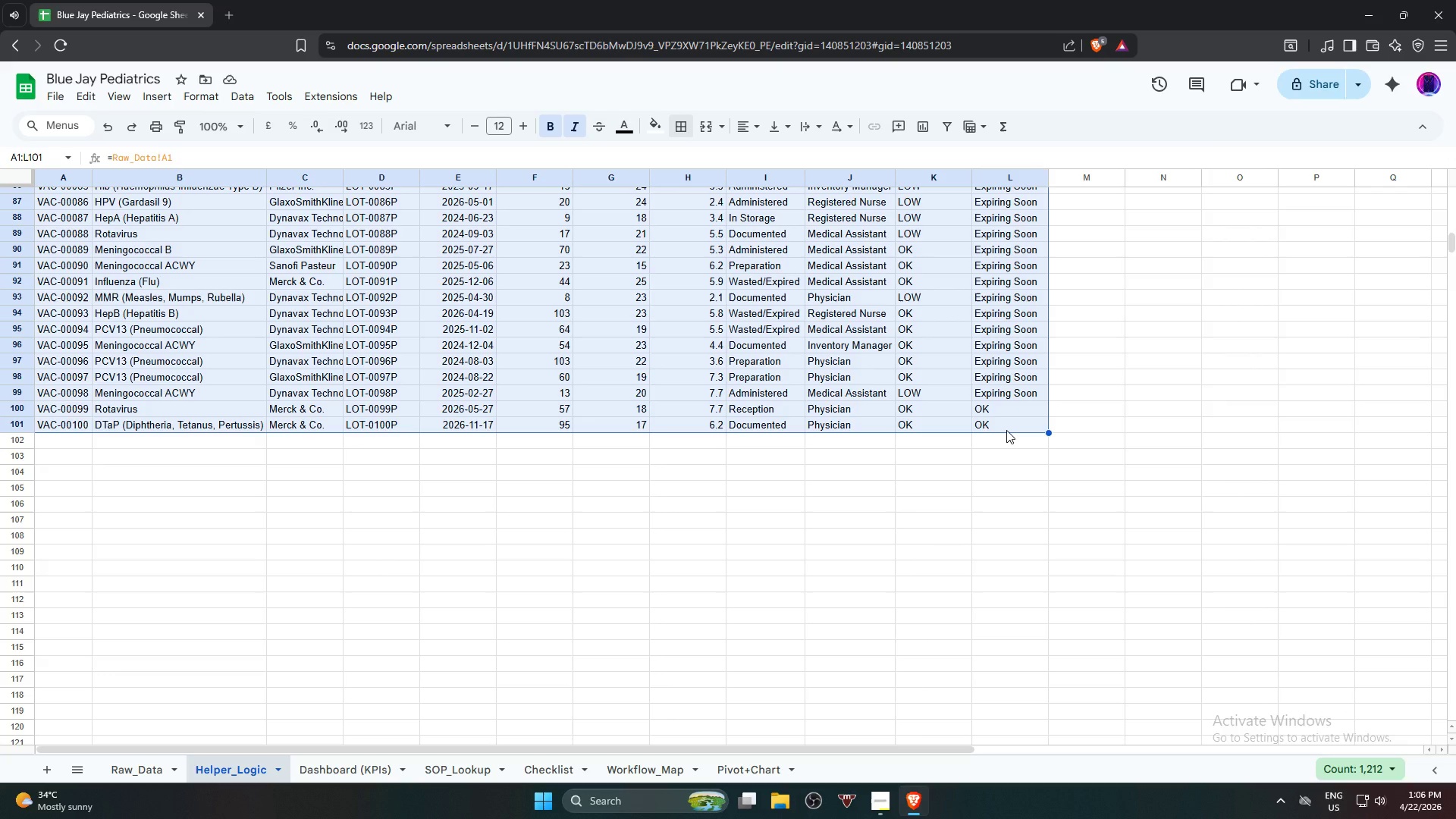 
key(Alt+Control+T)
 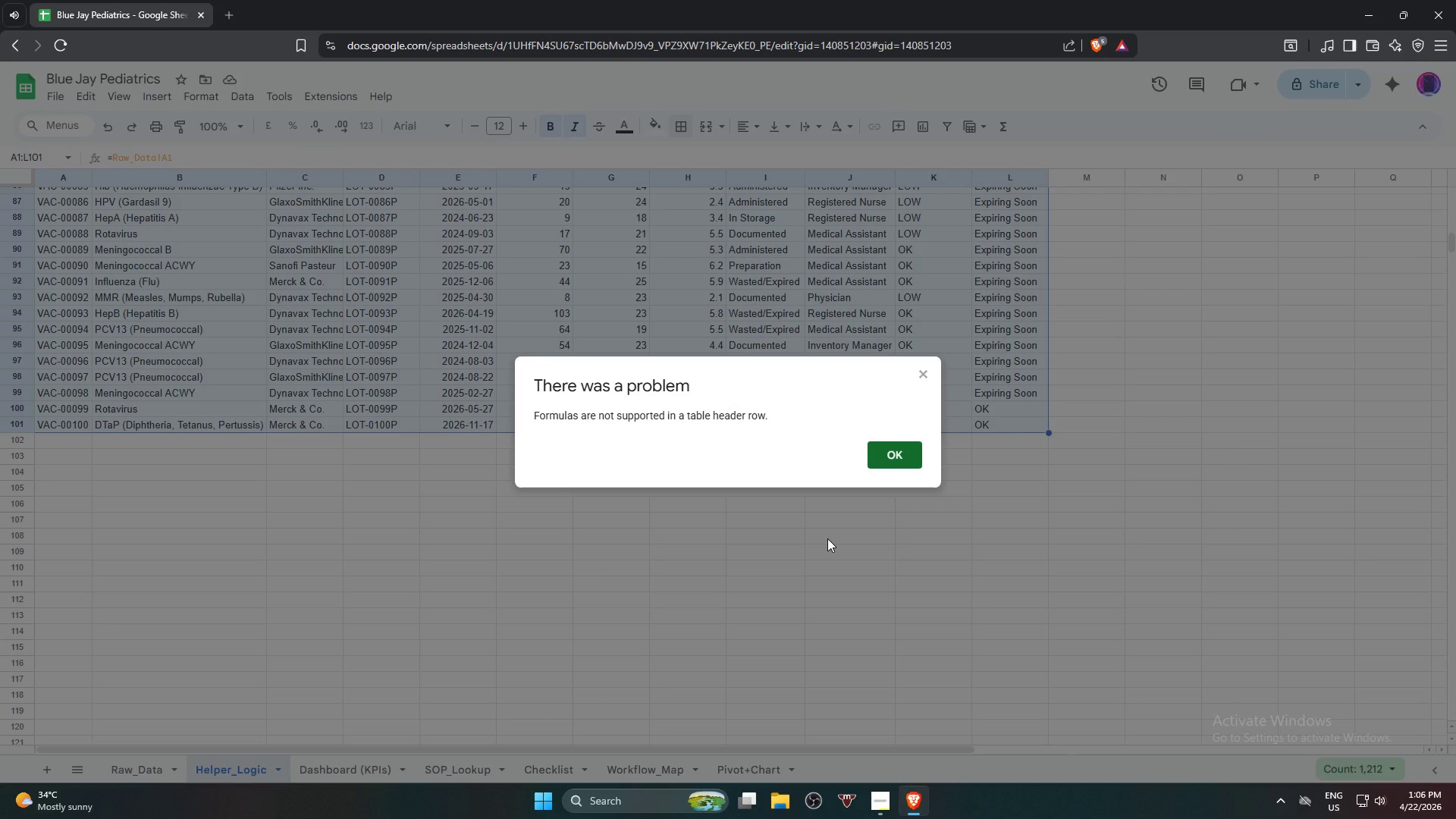 
wait(8.83)
 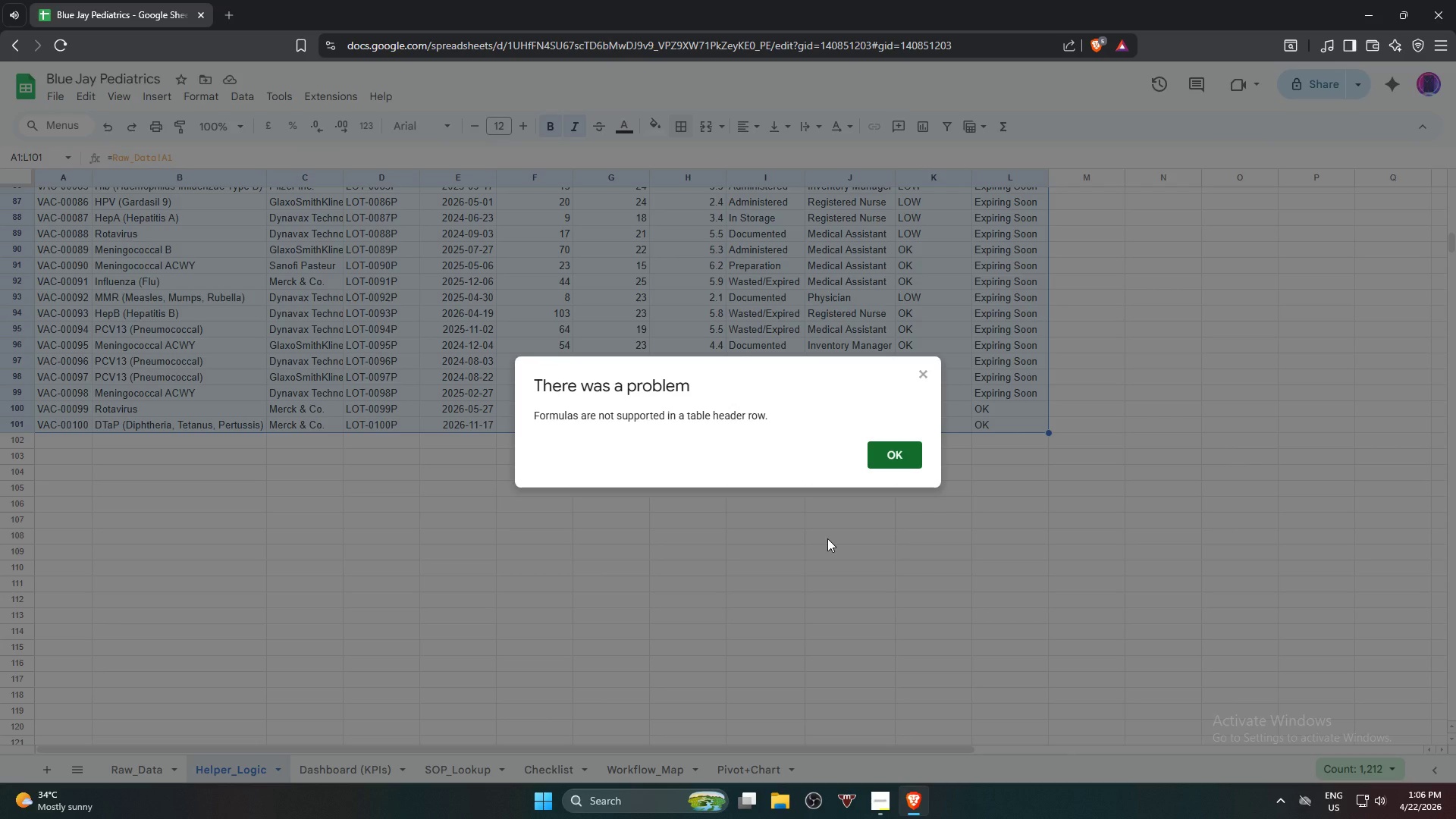 
scroll: coordinate [1120, 377], scroll_direction: up, amount: 25.0
 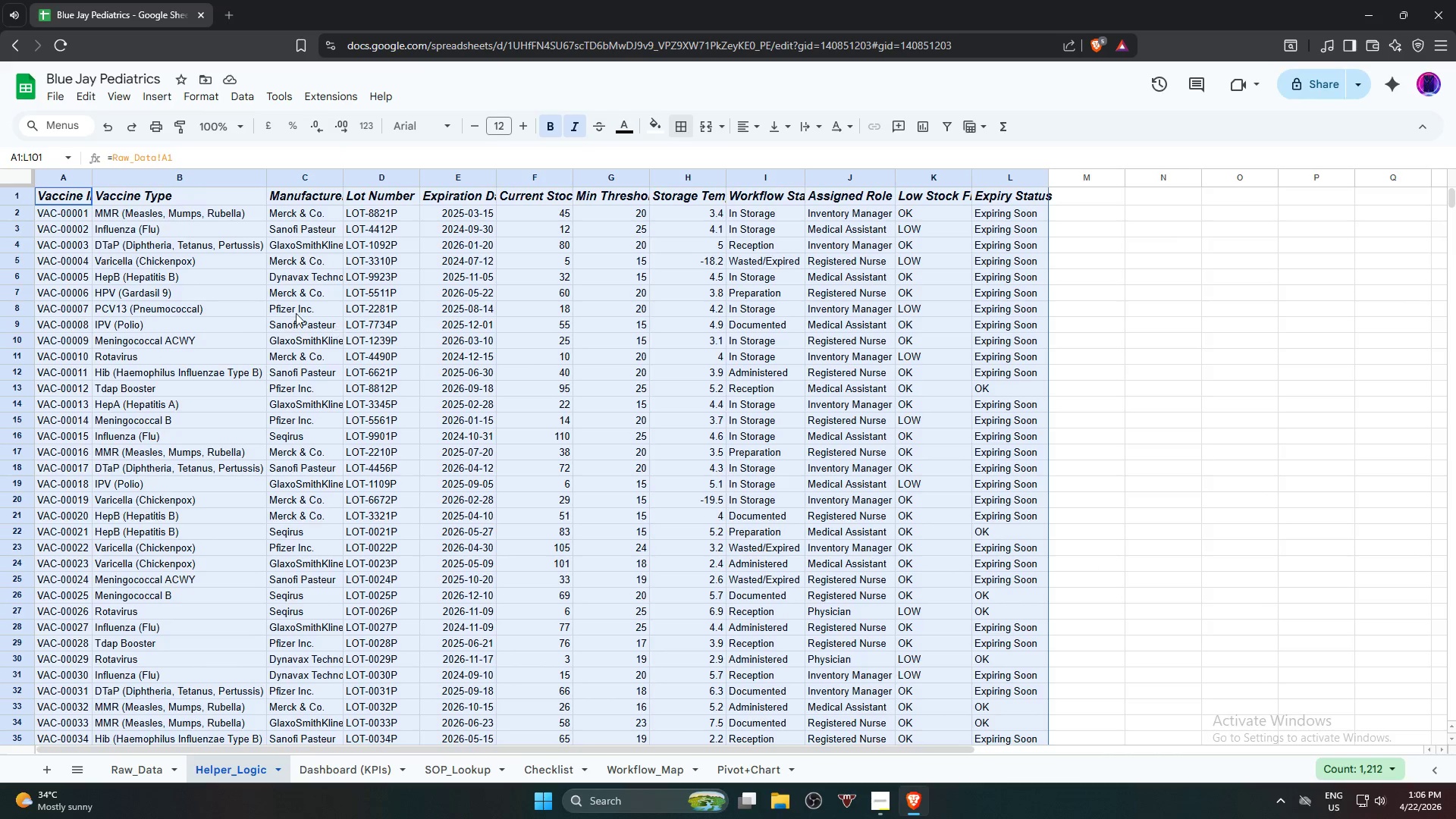 
wait(7.95)
 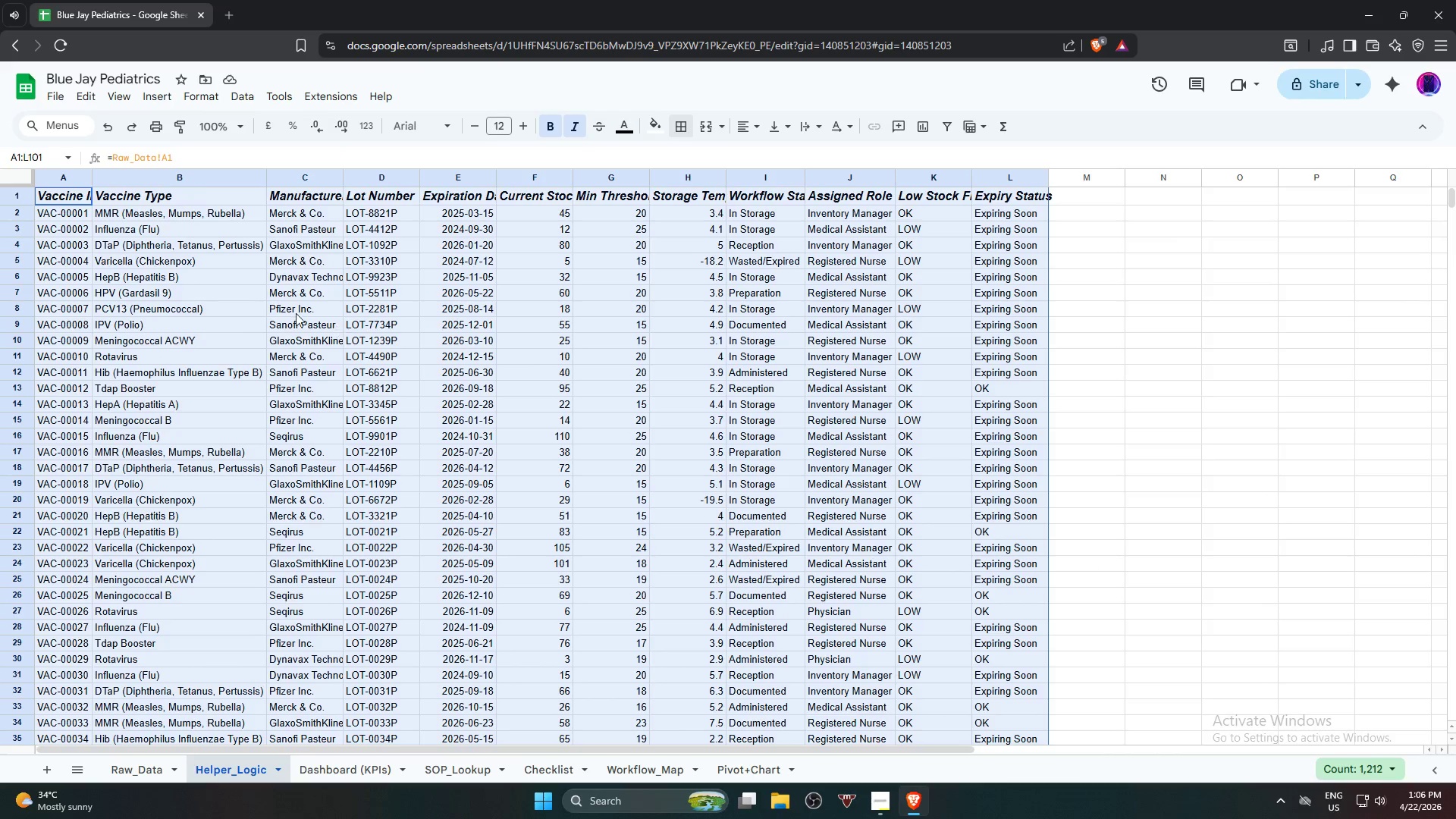 
left_click([139, 193])
 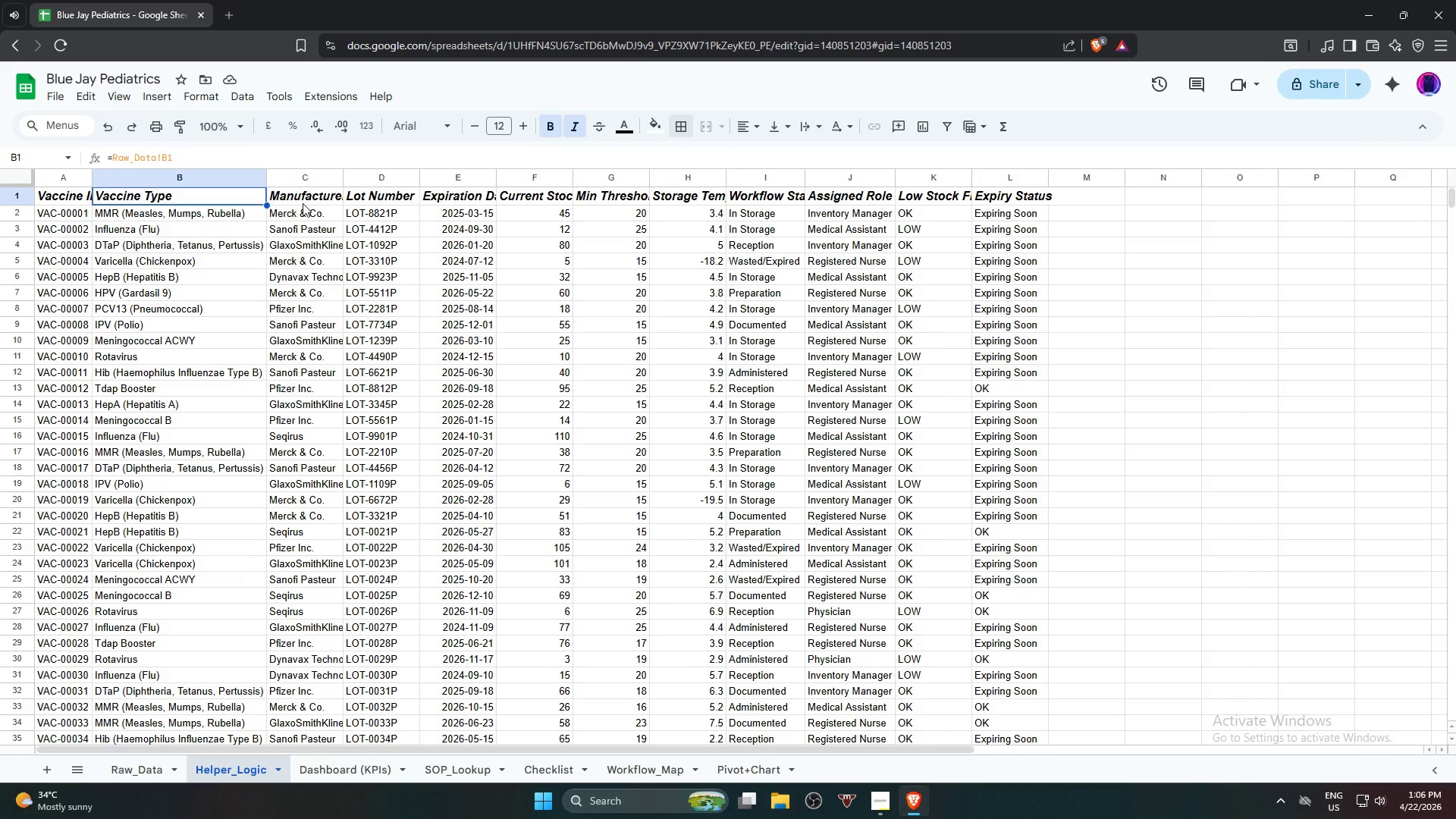 
left_click([303, 202])
 